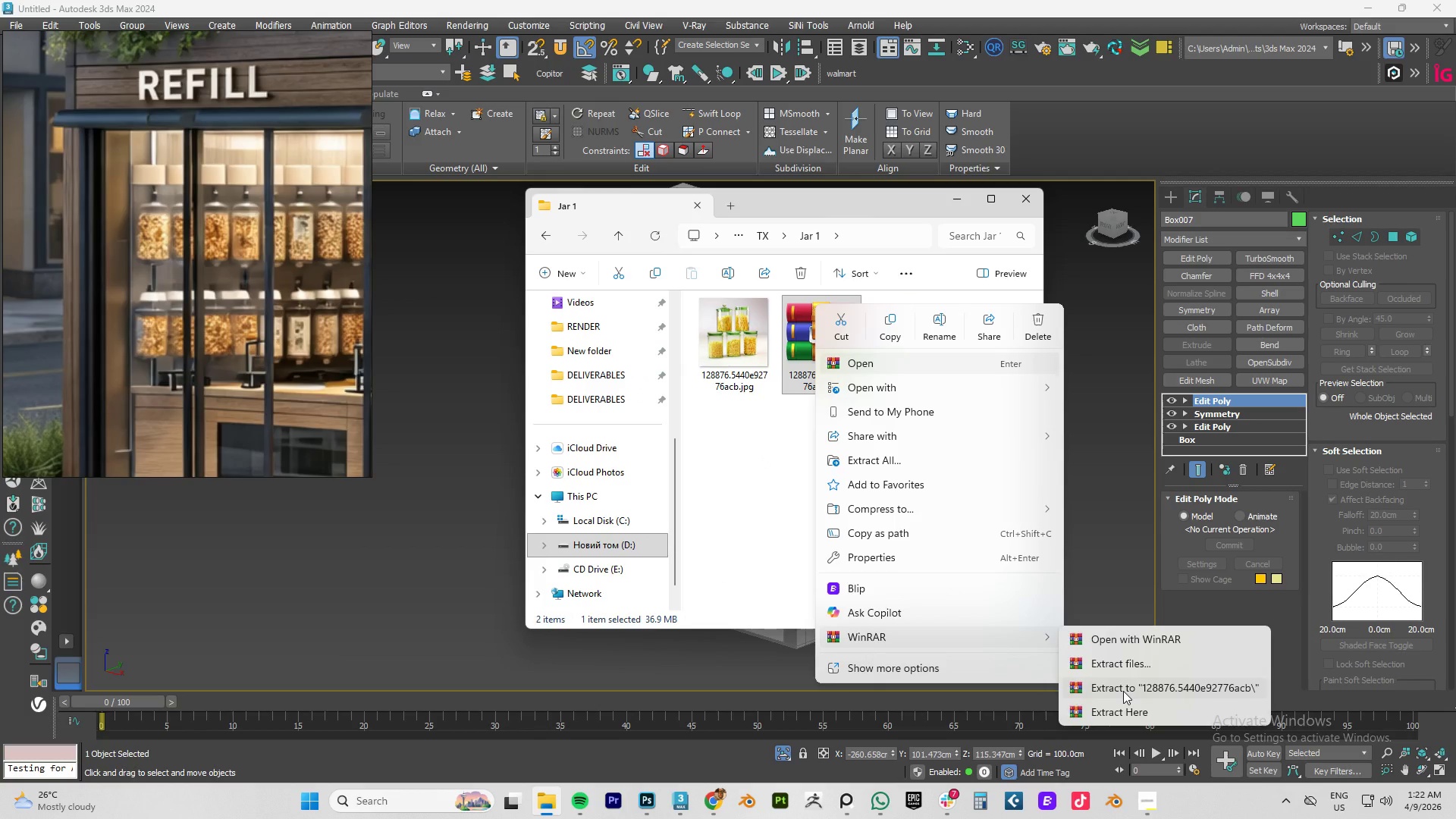 
left_click([1123, 691])
 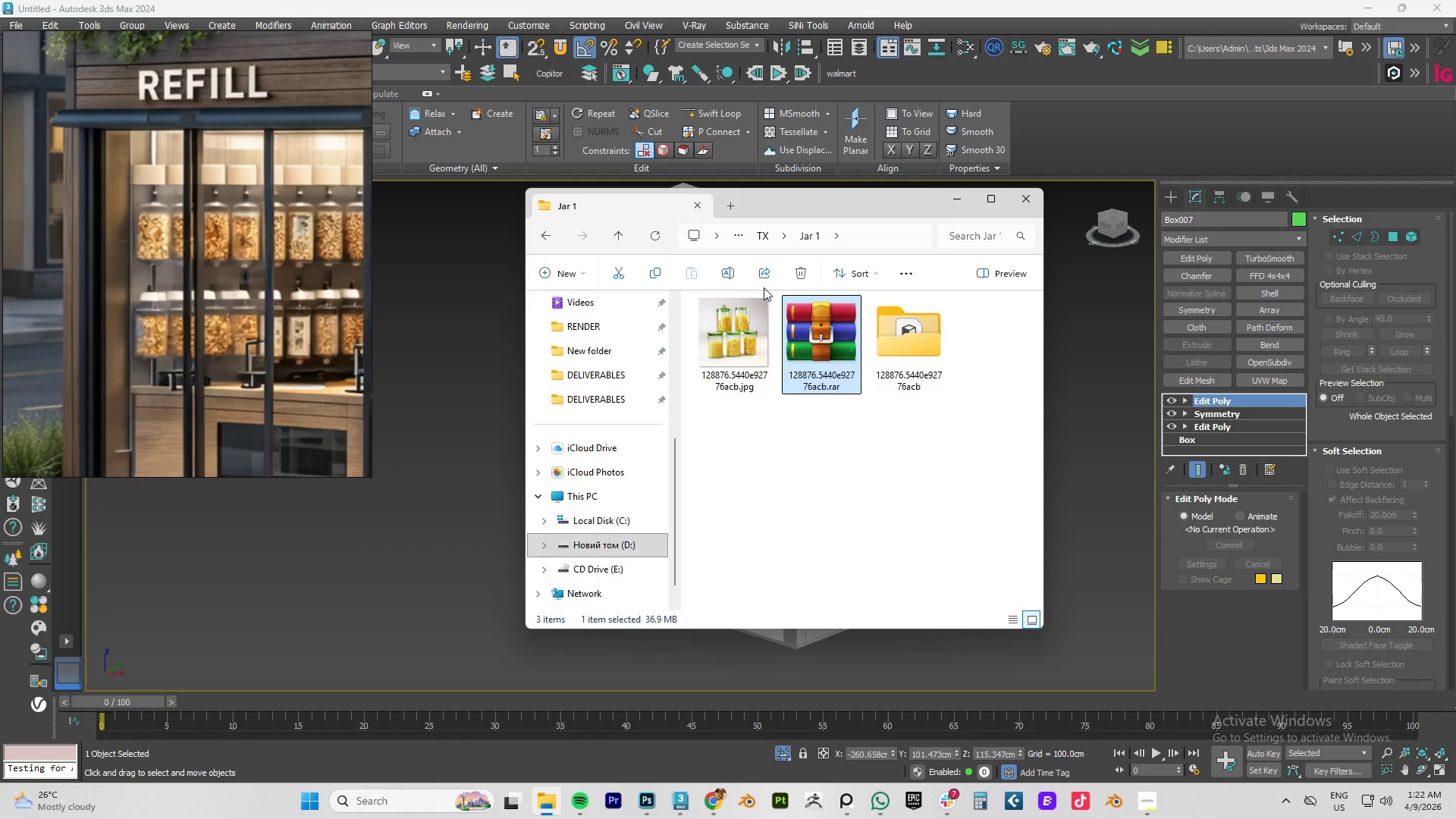 
left_click([764, 235])
 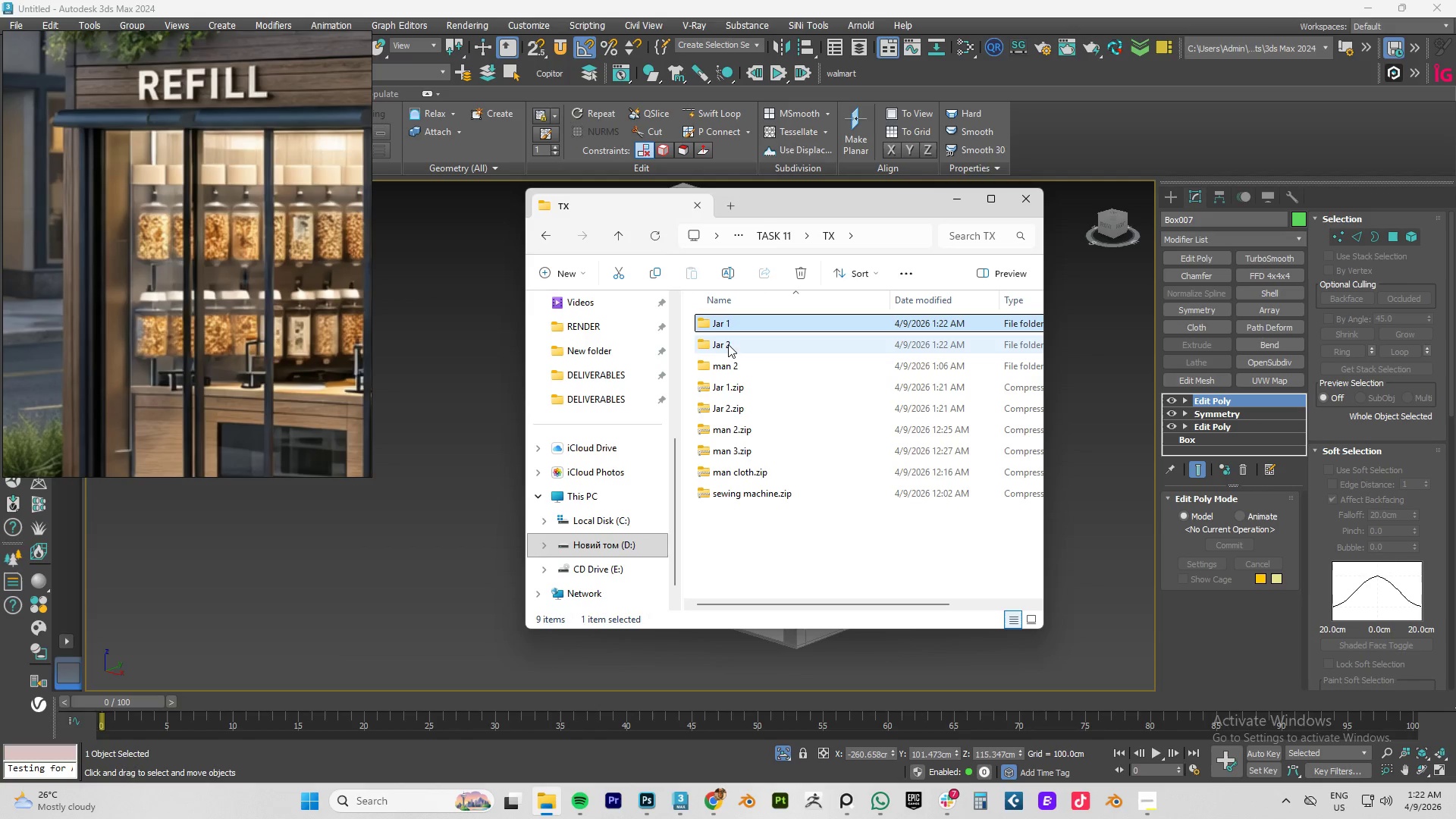 
double_click([727, 344])
 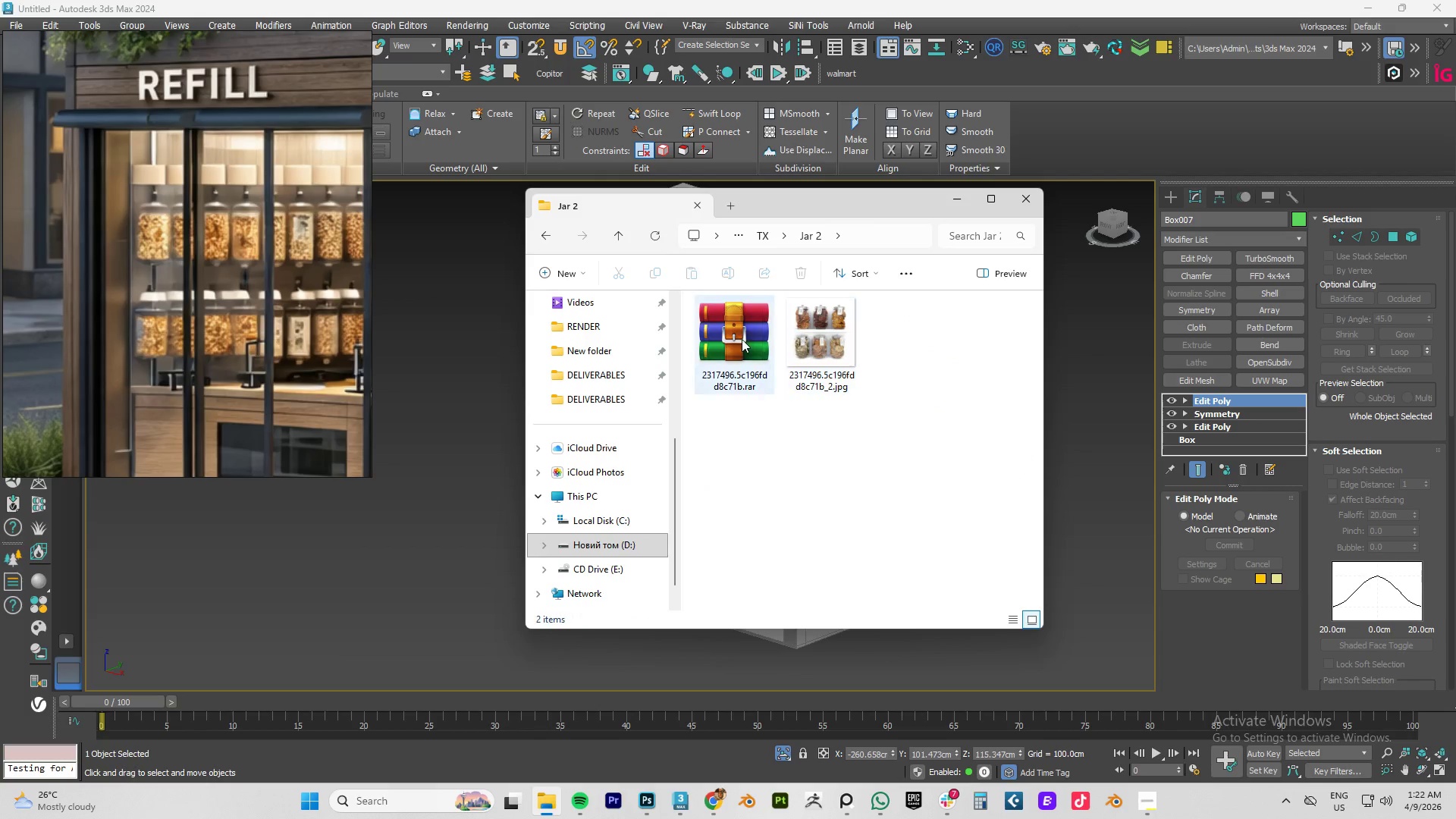 
left_click([739, 339])
 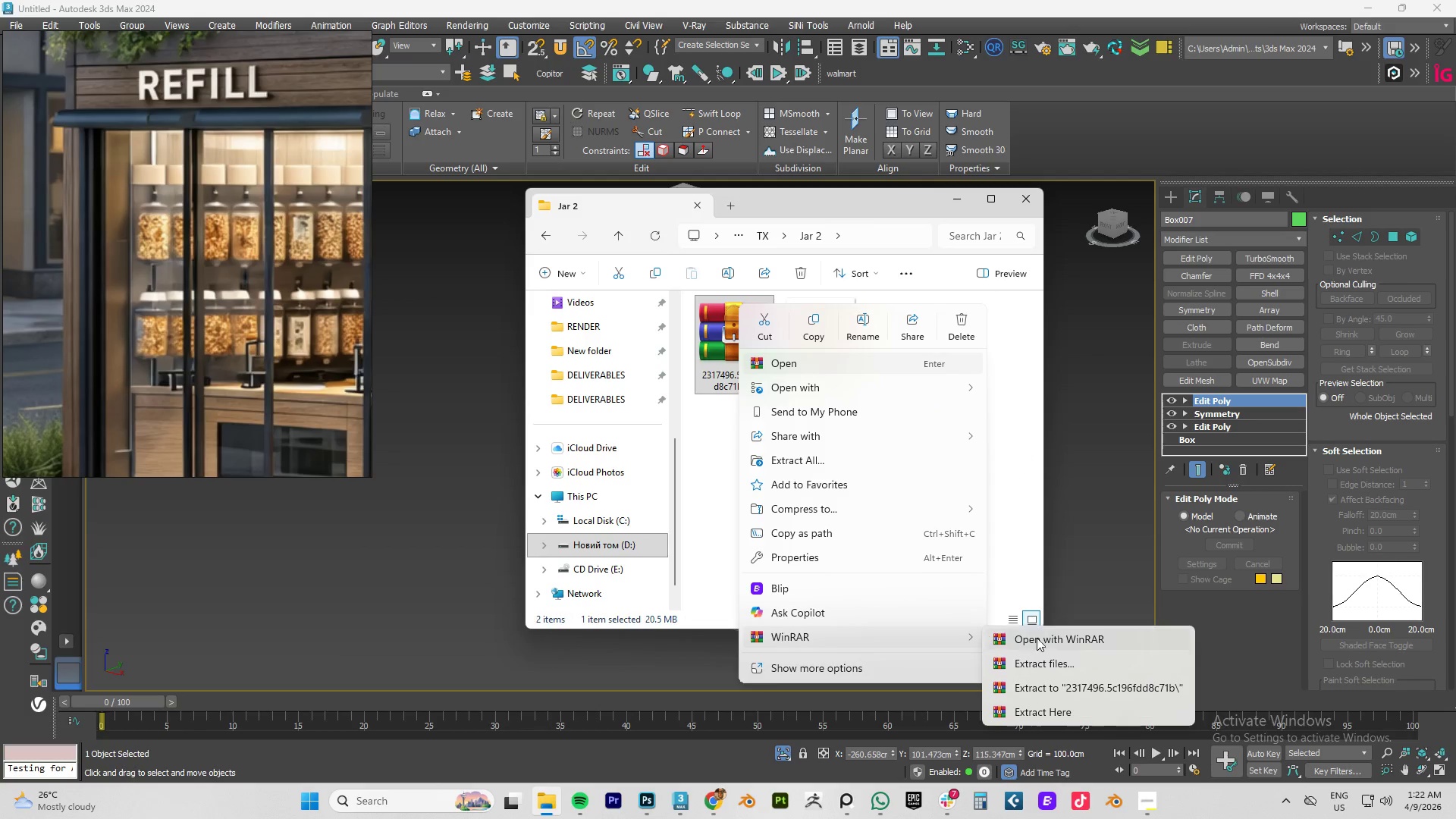 
right_click([739, 339])
 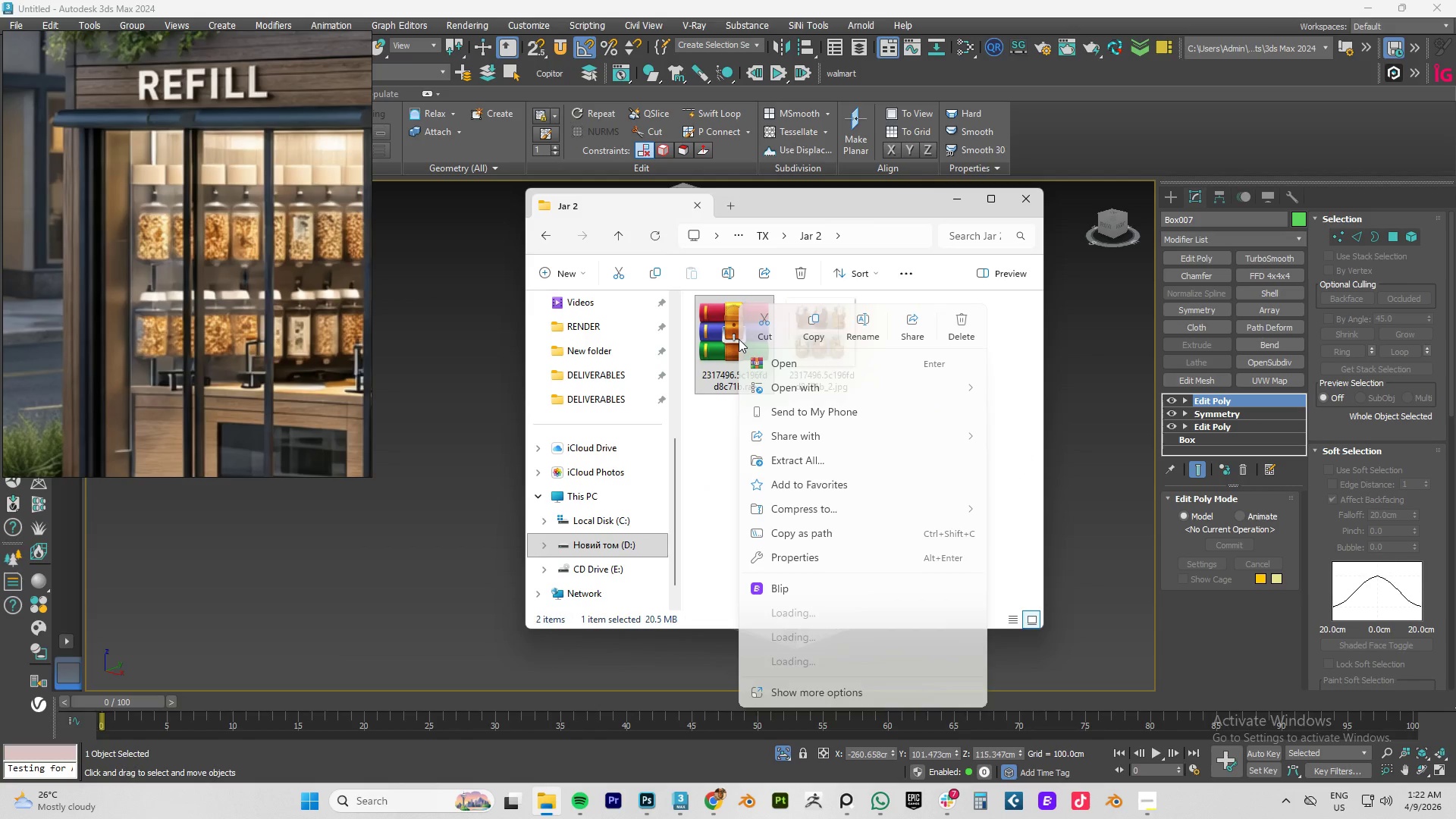 
left_click([1081, 680])
 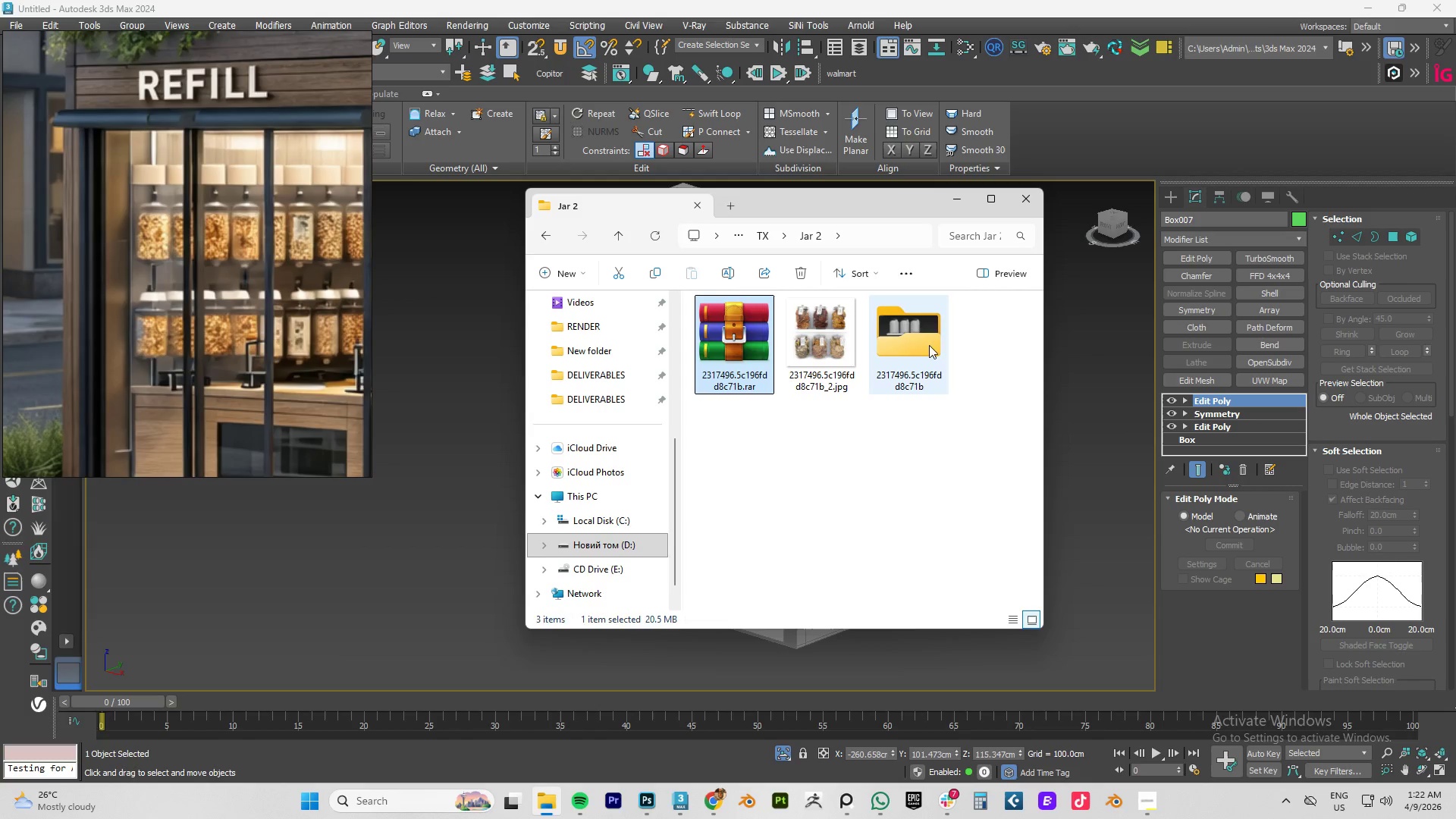 
double_click([890, 341])
 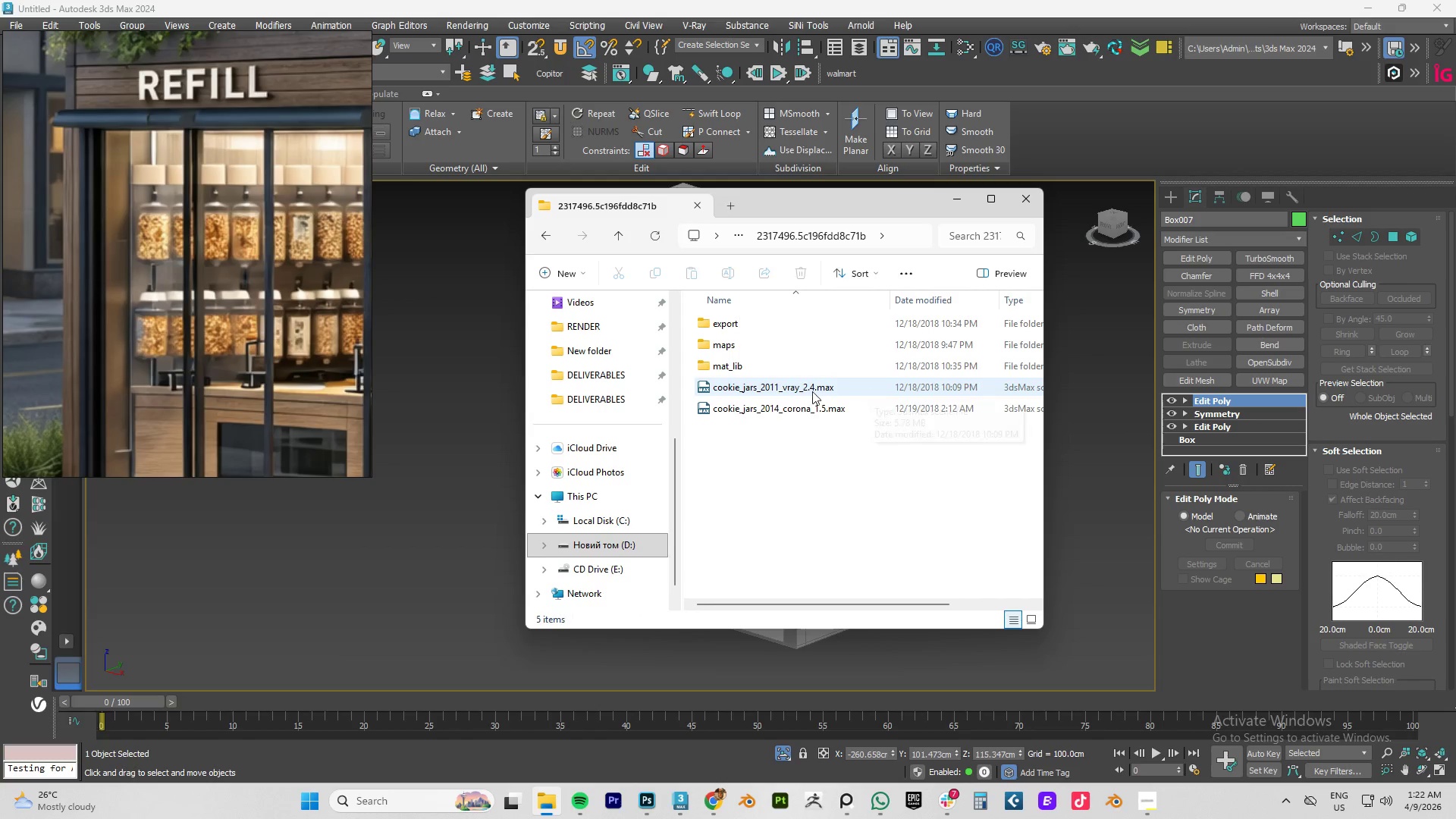 
left_click([805, 408])
 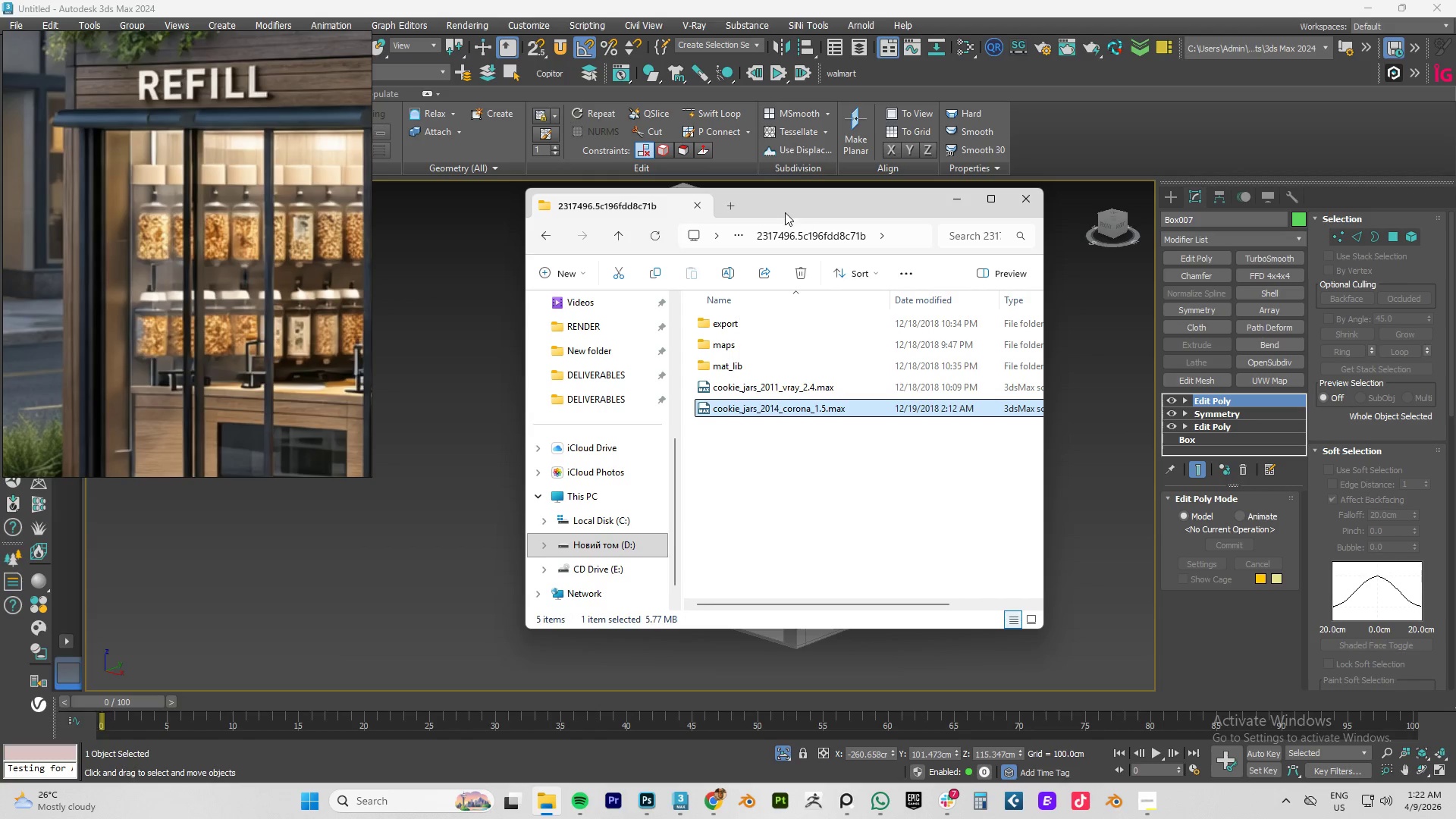 
left_click_drag(start_coordinate=[787, 206], to_coordinate=[1180, 152])
 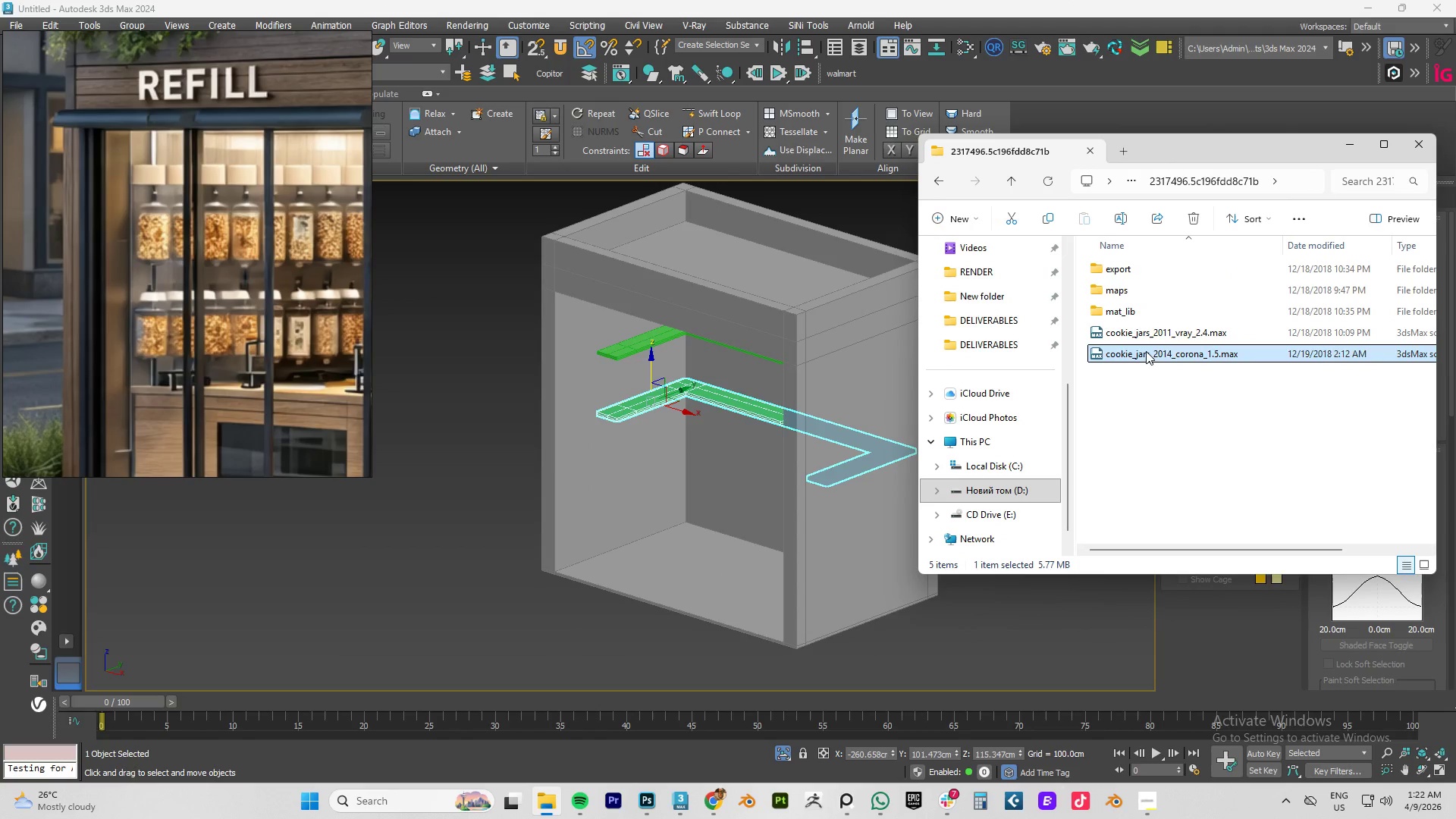 
left_click_drag(start_coordinate=[1141, 363], to_coordinate=[1074, 399])
 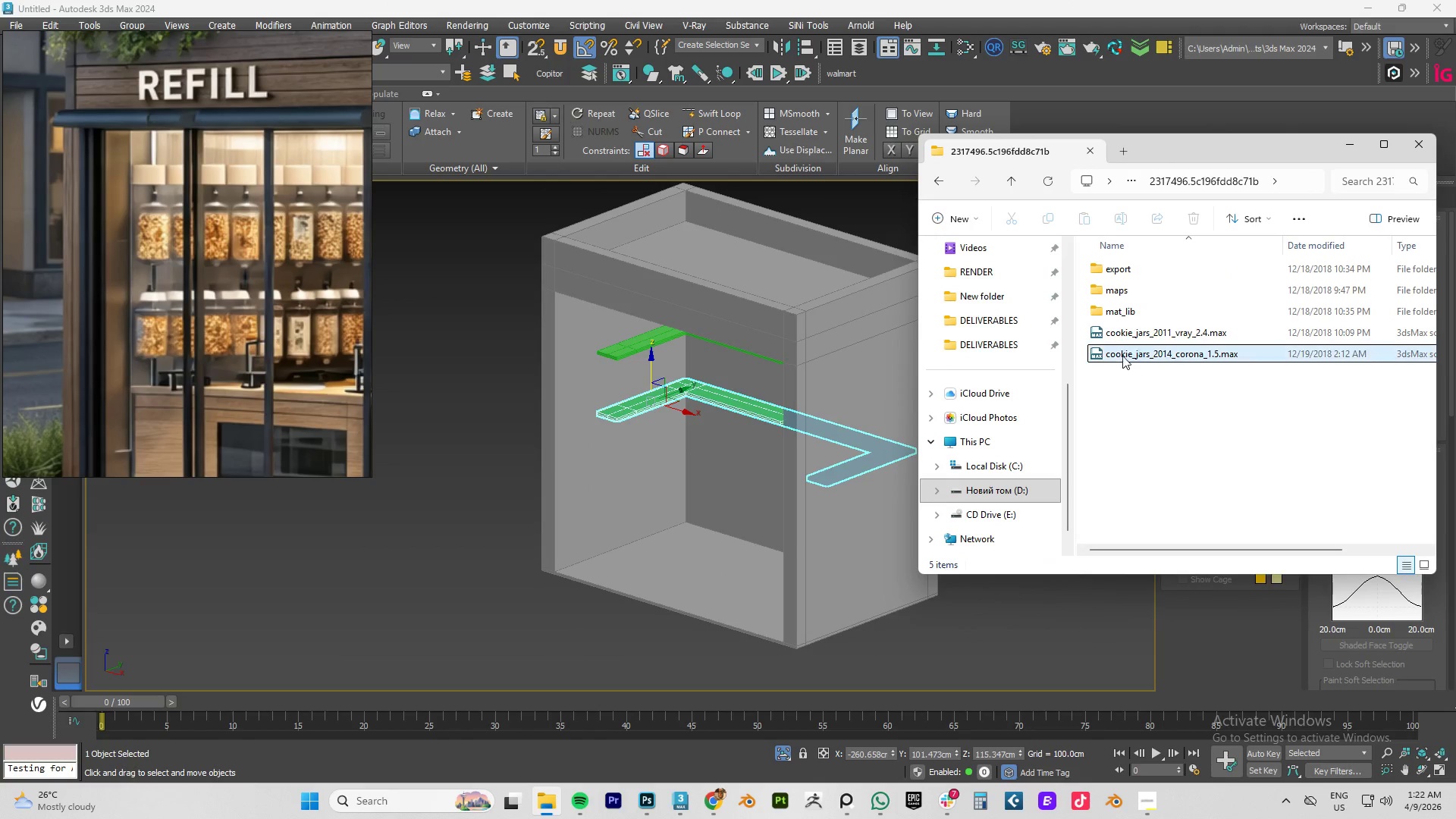 
left_click_drag(start_coordinate=[1122, 348], to_coordinate=[396, 522])
 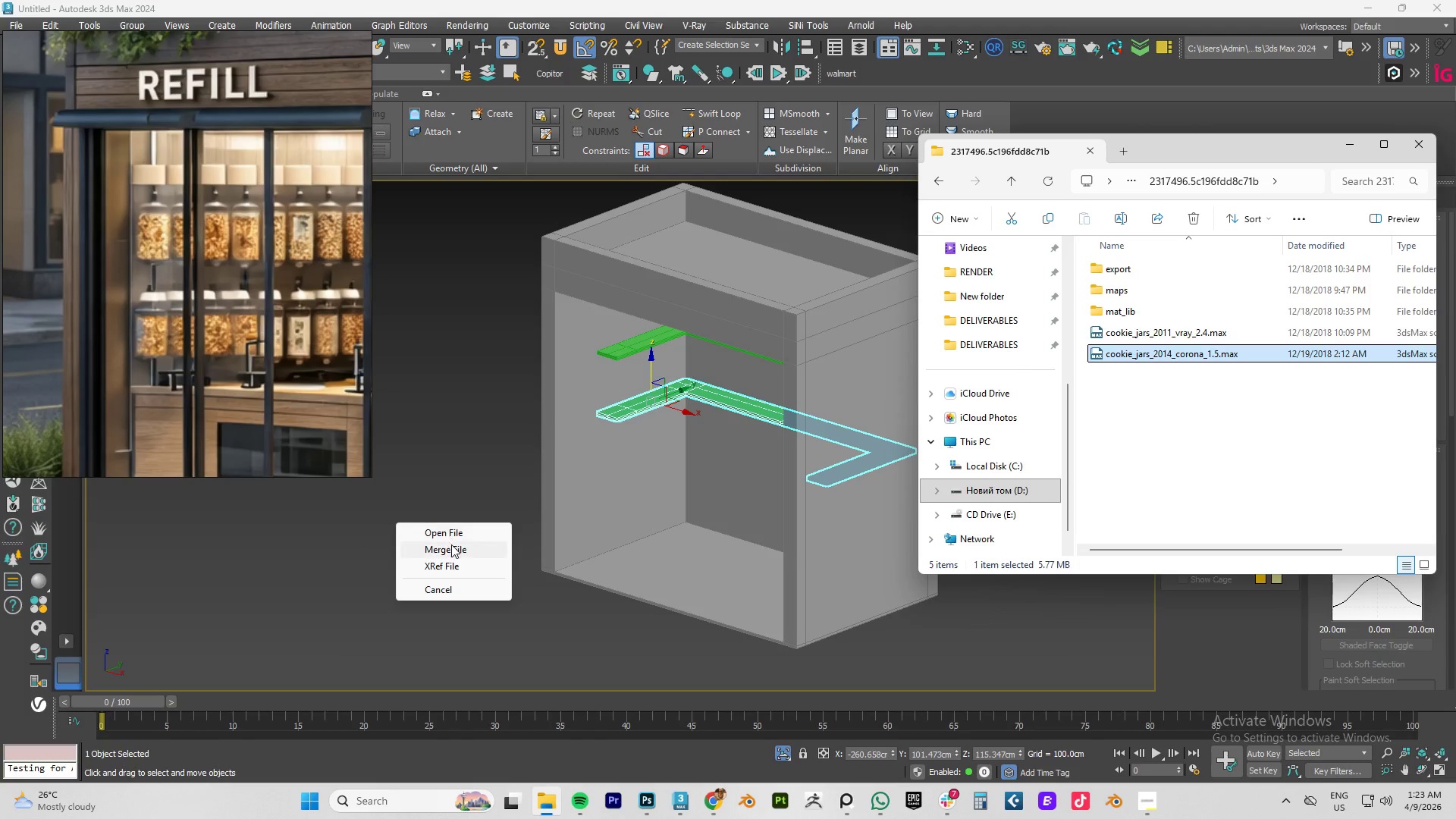 
left_click([450, 547])
 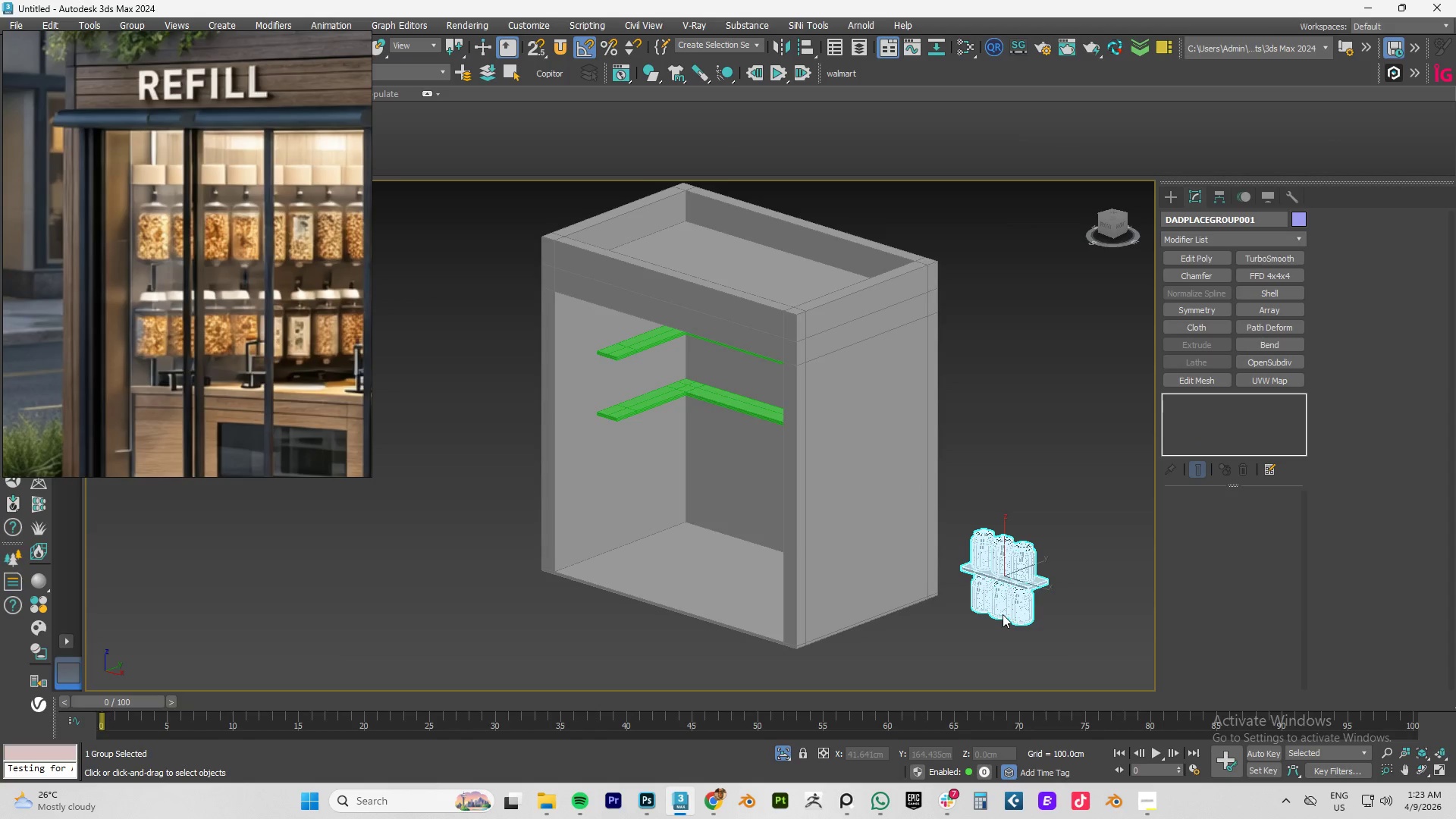 
left_click([1003, 614])
 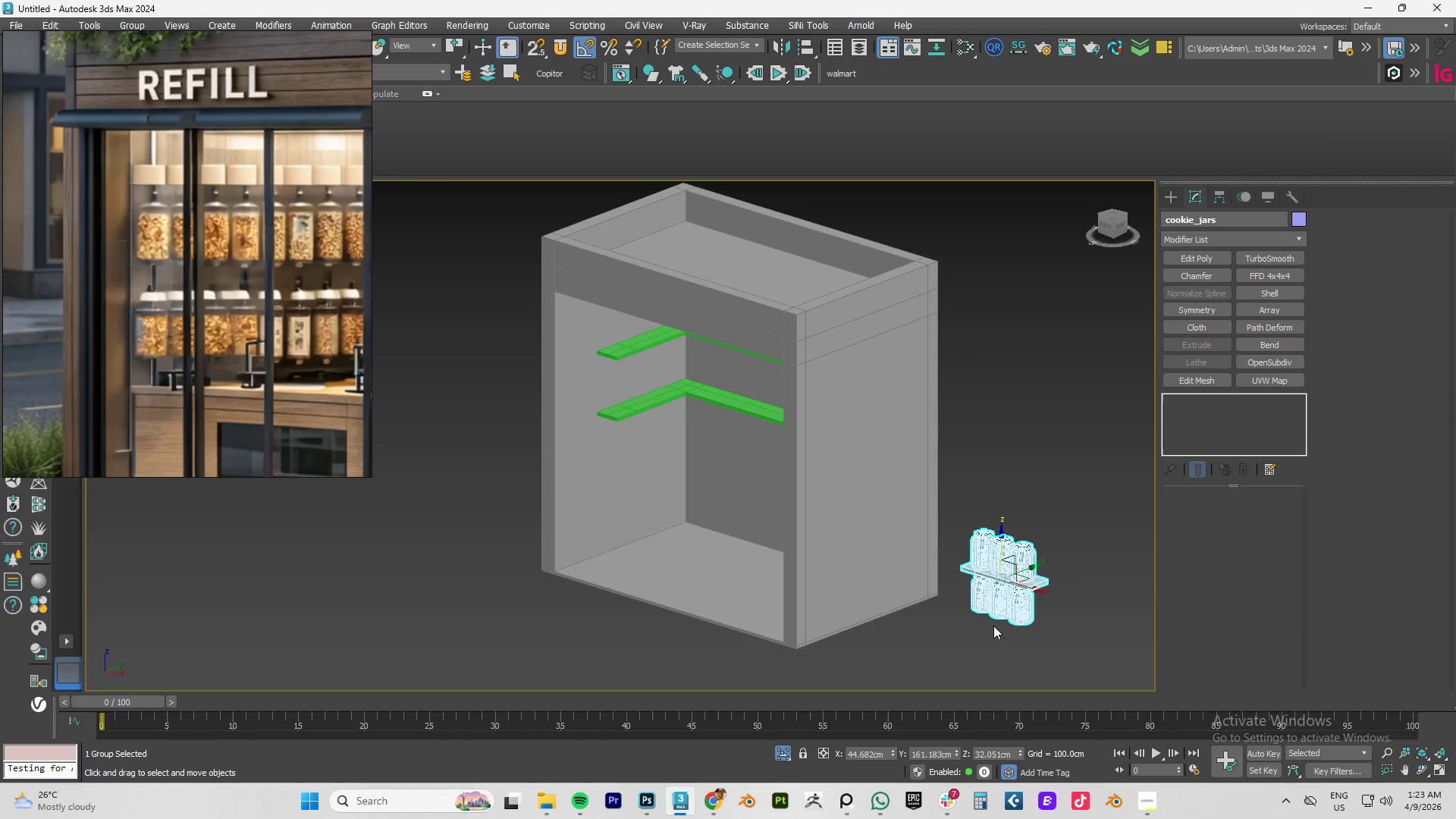 
double_click([972, 637])
 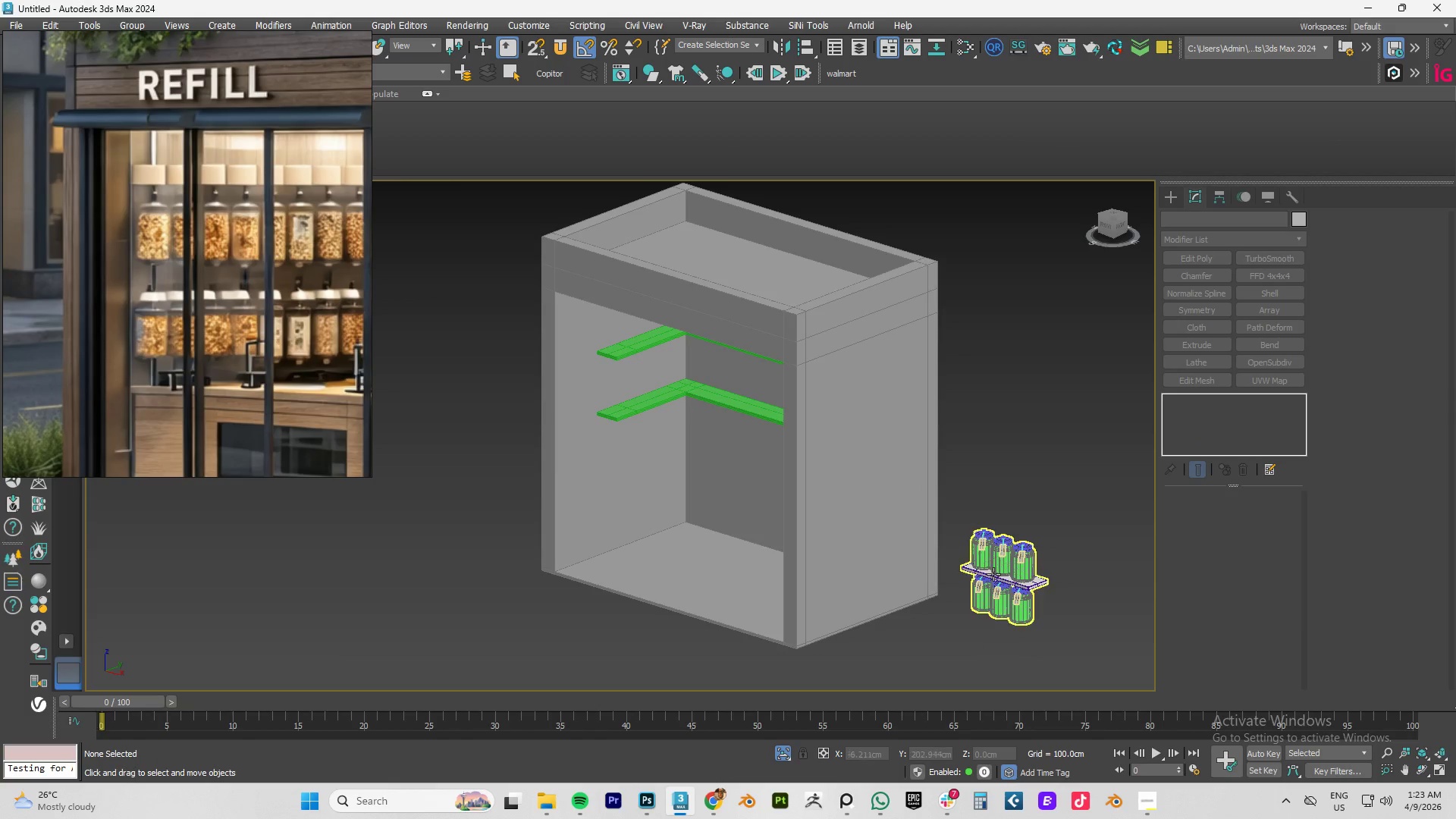 
scroll: coordinate [998, 560], scroll_direction: up, amount: 3.0
 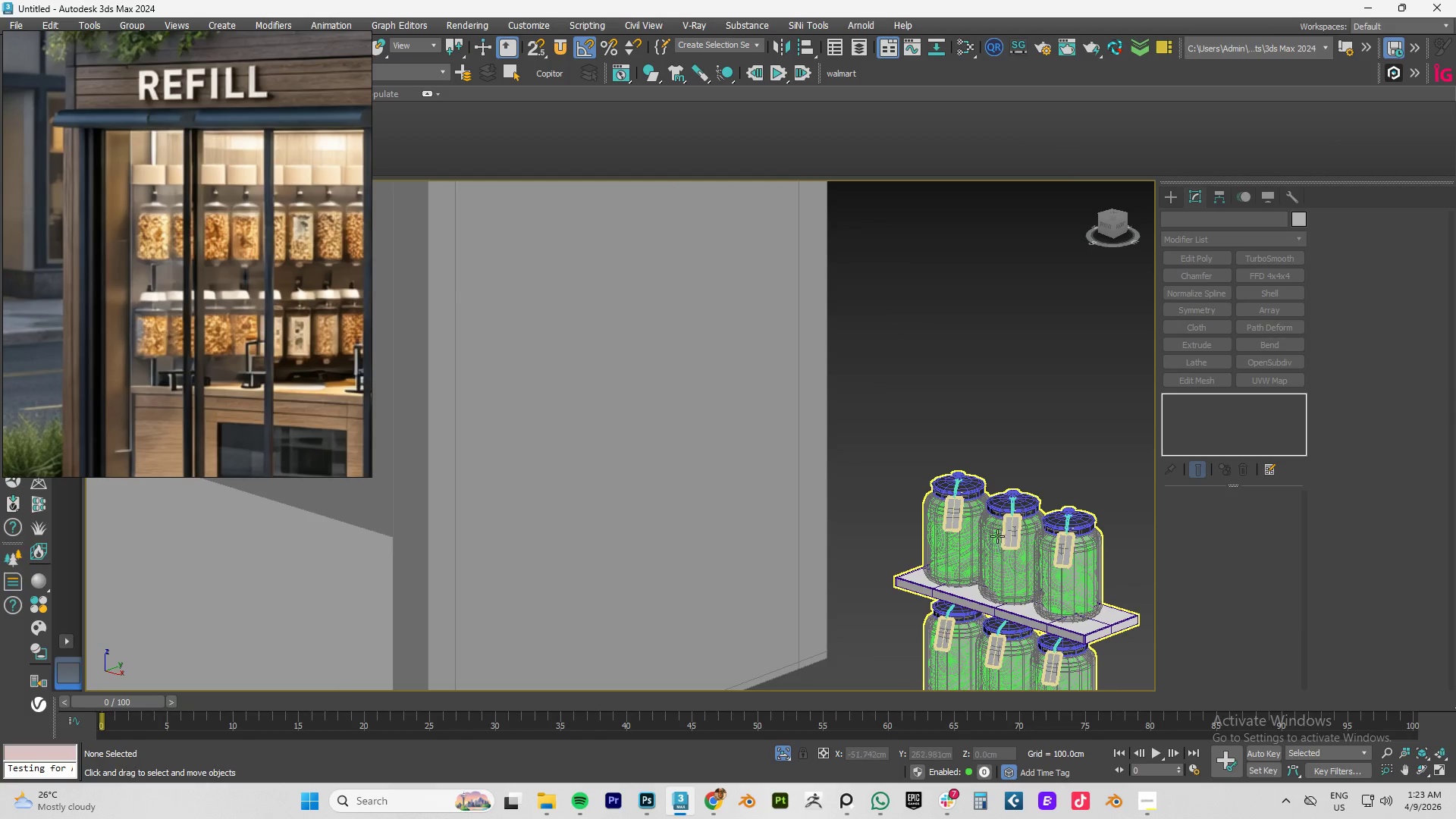 
left_click([996, 535])
 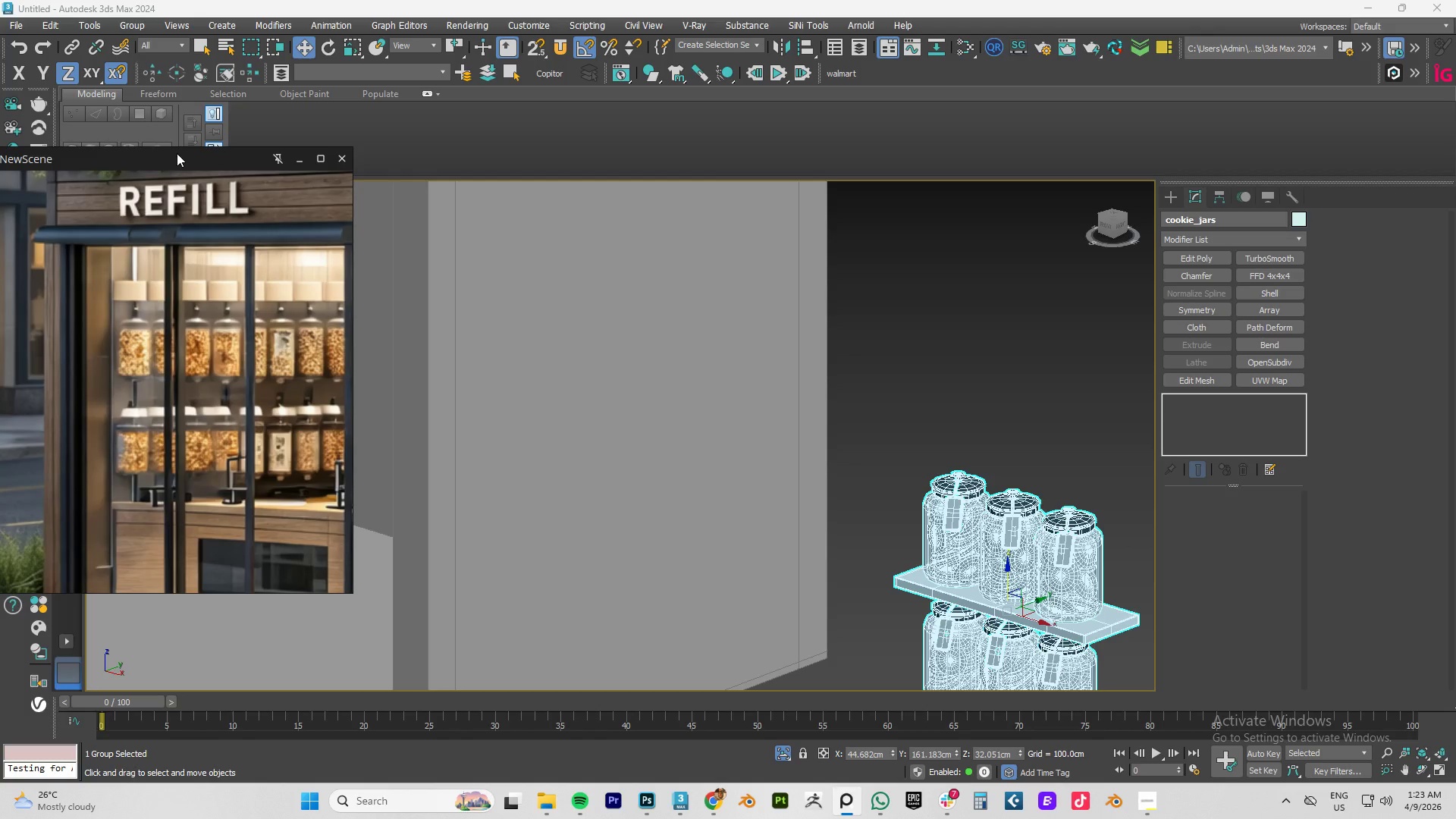 
wait(7.11)
 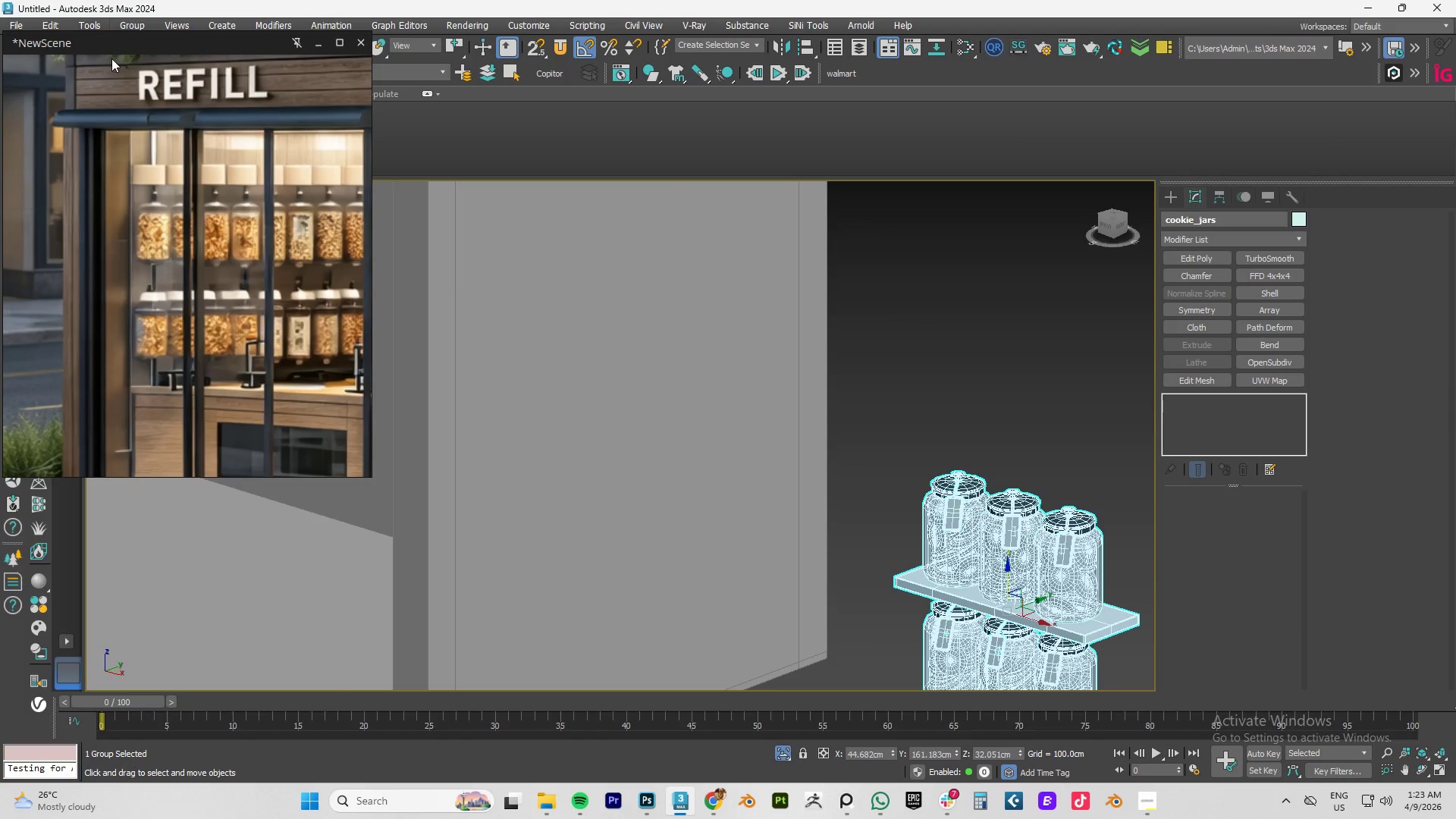 
left_click([116, 24])
 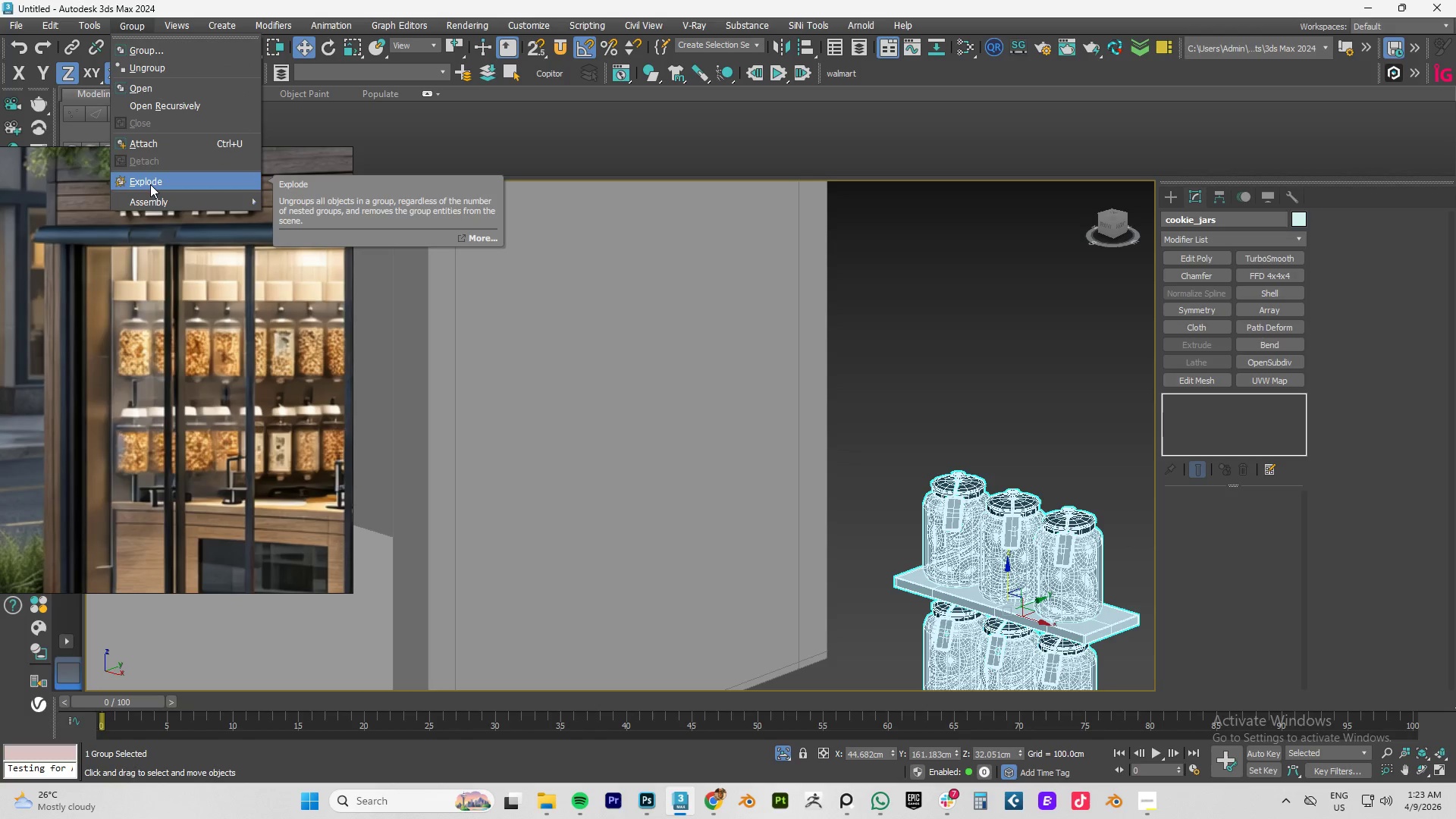 
wait(5.44)
 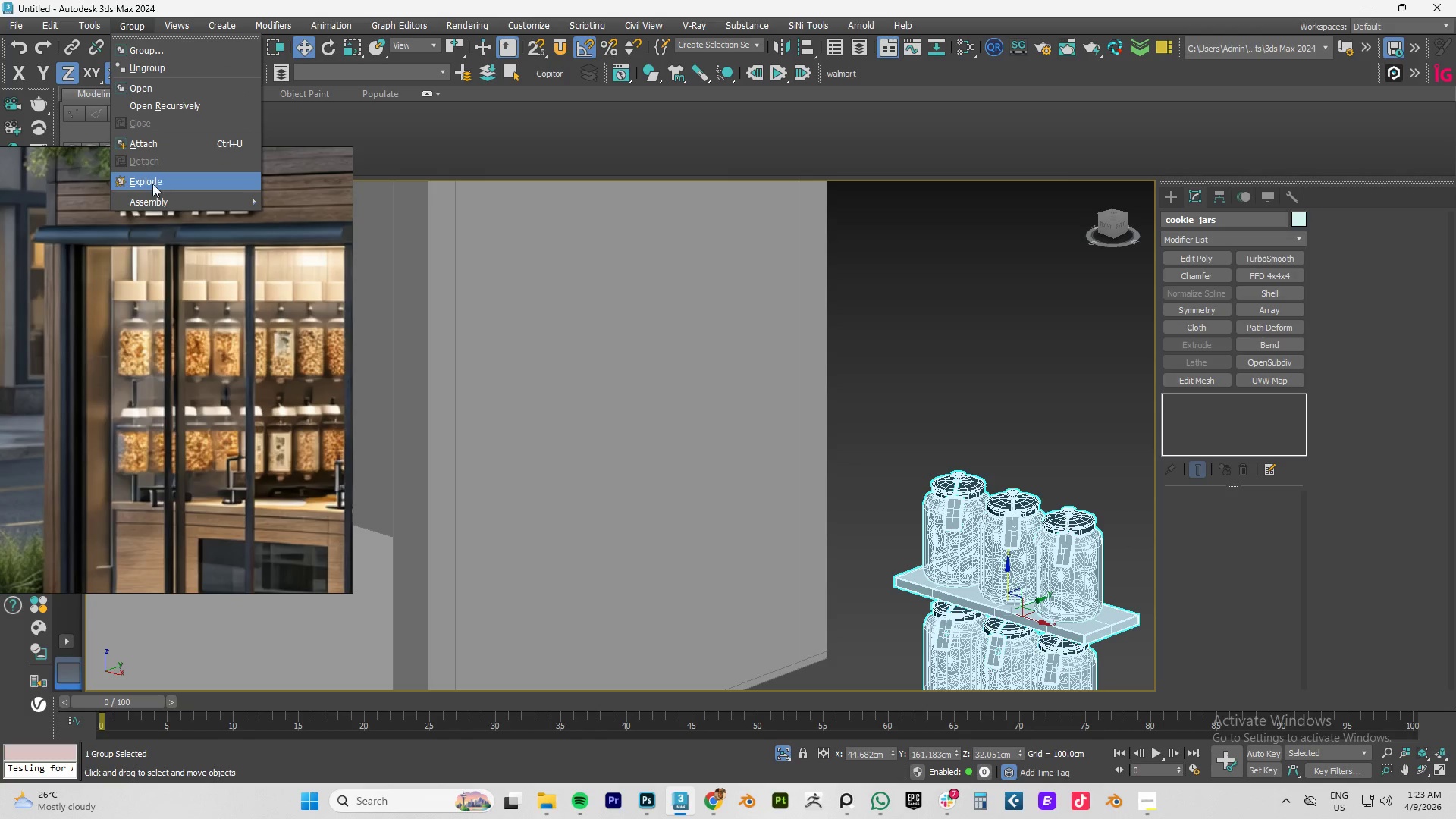 
left_click([150, 183])
 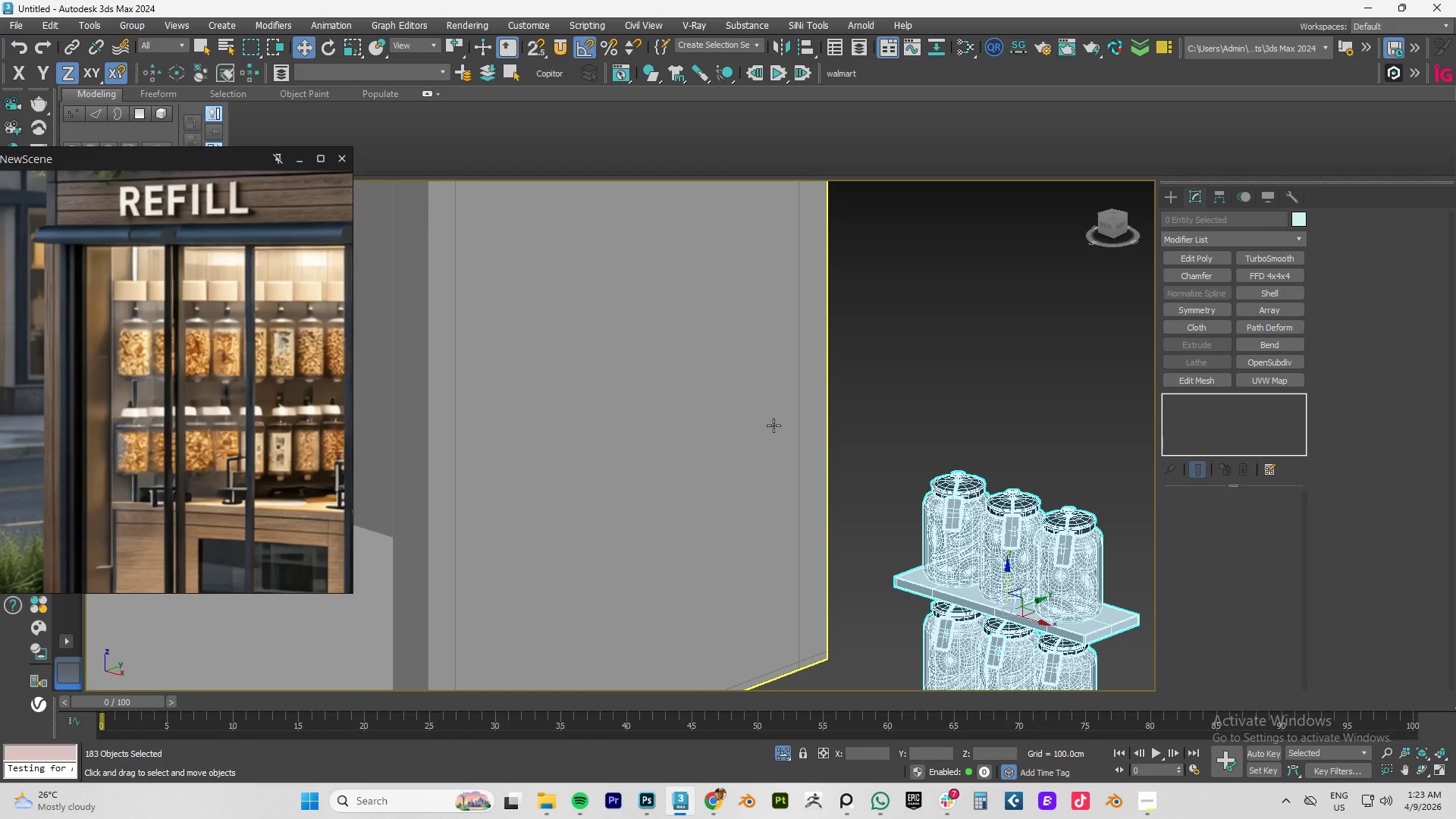 
left_click([947, 407])
 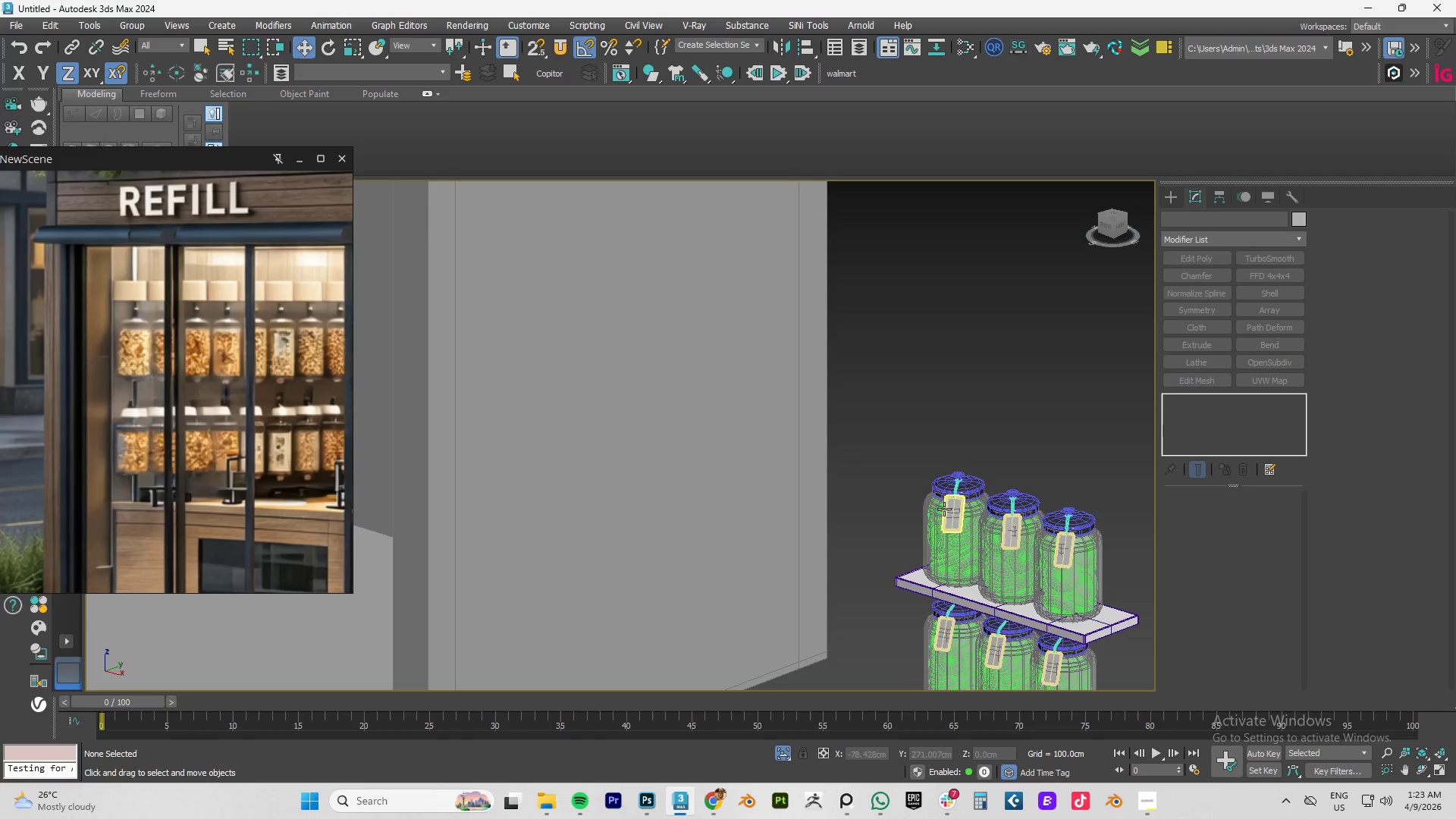 
left_click([944, 510])
 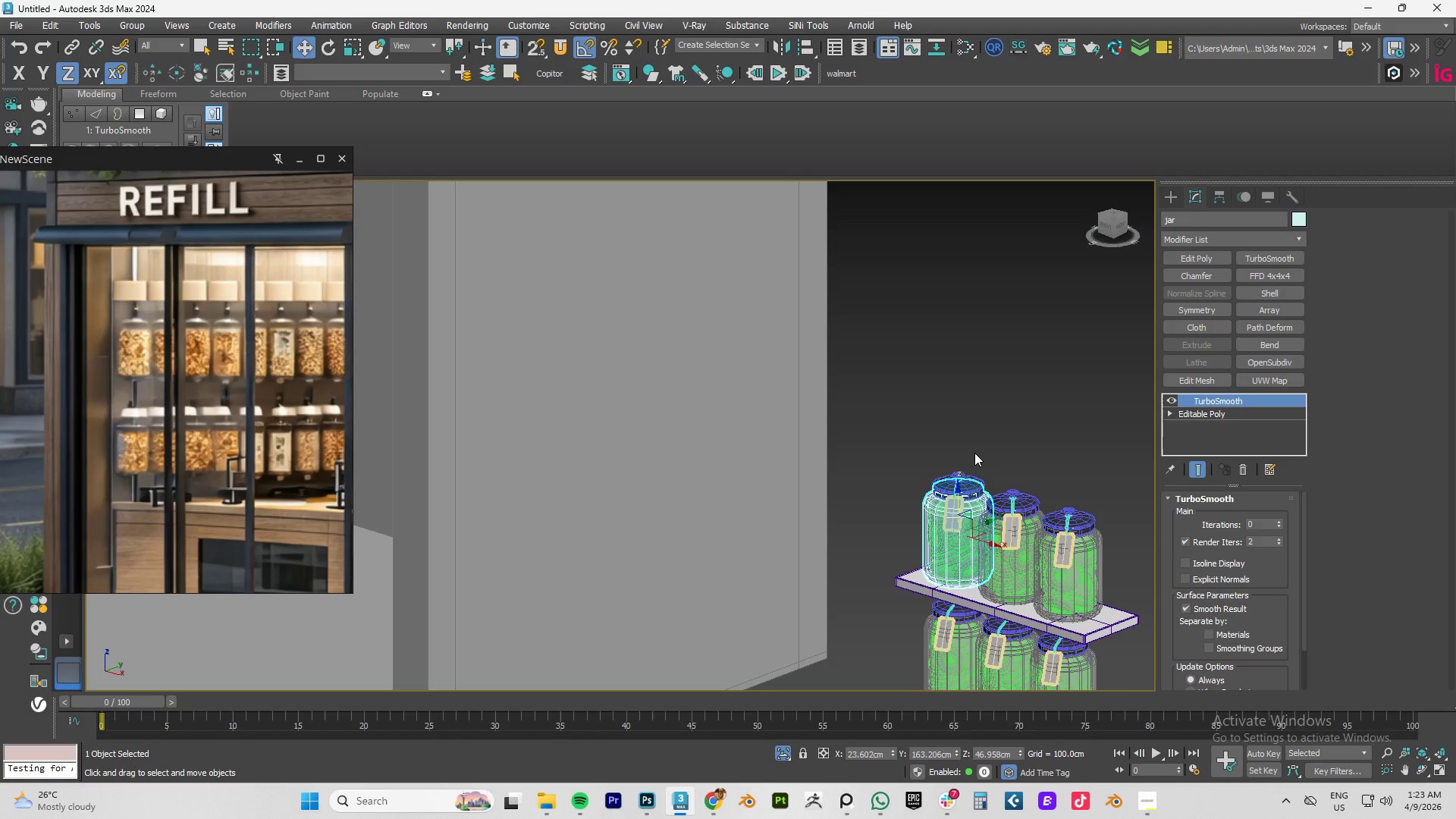 
scroll: coordinate [974, 453], scroll_direction: up, amount: 3.0
 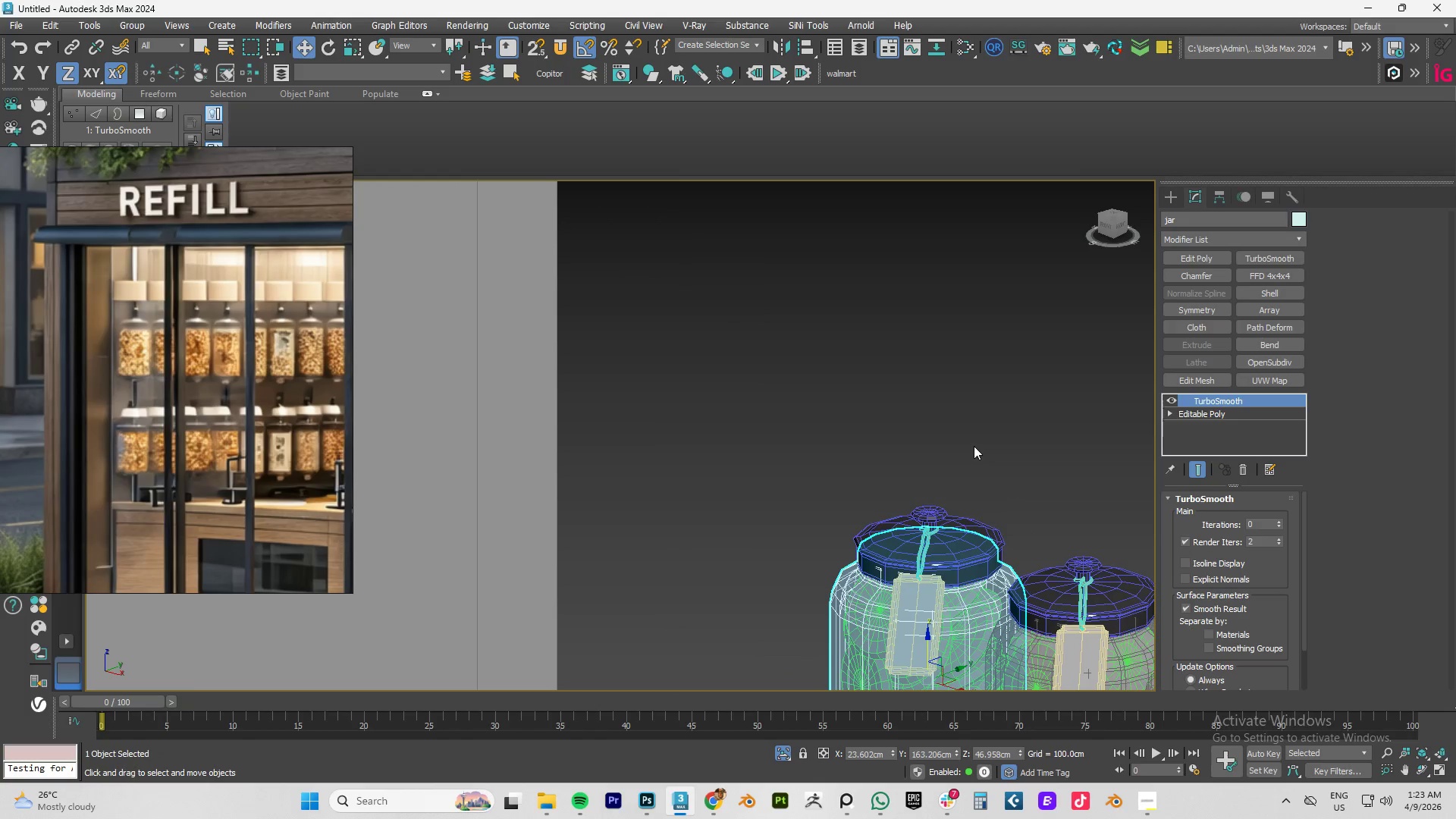 
scroll: coordinate [971, 428], scroll_direction: down, amount: 2.0
 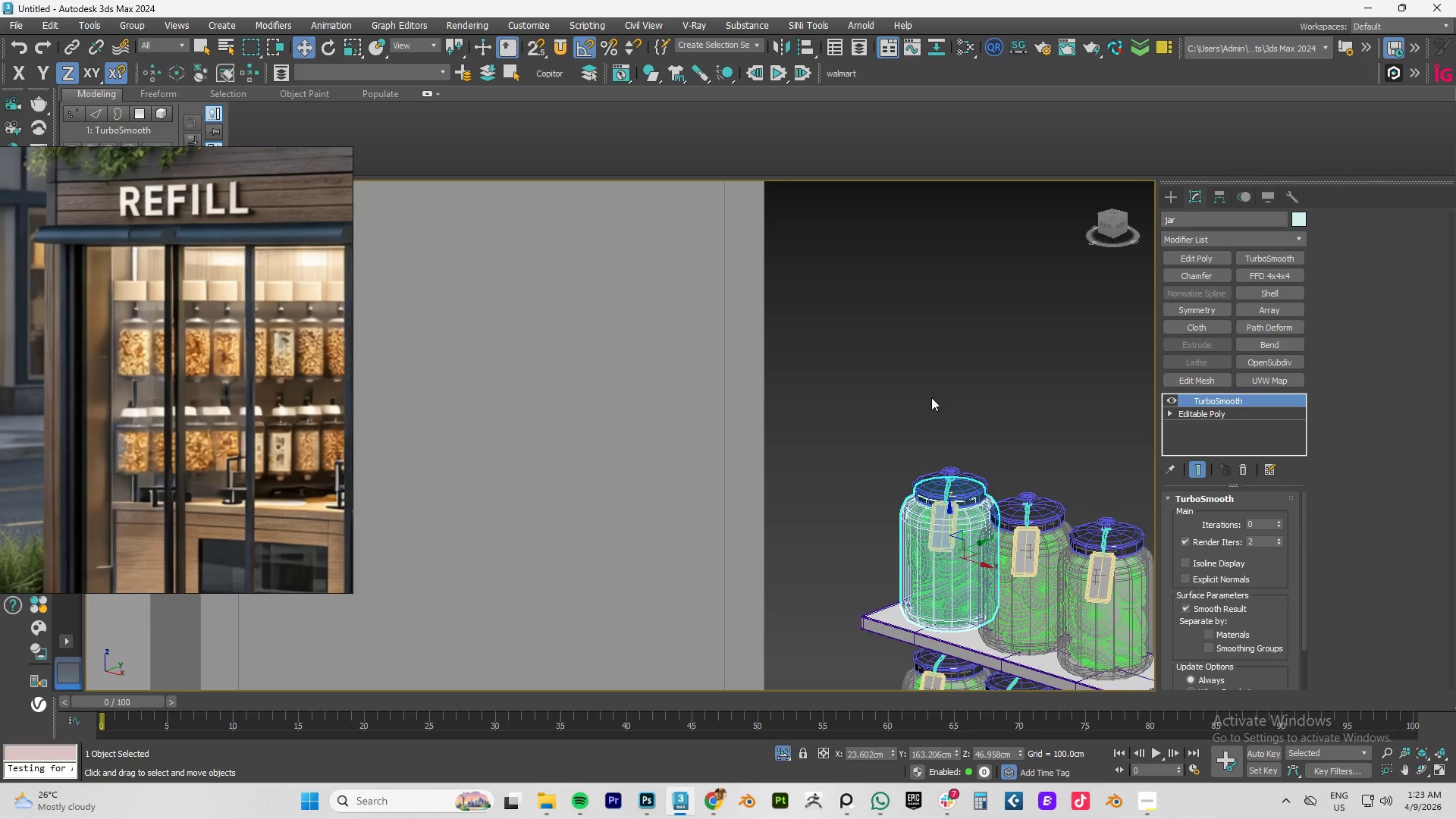 
left_click_drag(start_coordinate=[922, 397], to_coordinate=[969, 564])
 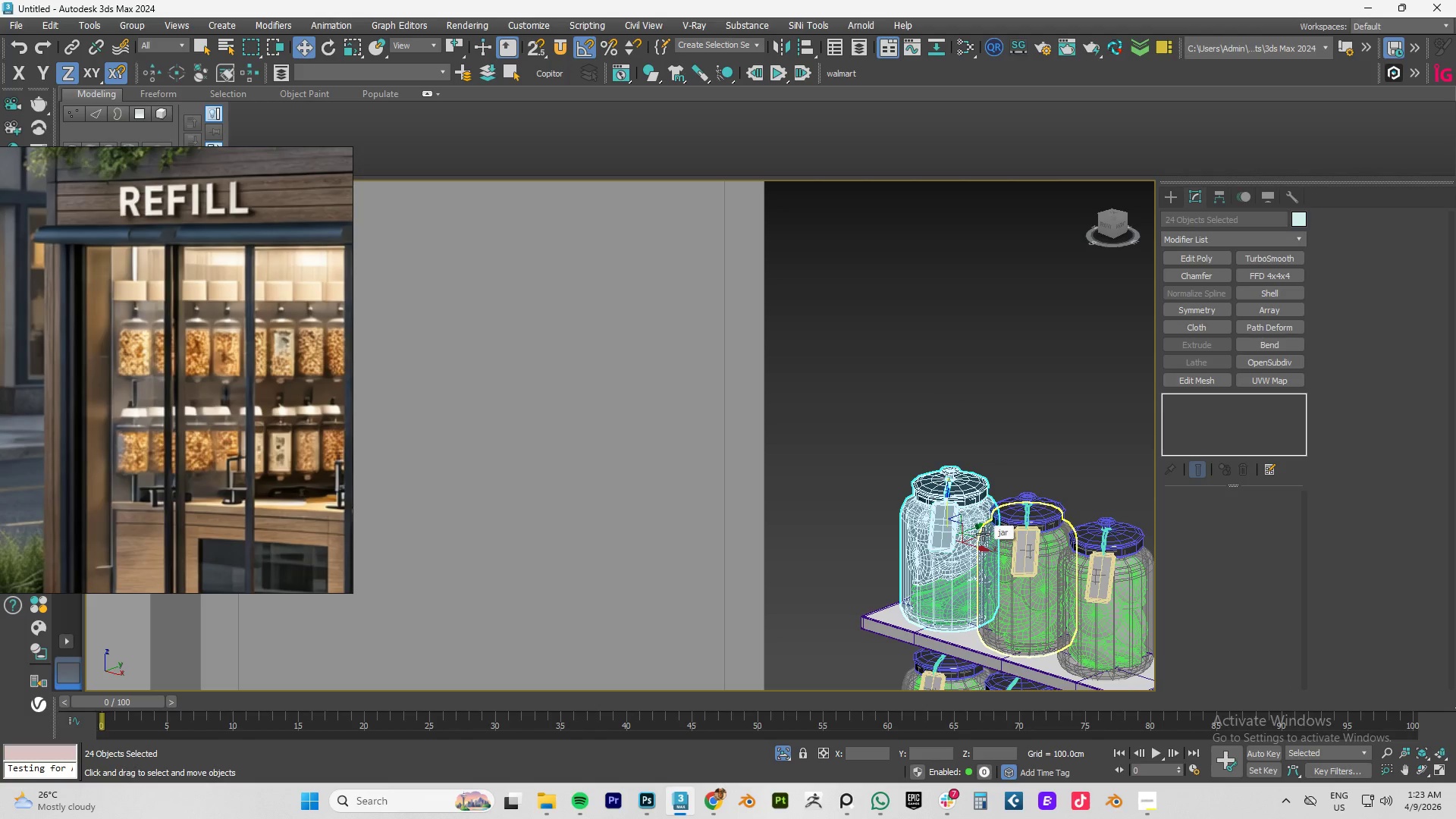 
type(fz)
 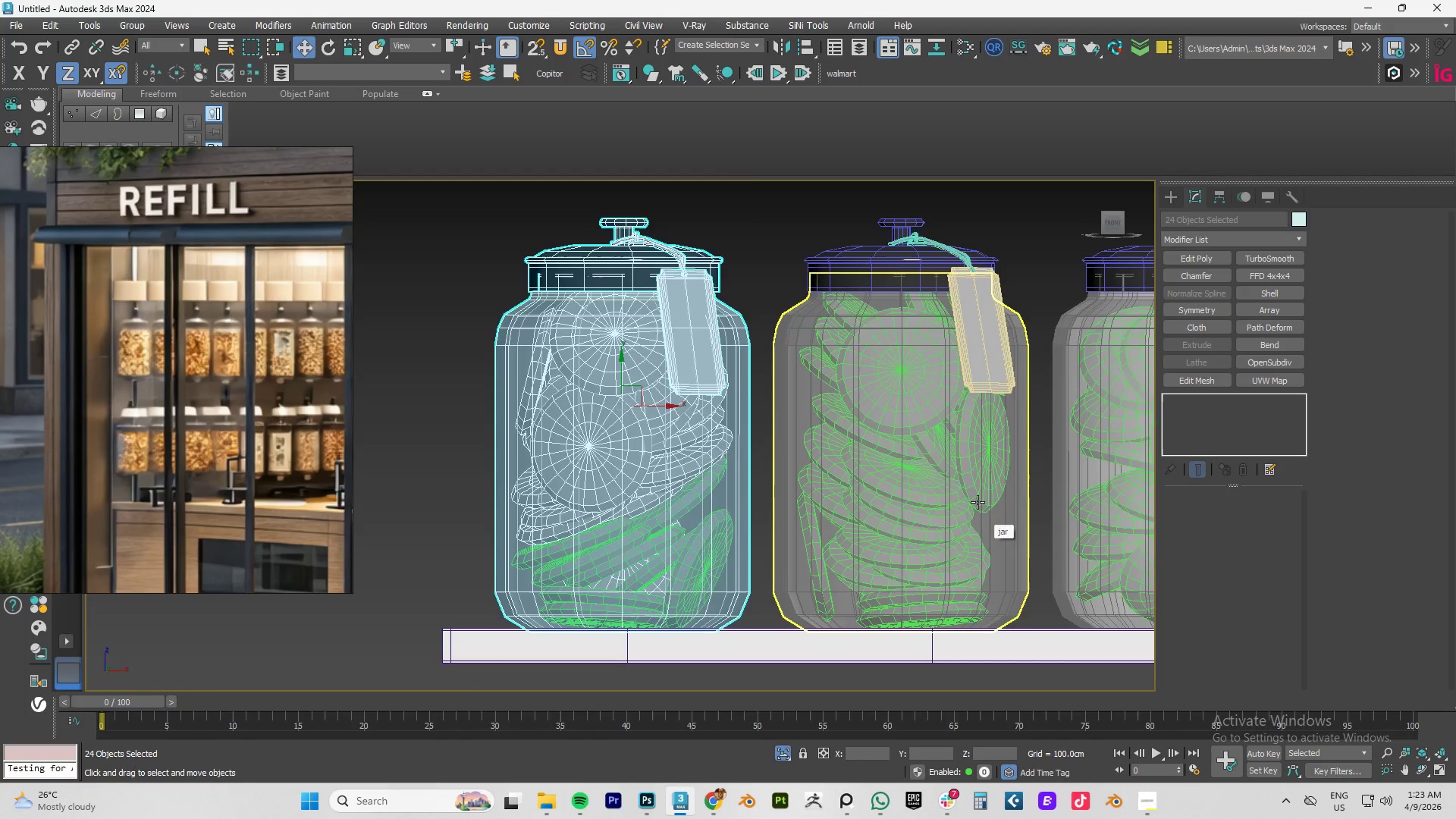 
scroll: coordinate [960, 488], scroll_direction: down, amount: 4.0
 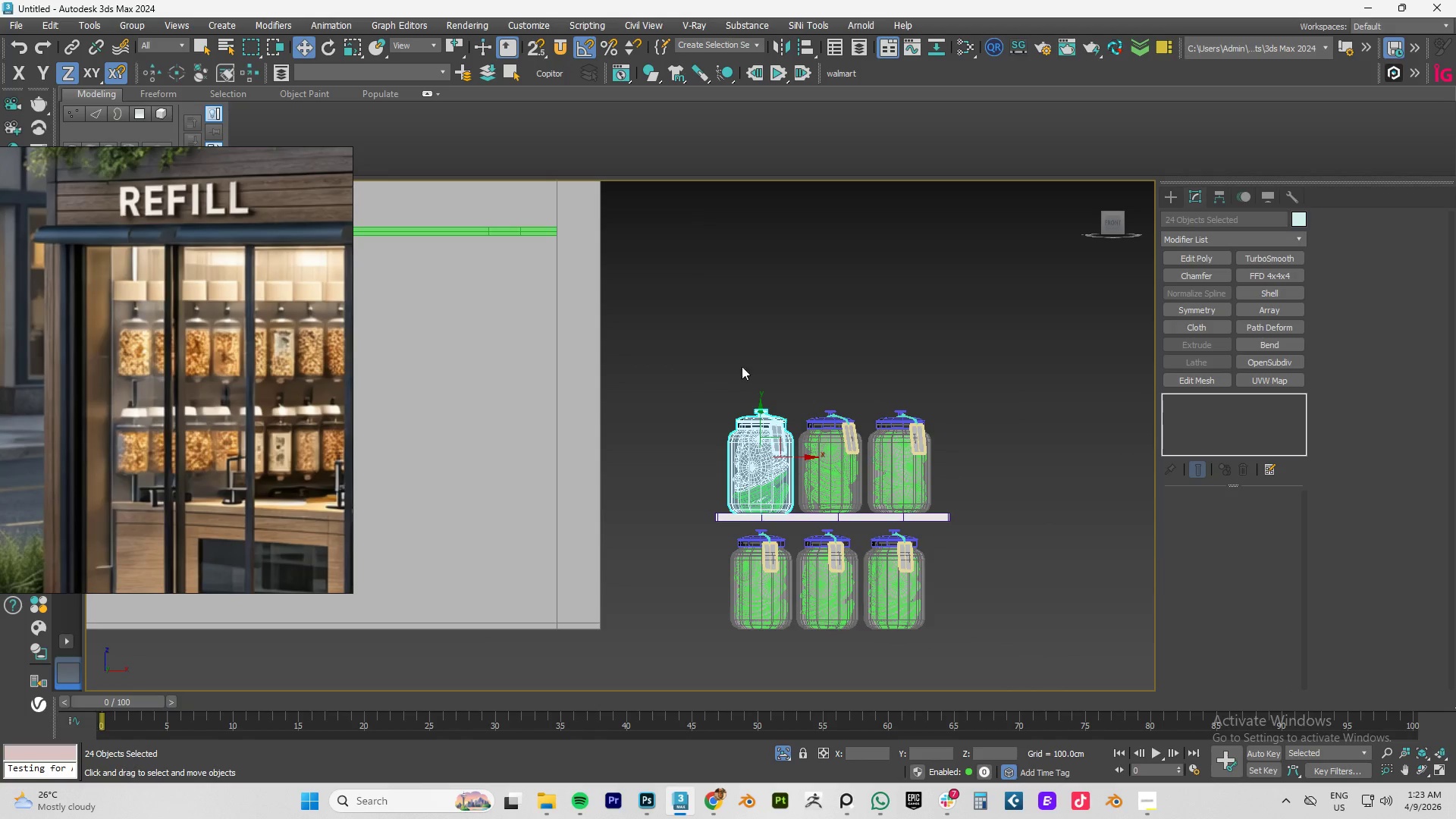 
left_click_drag(start_coordinate=[692, 362], to_coordinate=[783, 500])
 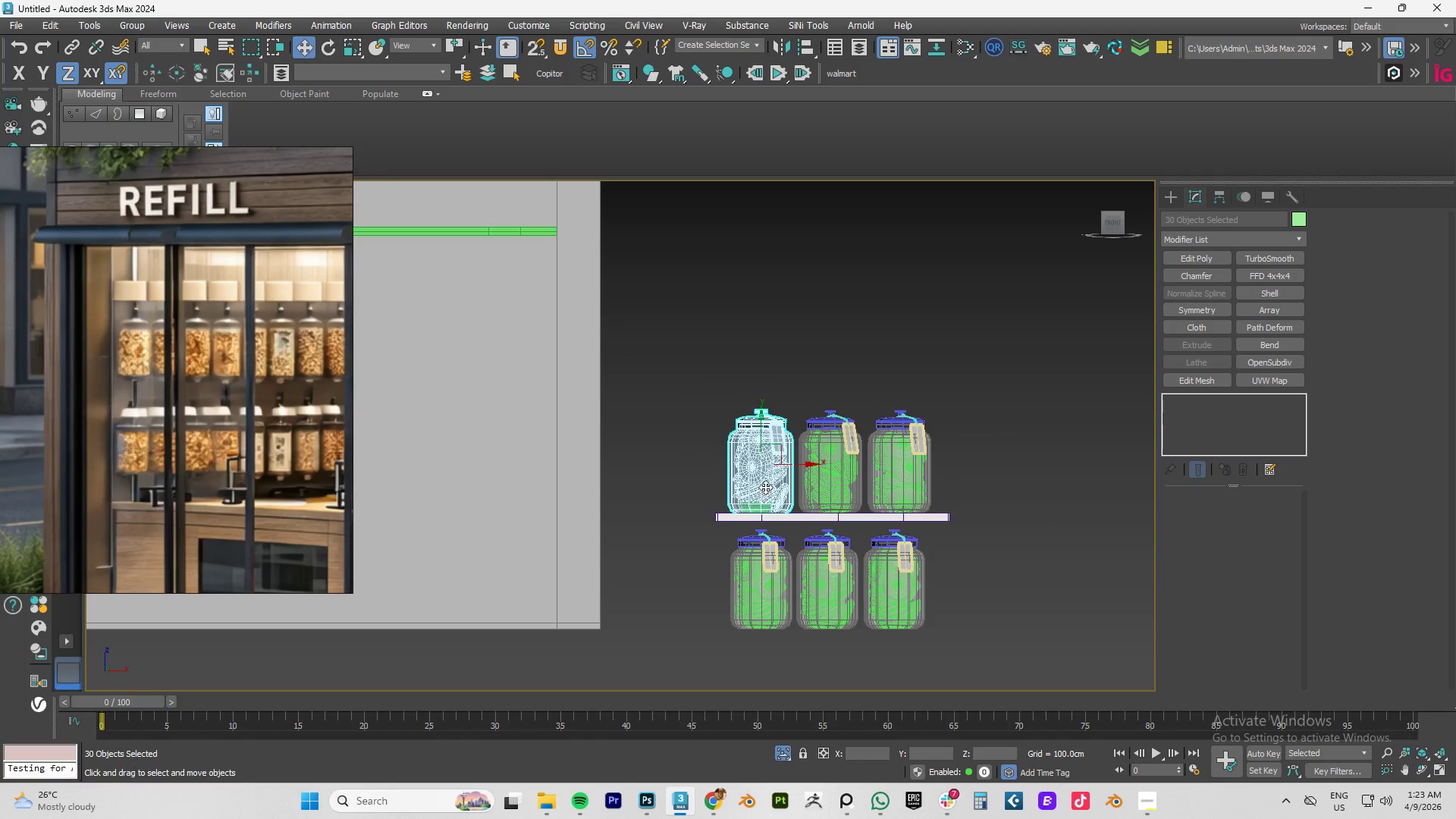 
left_click_drag(start_coordinate=[670, 356], to_coordinate=[842, 579])
 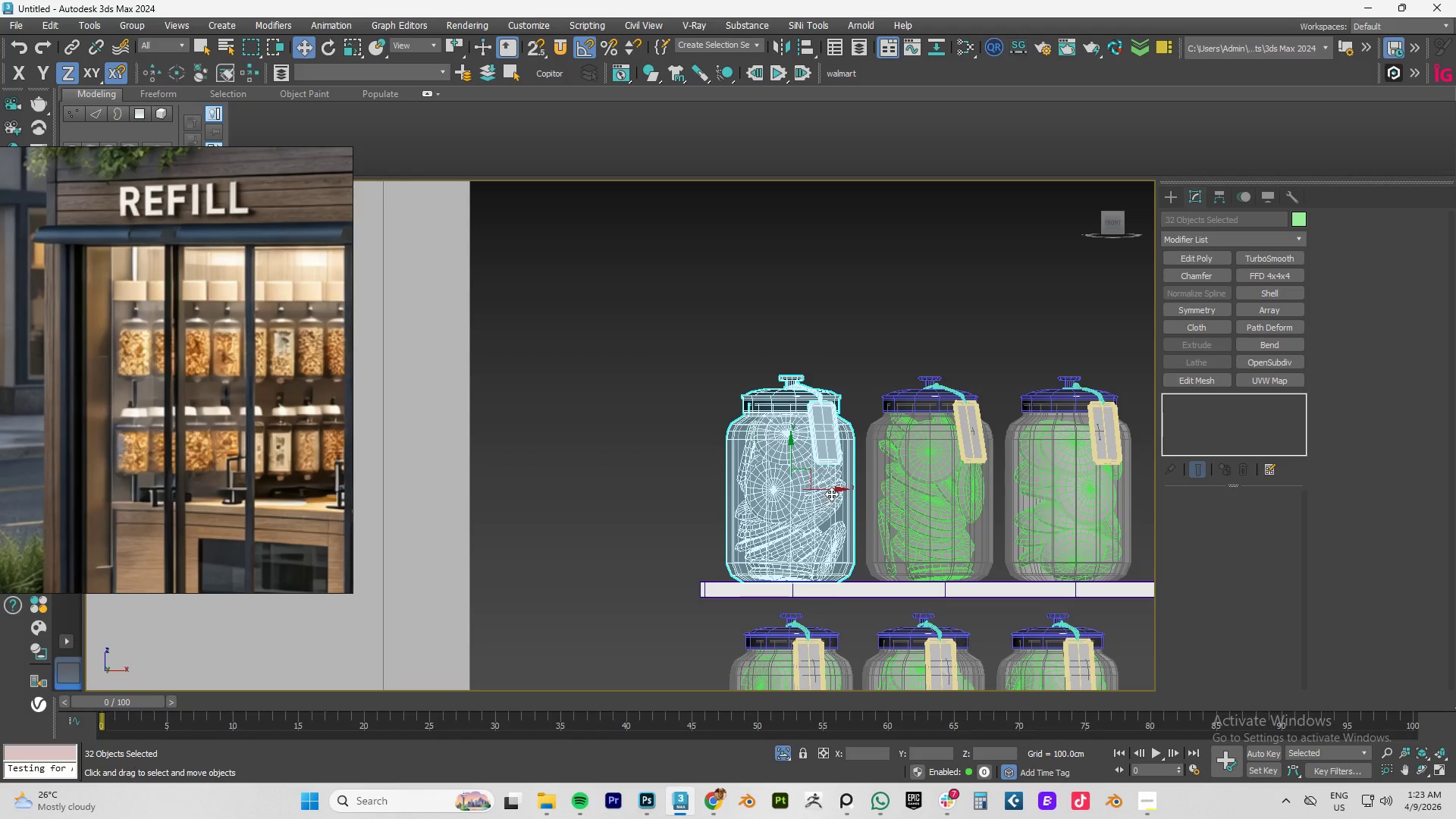 
scroll: coordinate [731, 444], scroll_direction: up, amount: 2.0
 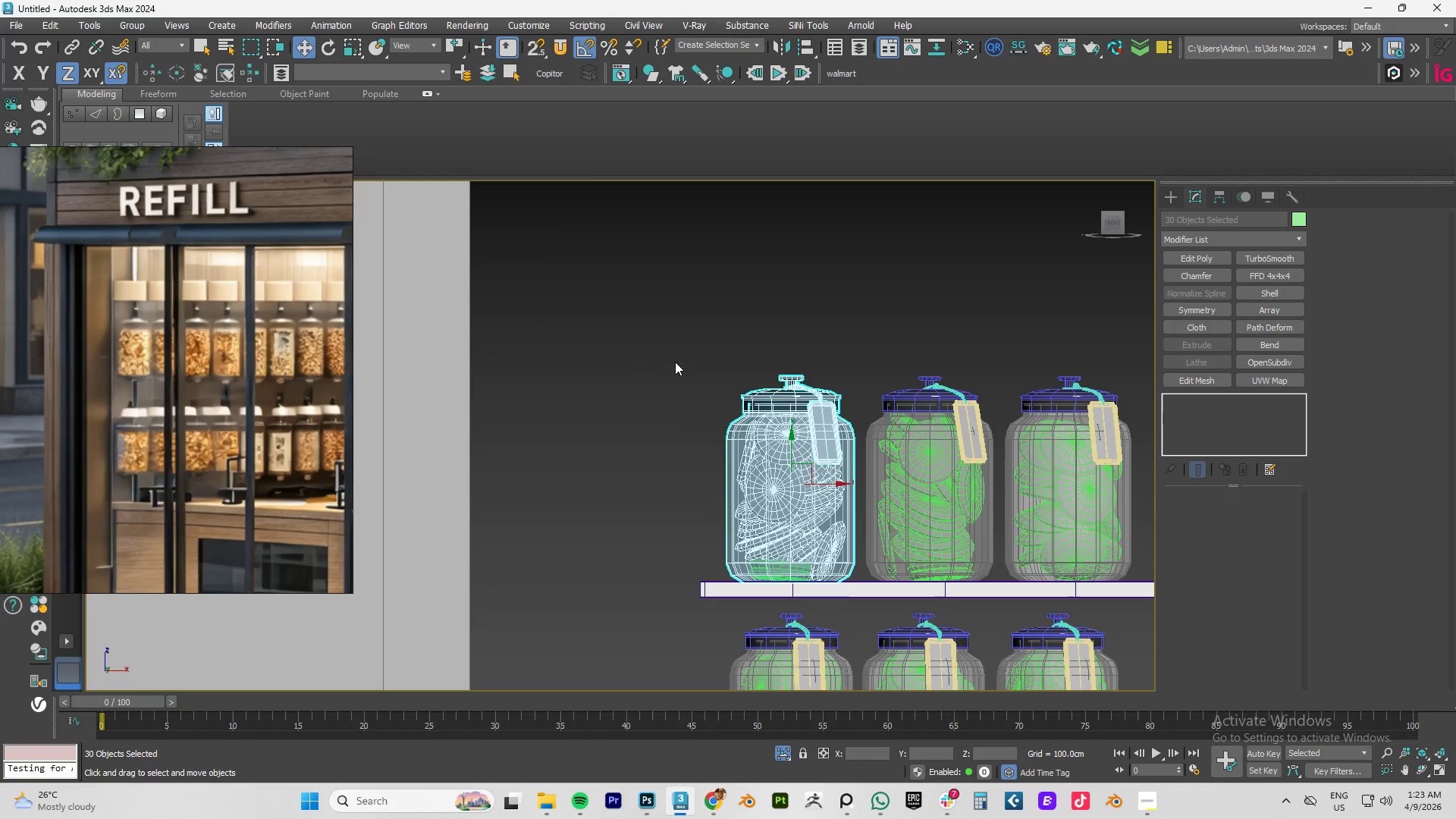 
left_click_drag(start_coordinate=[831, 488], to_coordinate=[641, 469])
 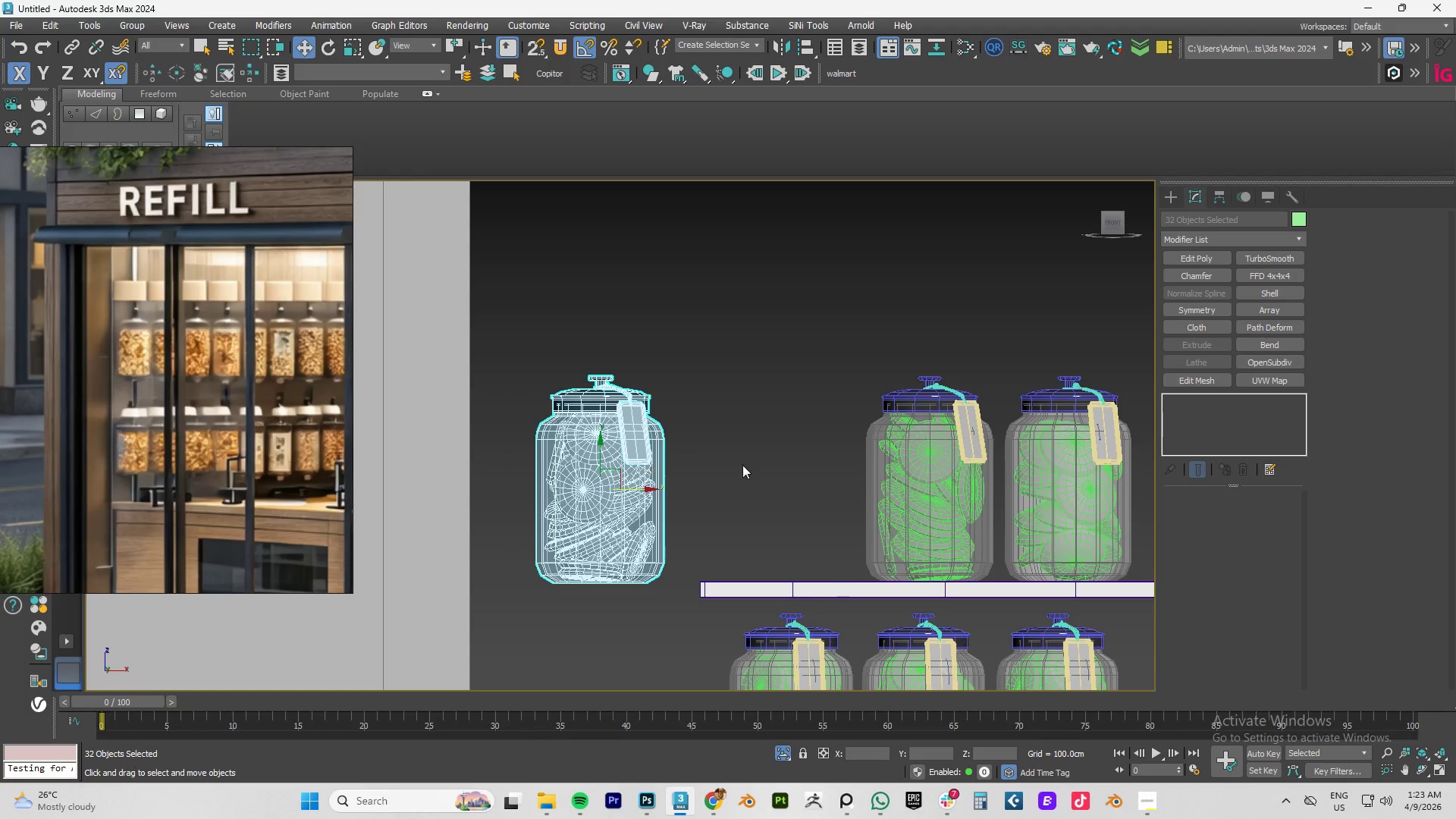 
hold_key(key=AltLeft, duration=1.5)
 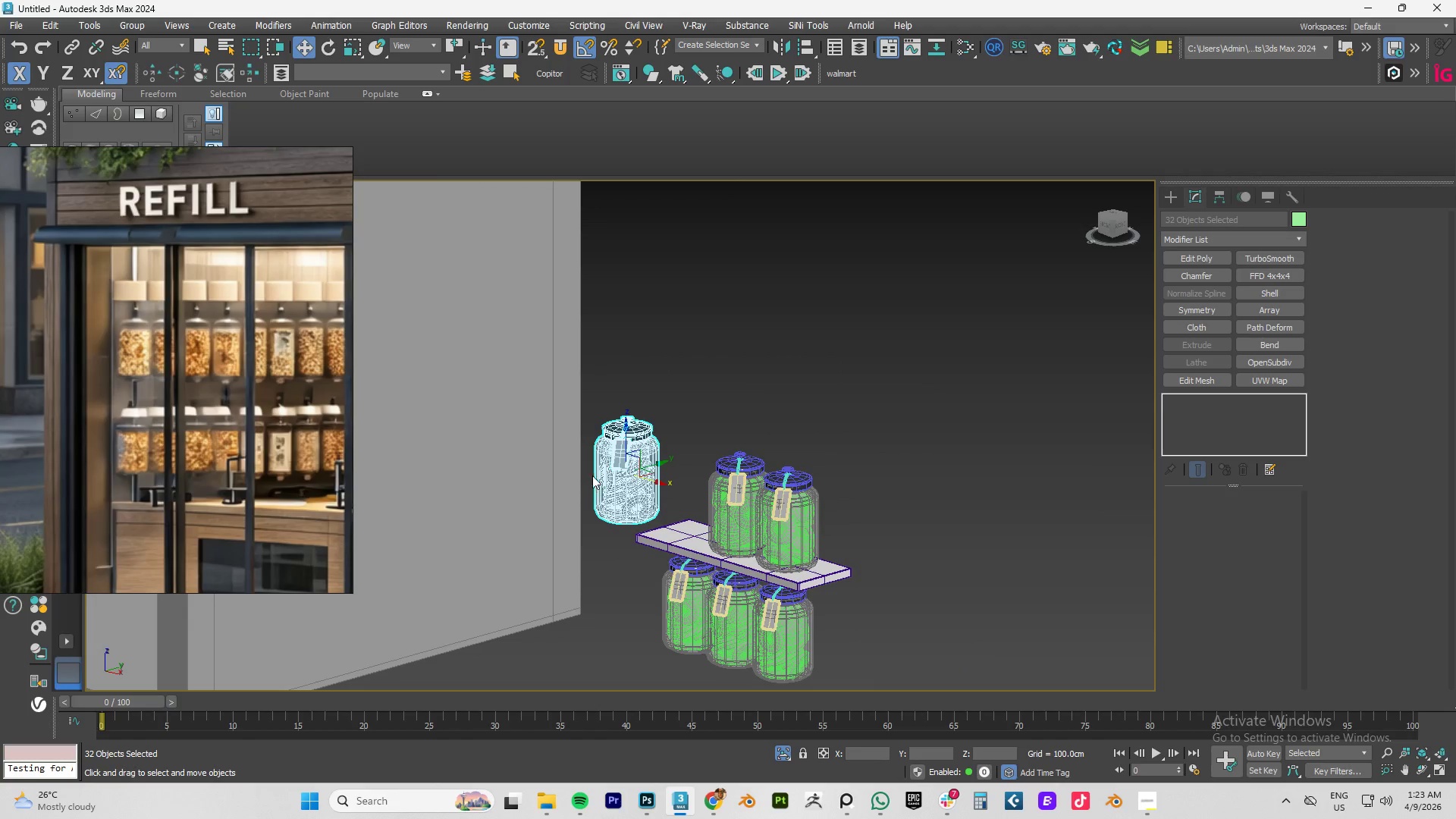 
scroll: coordinate [651, 456], scroll_direction: down, amount: 2.0
 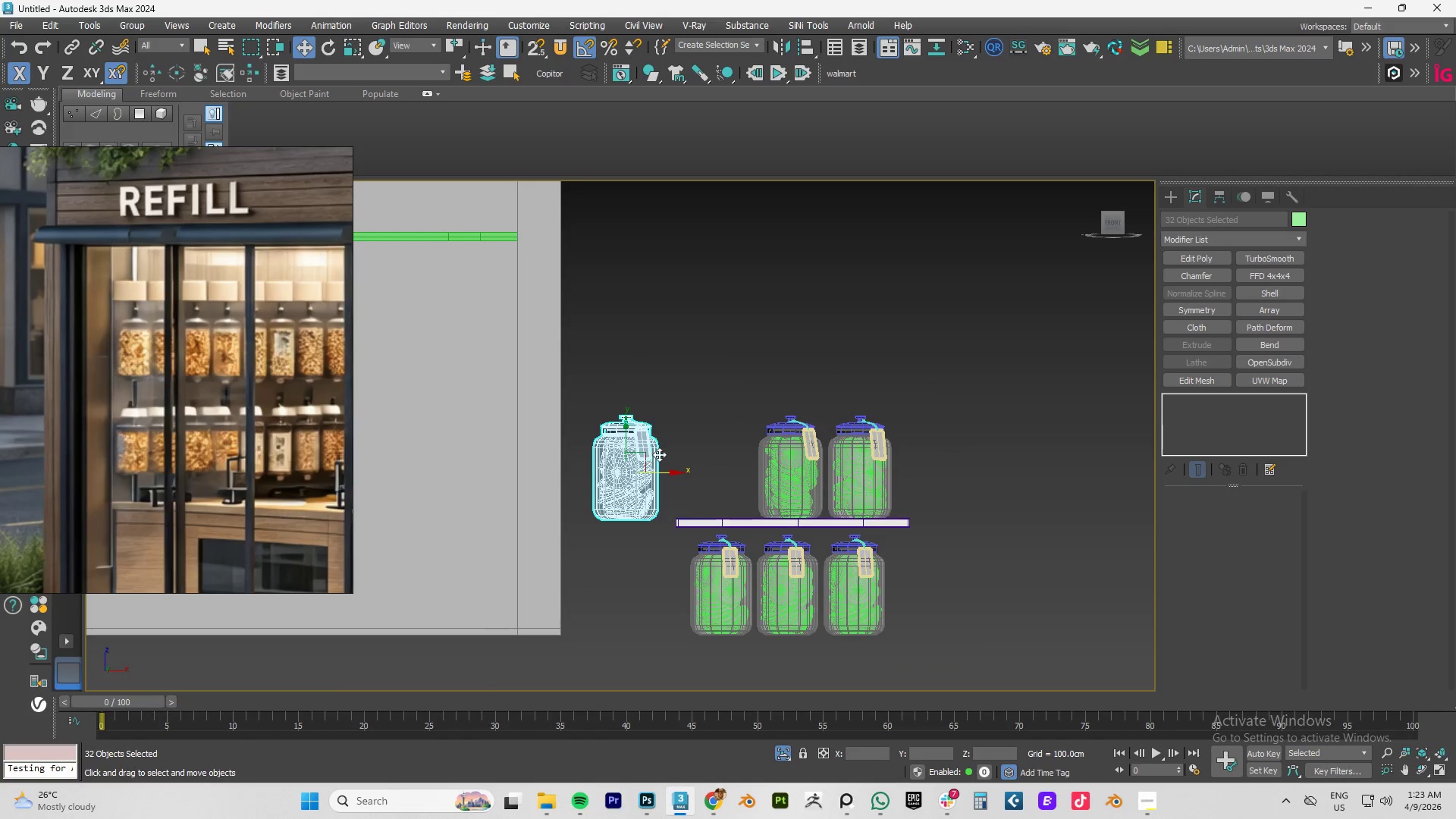 
hold_key(key=AltLeft, duration=0.33)
 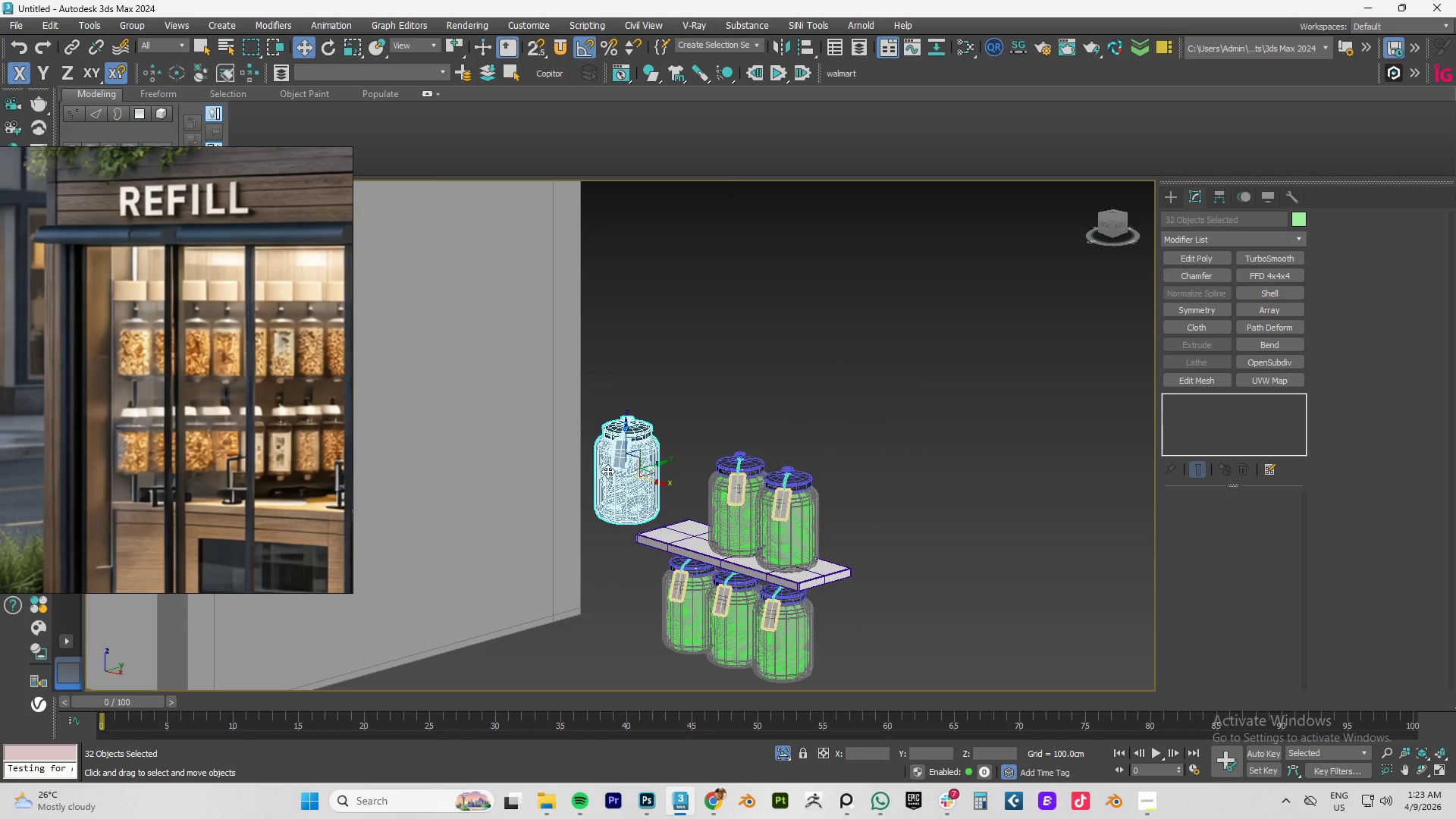 
left_click([135, 32])
 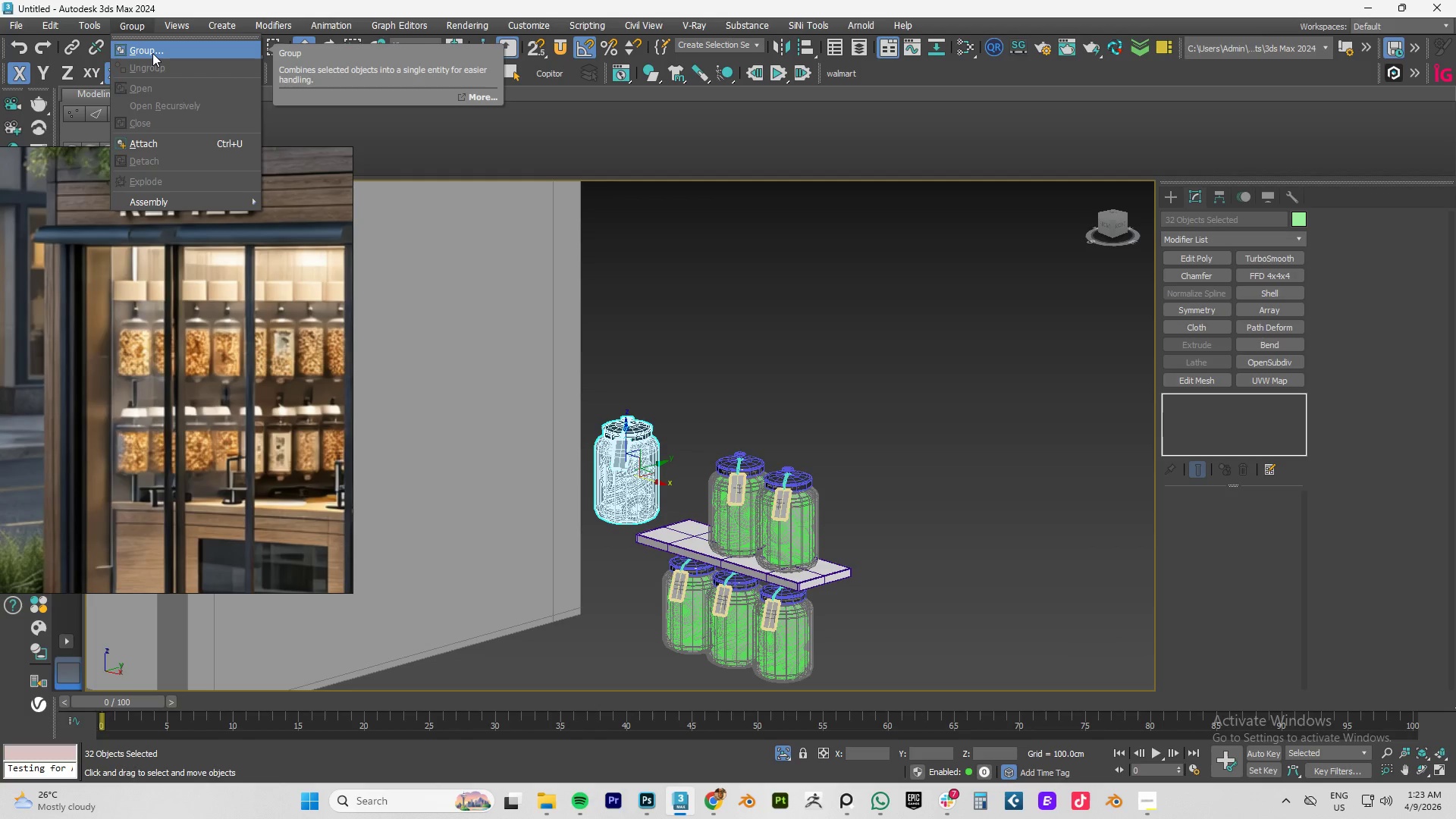 
left_click([152, 53])
 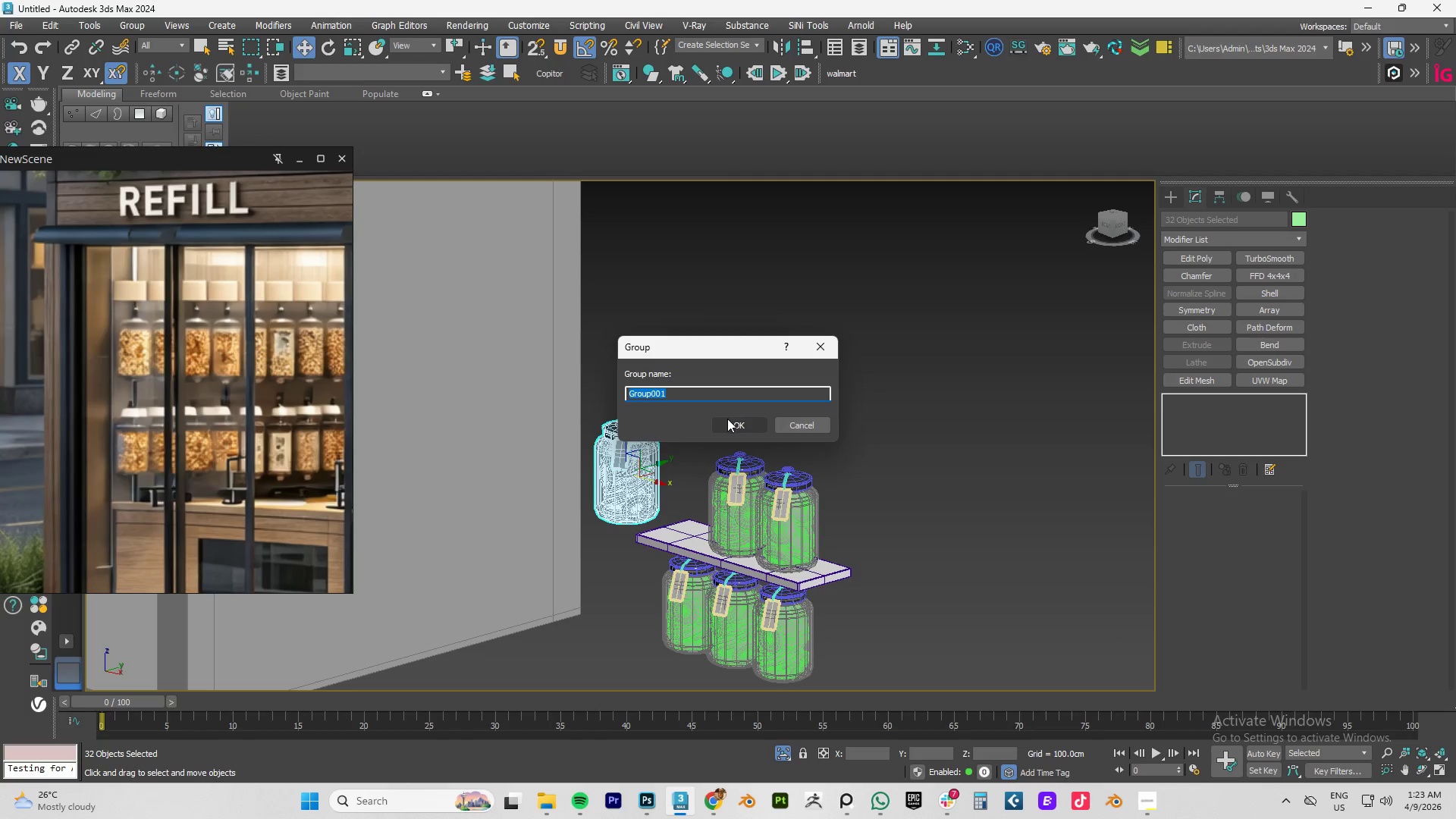 
left_click([727, 421])
 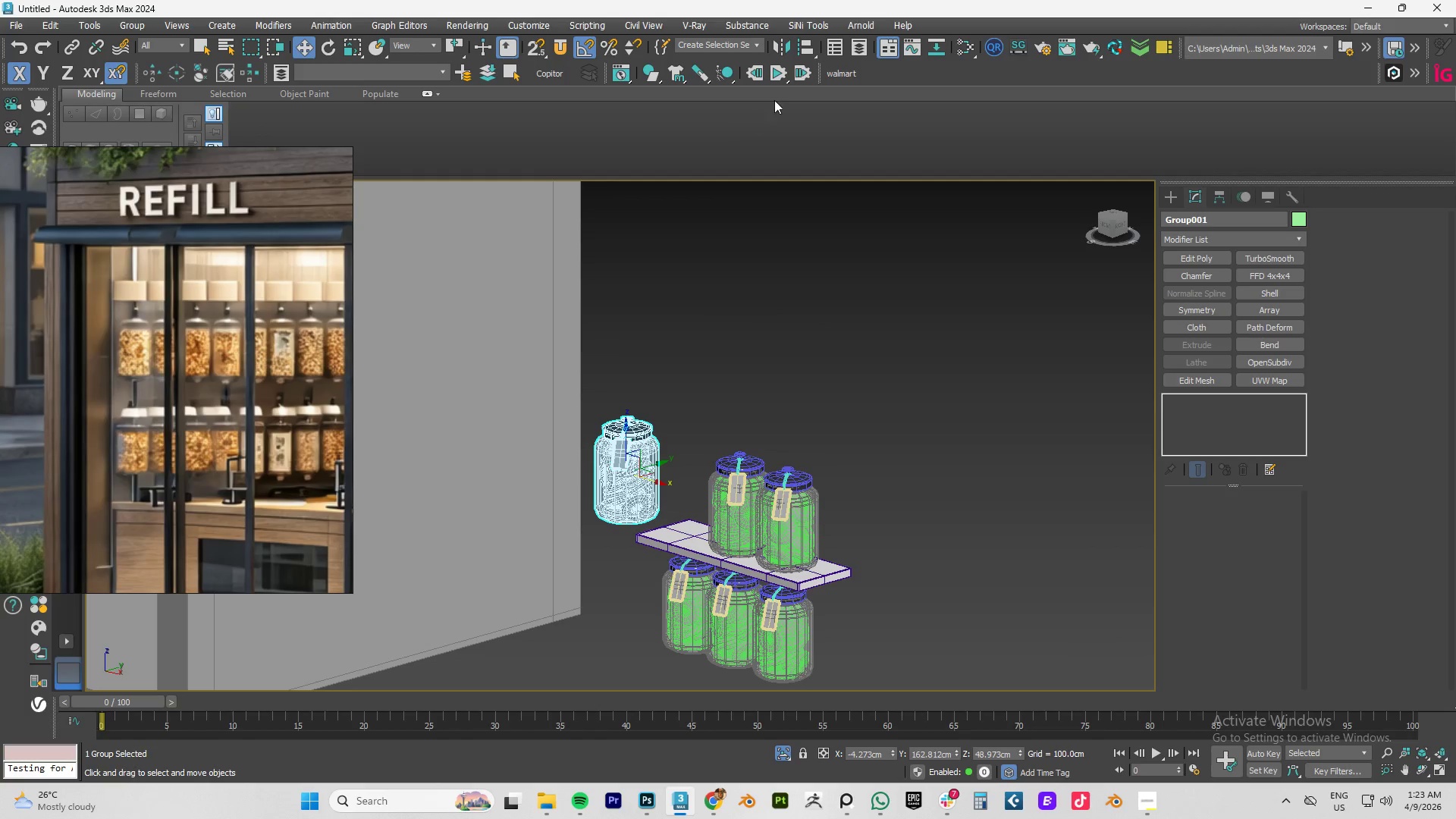 
left_click([803, 51])
 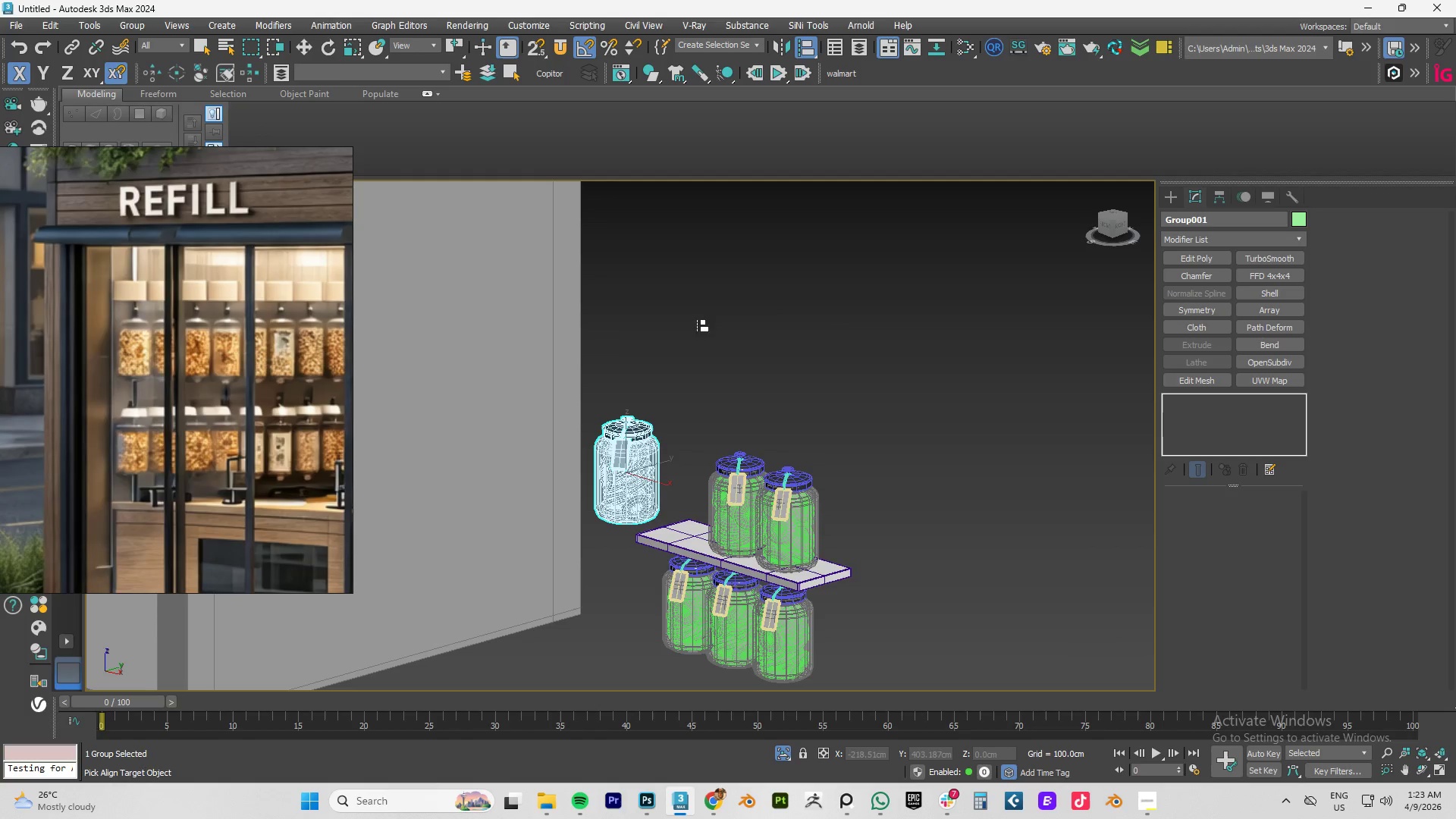 
scroll: coordinate [657, 400], scroll_direction: down, amount: 4.0
 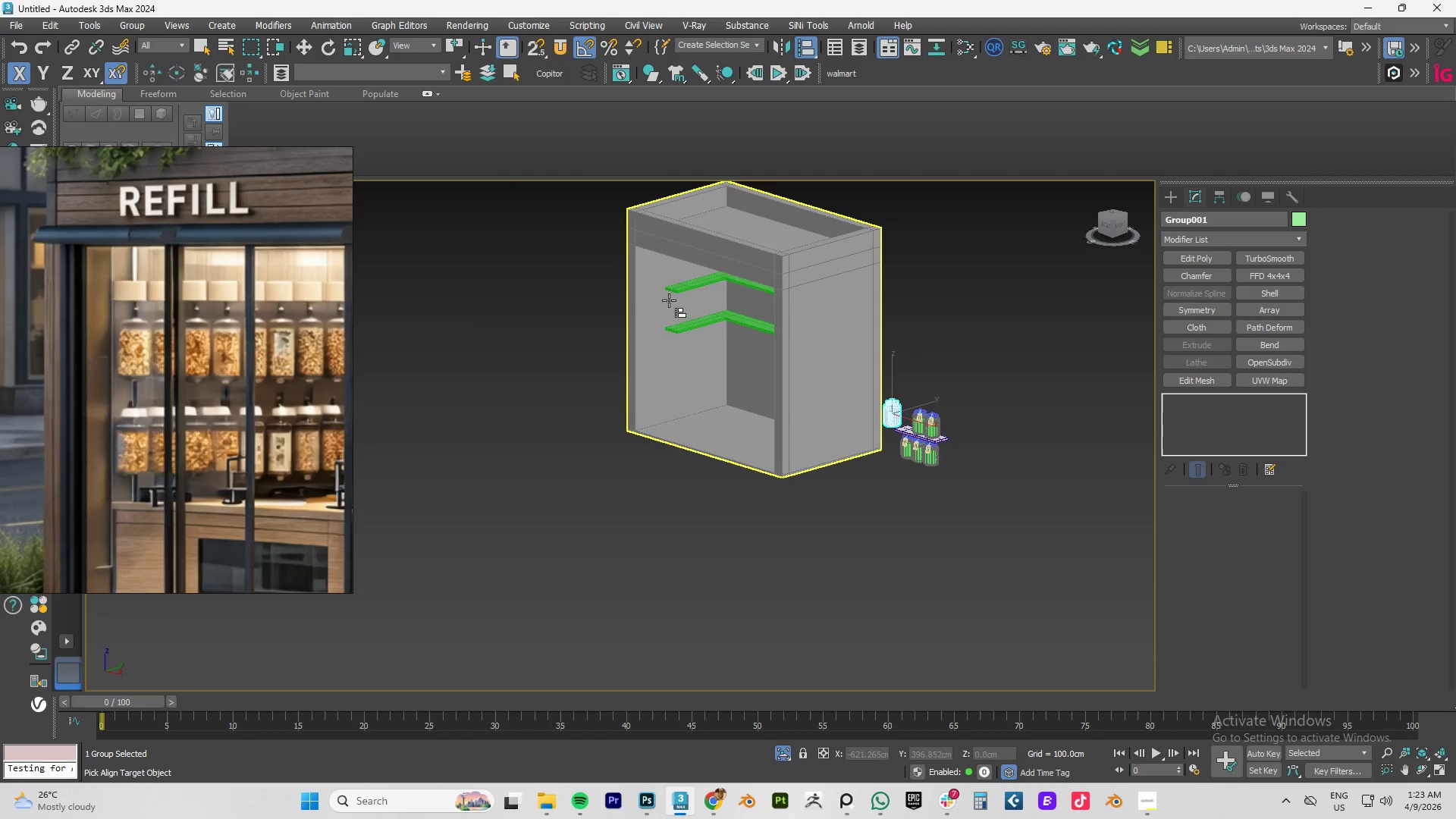 
scroll: coordinate [700, 281], scroll_direction: up, amount: 3.0
 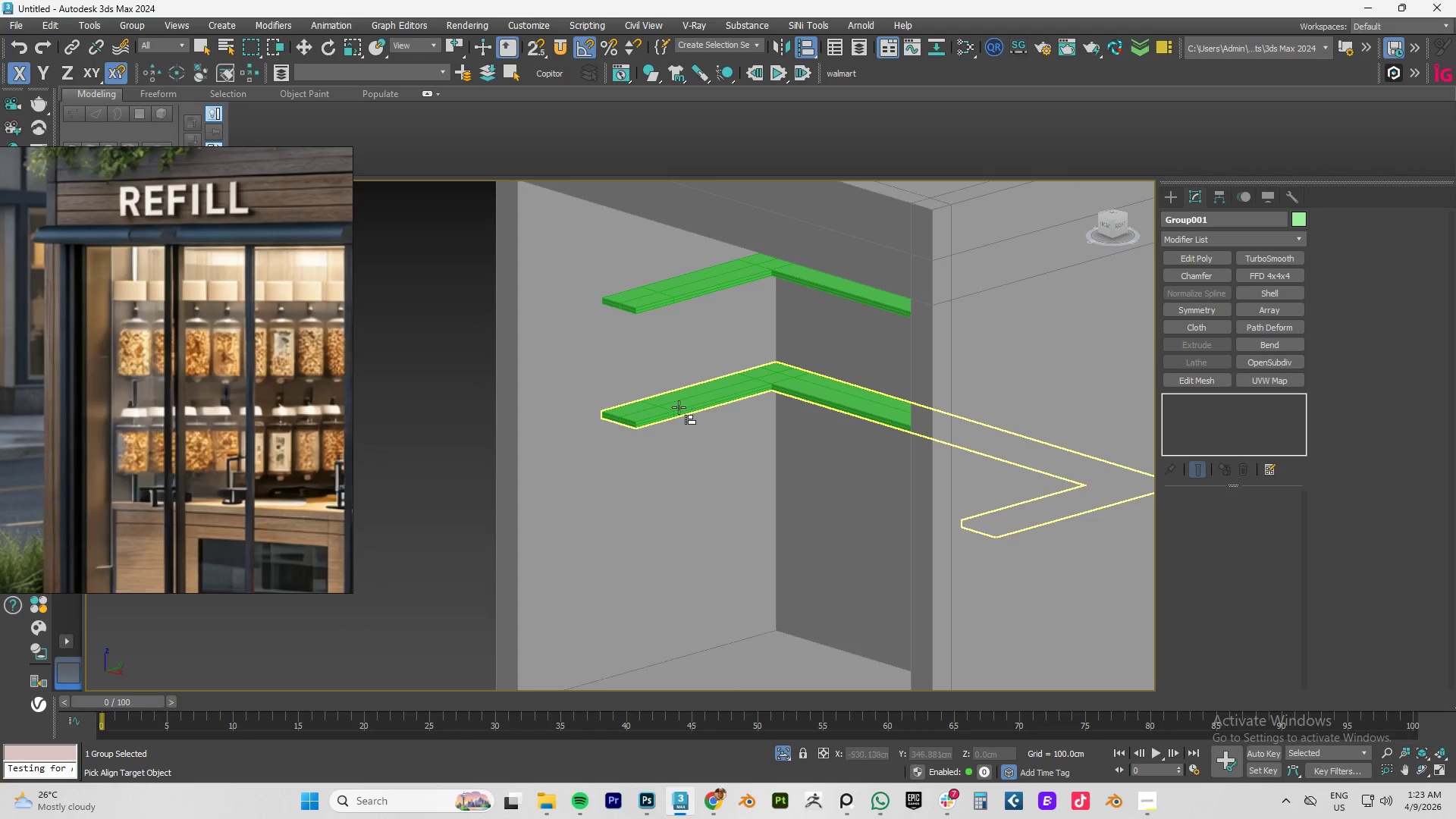 
left_click([678, 407])
 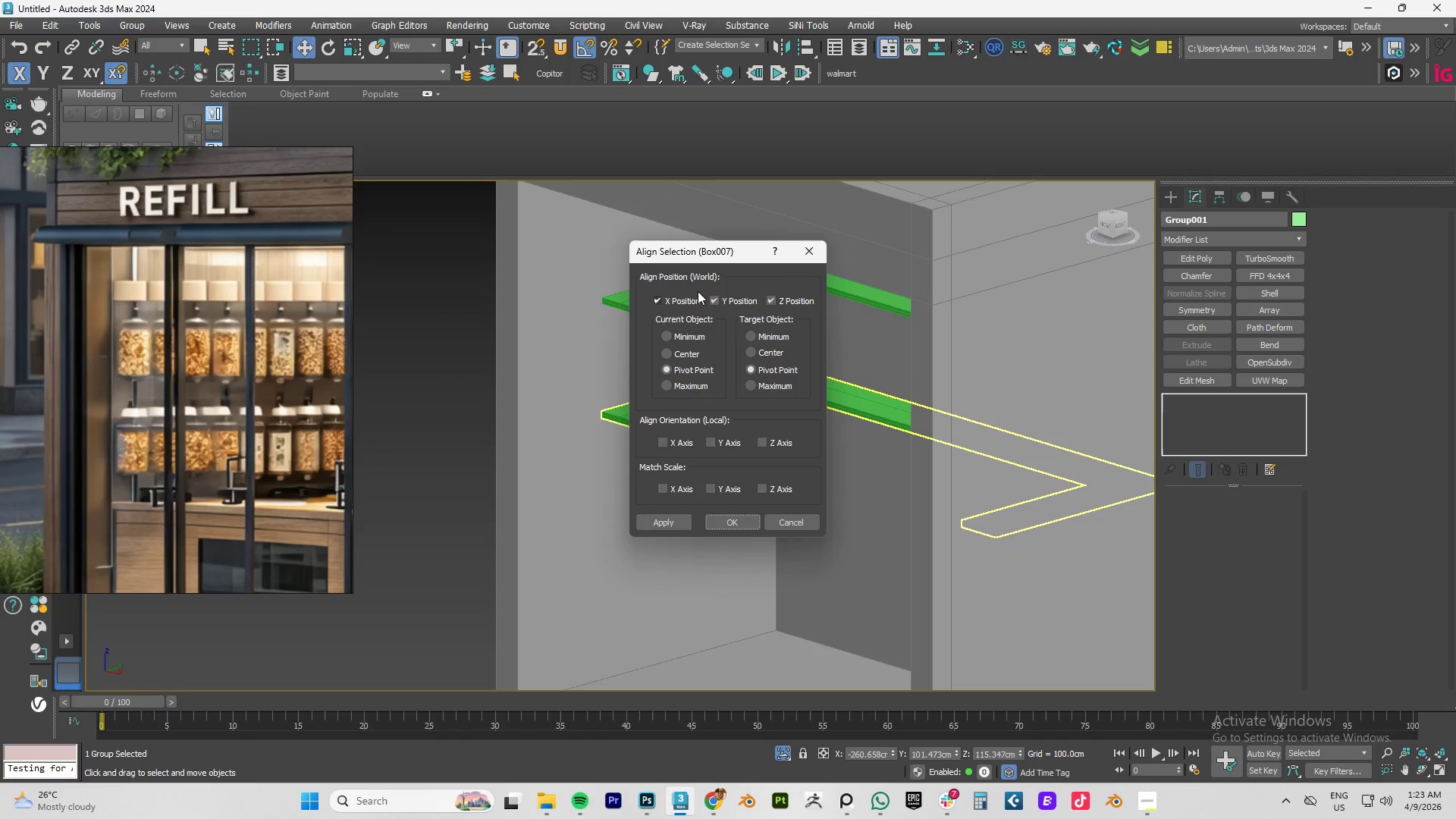 
left_click_drag(start_coordinate=[693, 246], to_coordinate=[949, 250])
 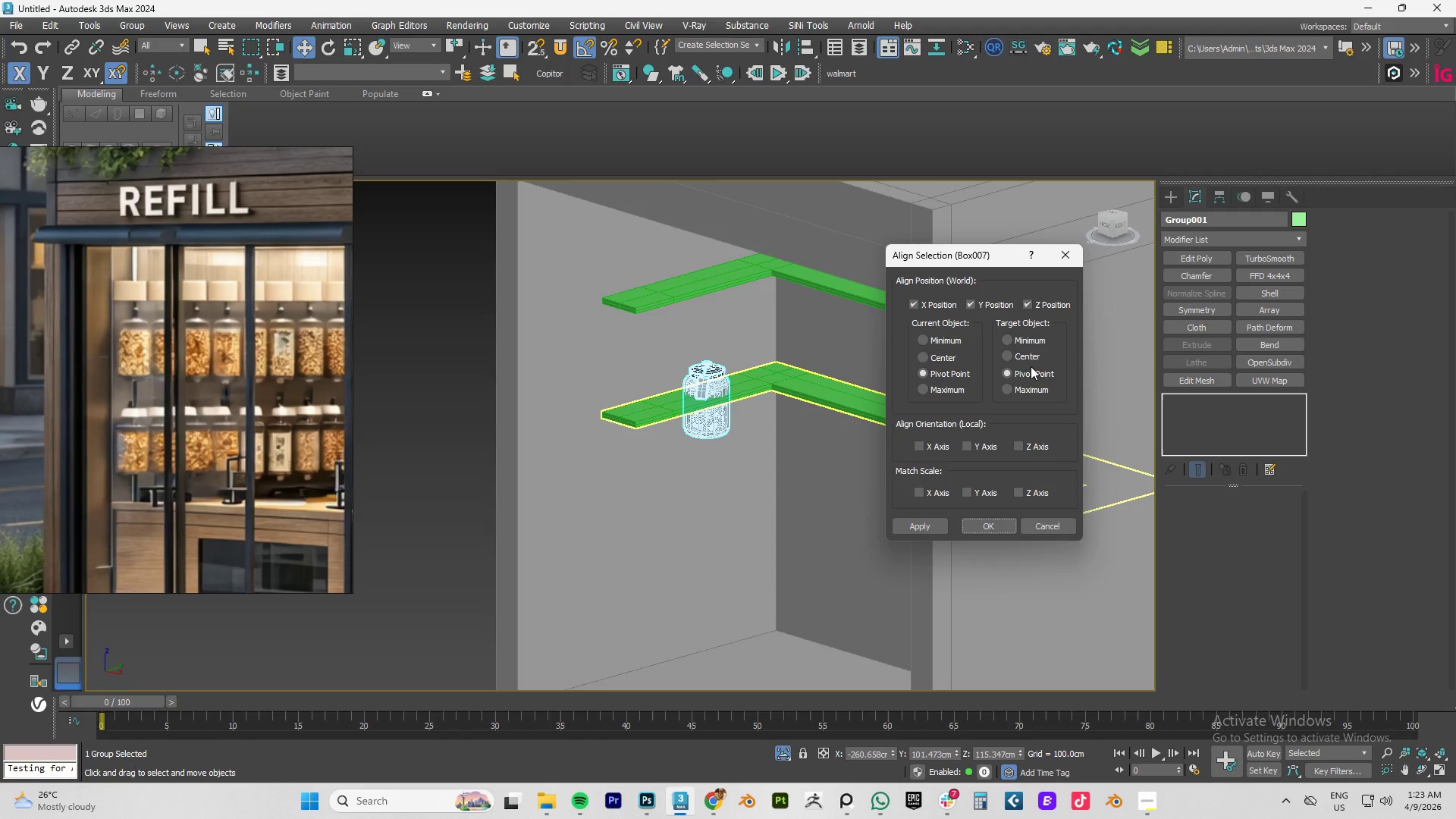 
left_click([925, 356])
 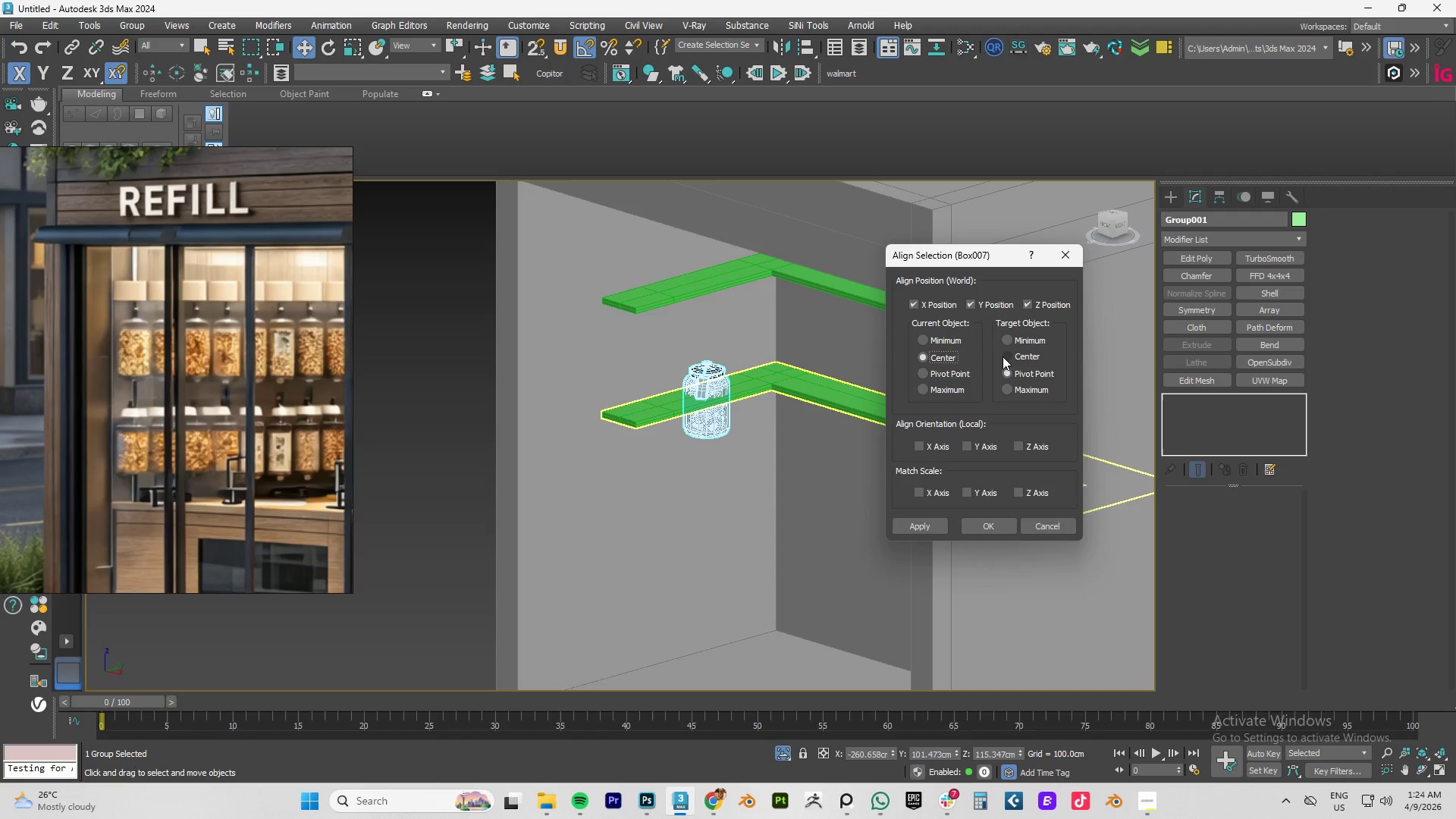 
left_click([1005, 355])
 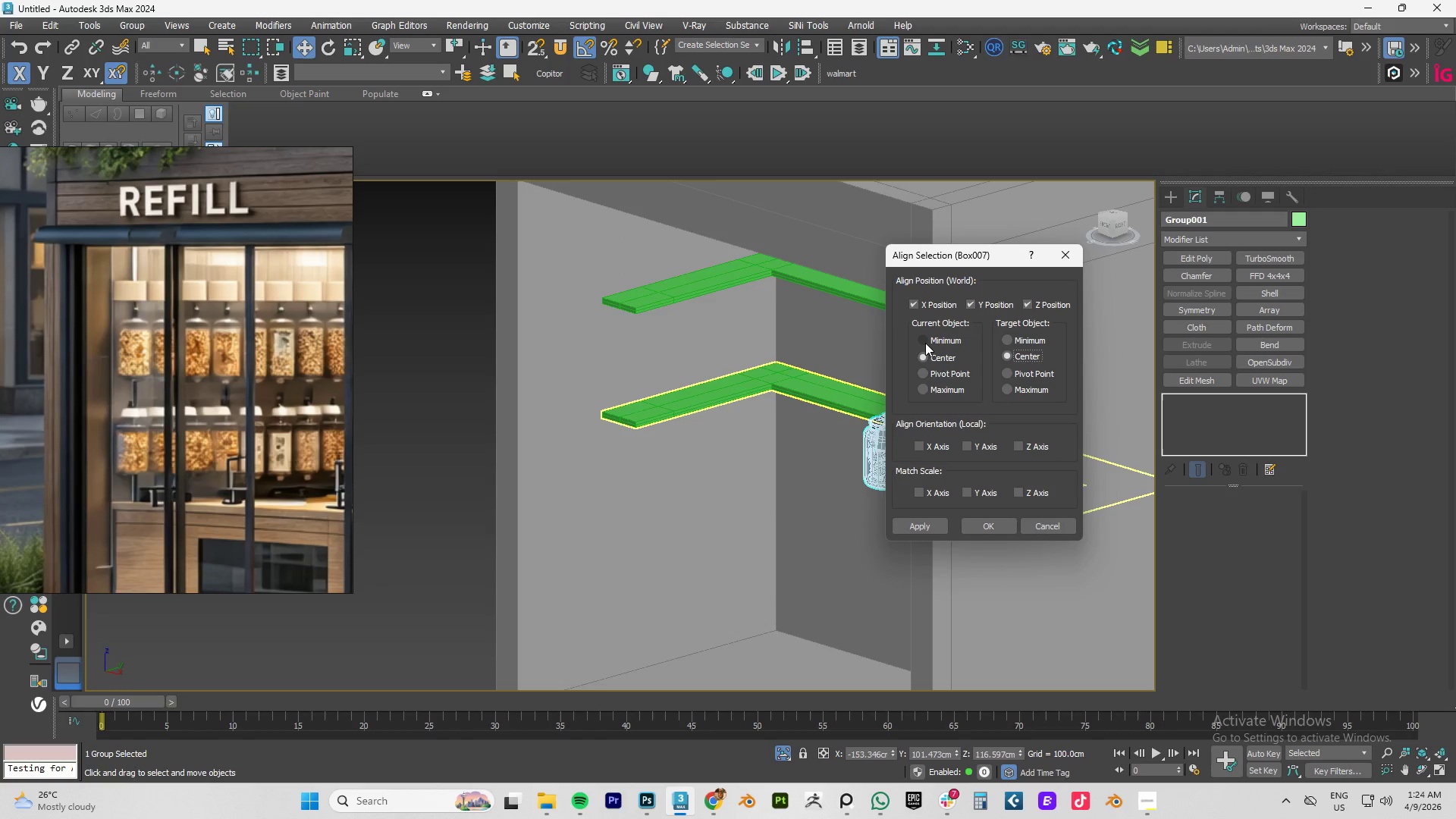 
left_click([924, 340])
 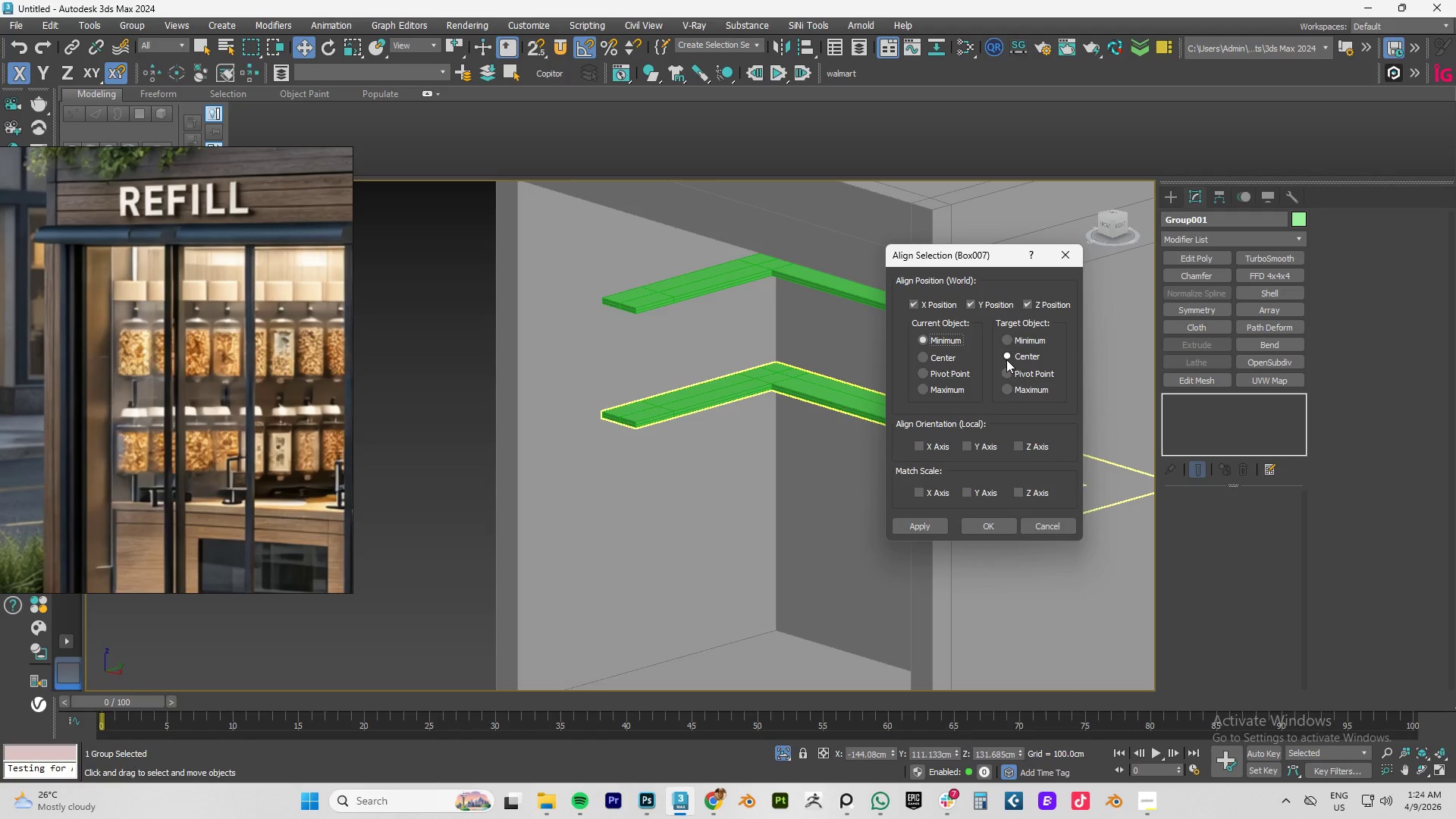 
left_click([1005, 340])
 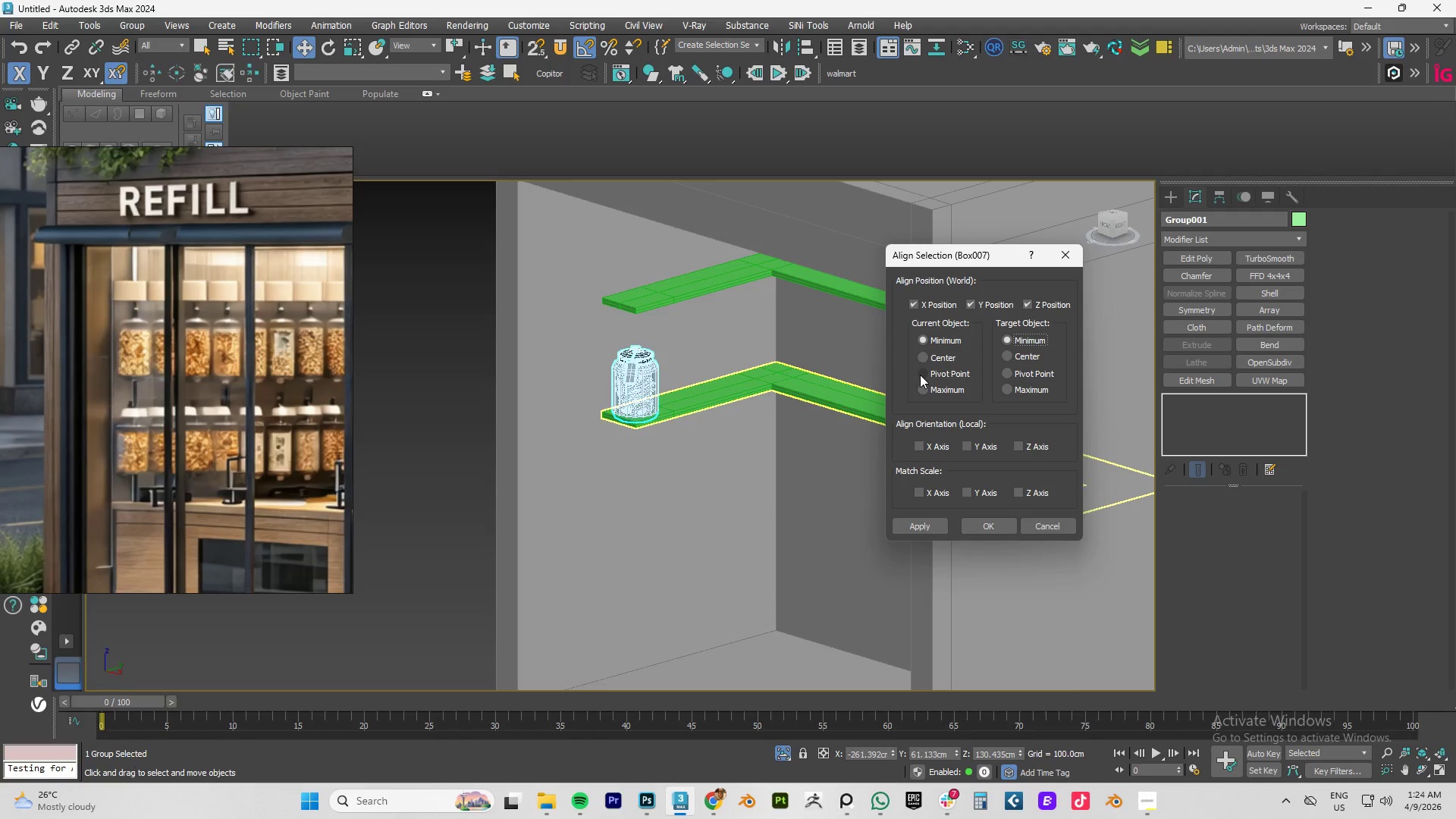 
left_click([1004, 388])
 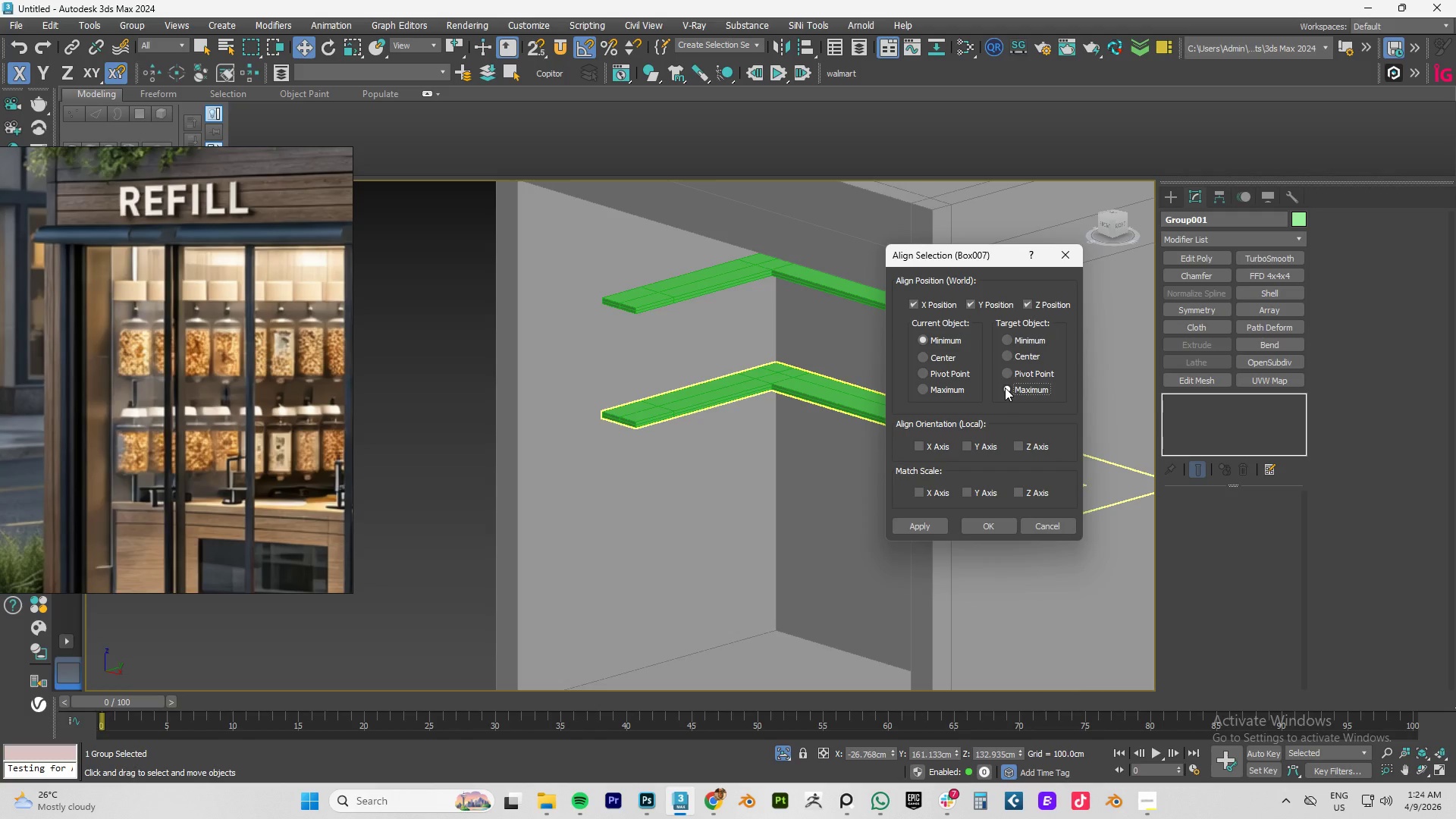 
left_click([1005, 388])
 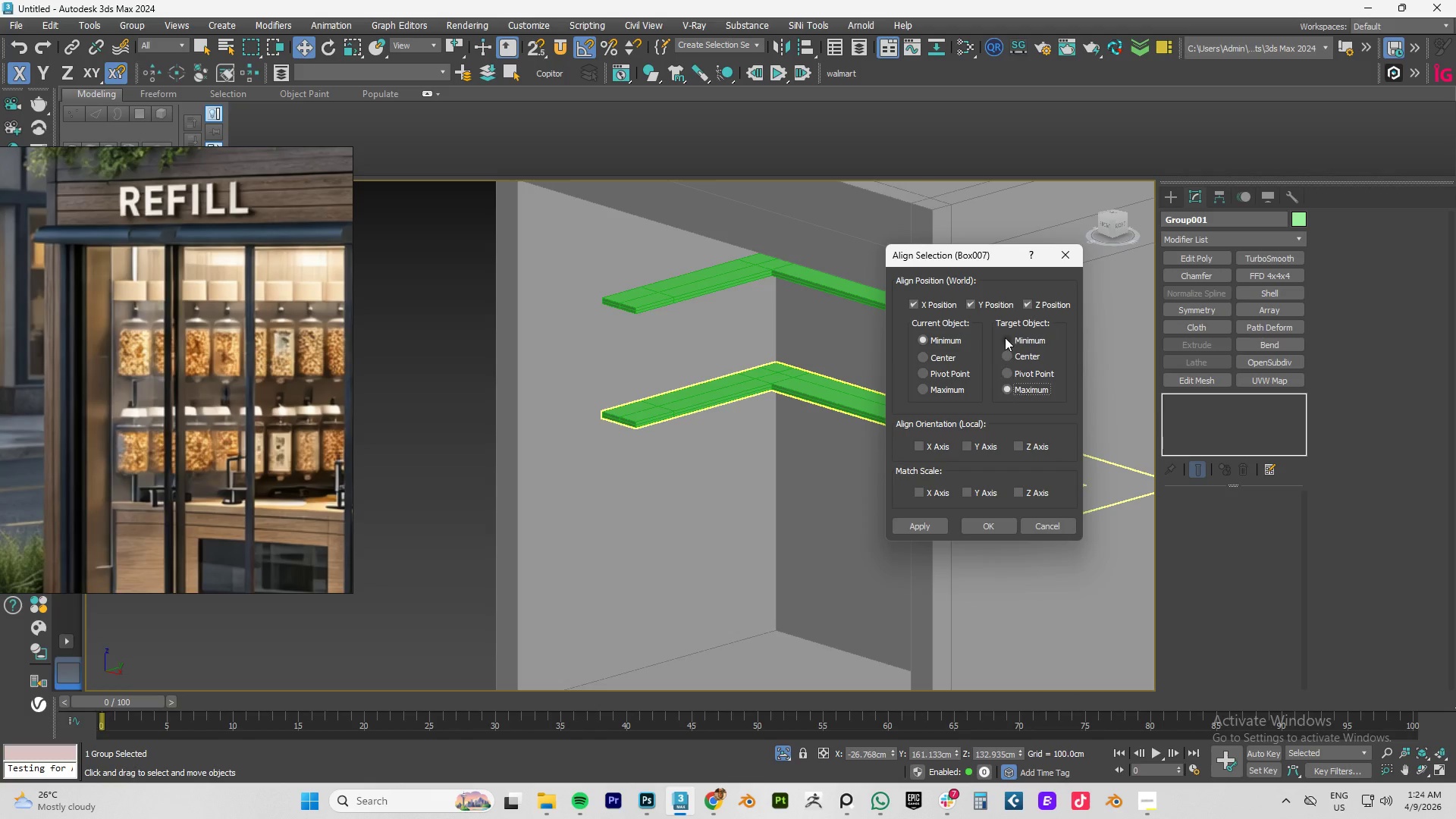 
left_click([1006, 334])
 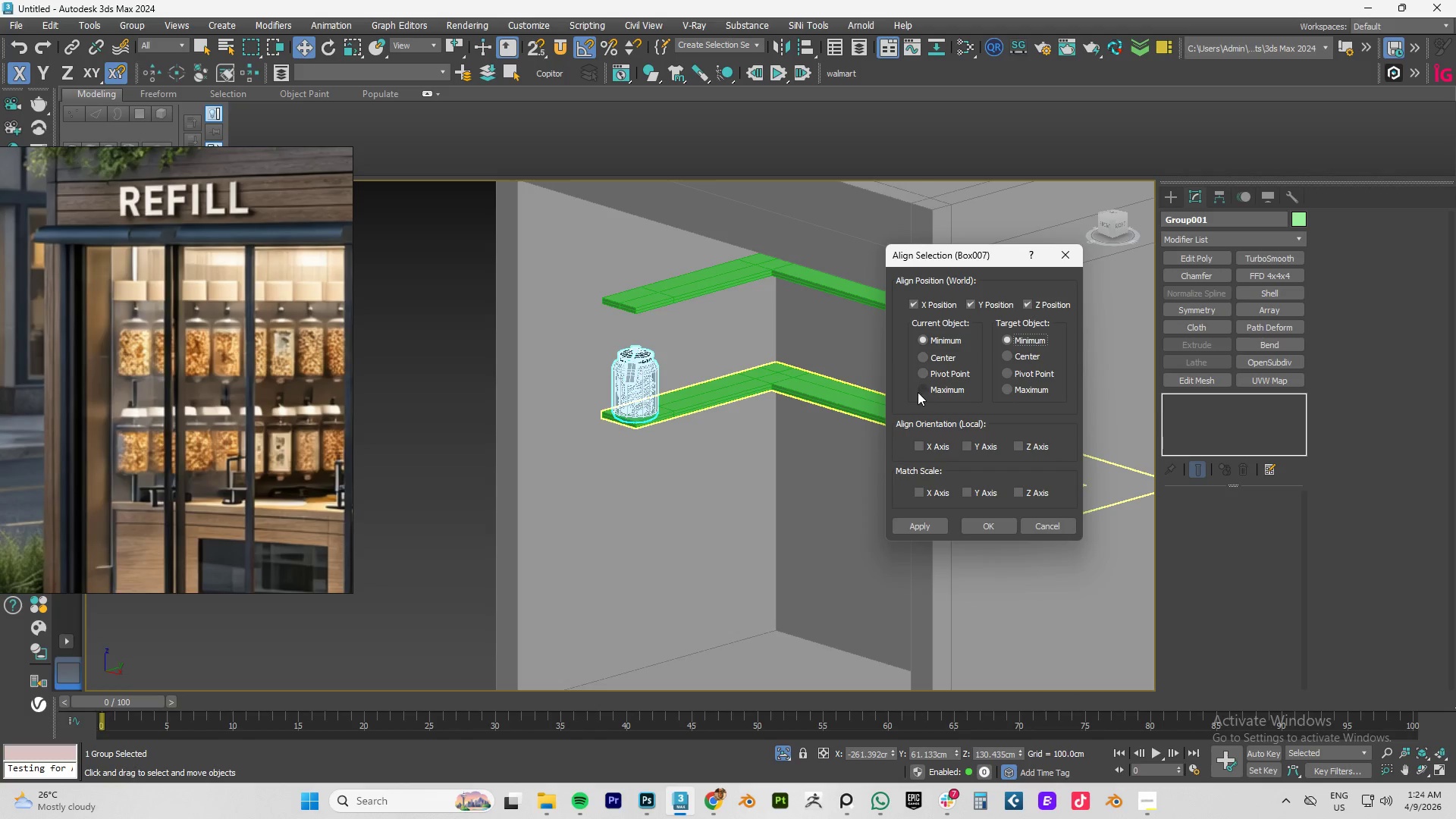 
left_click([919, 390])
 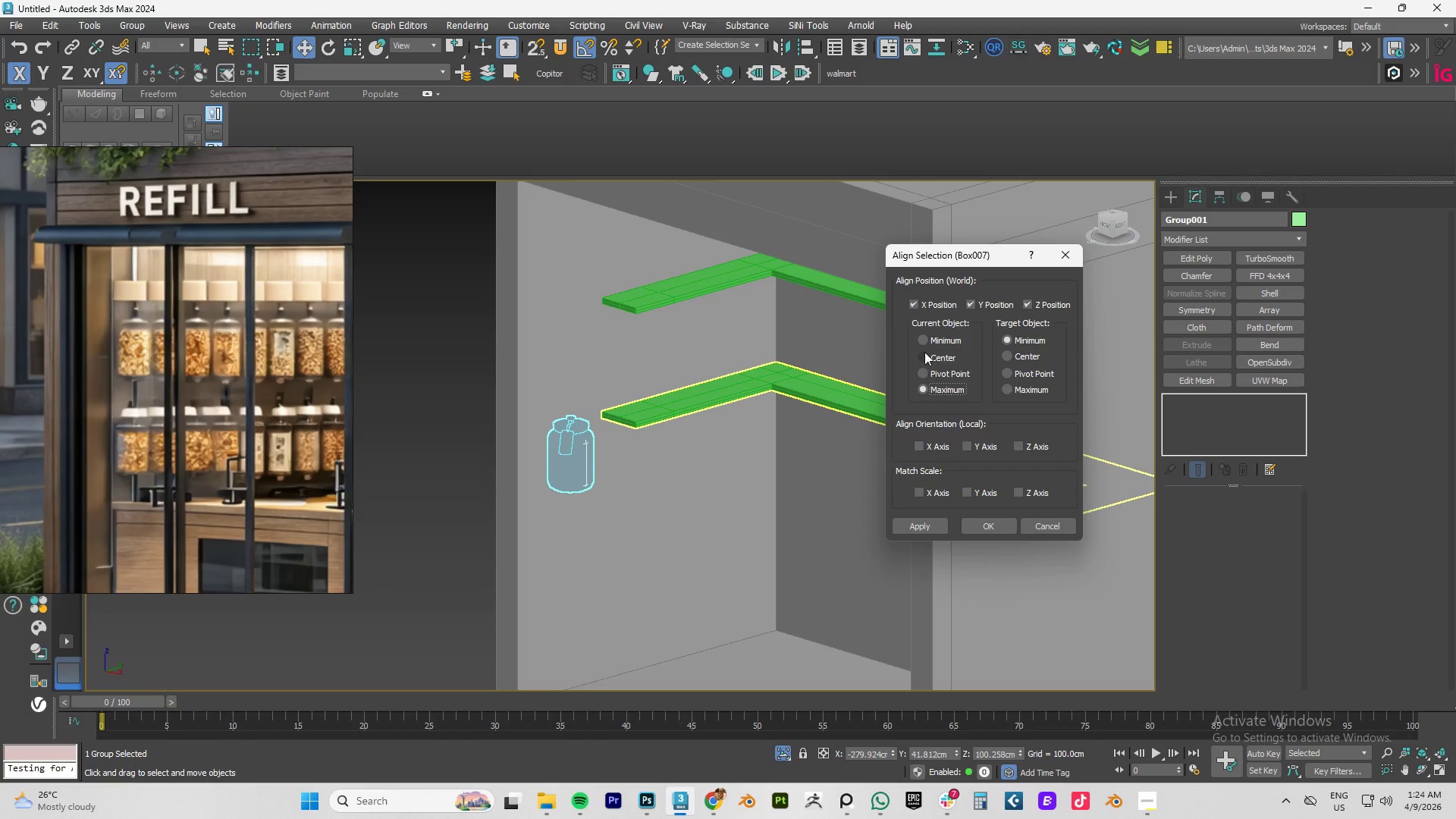 
left_click([925, 340])
 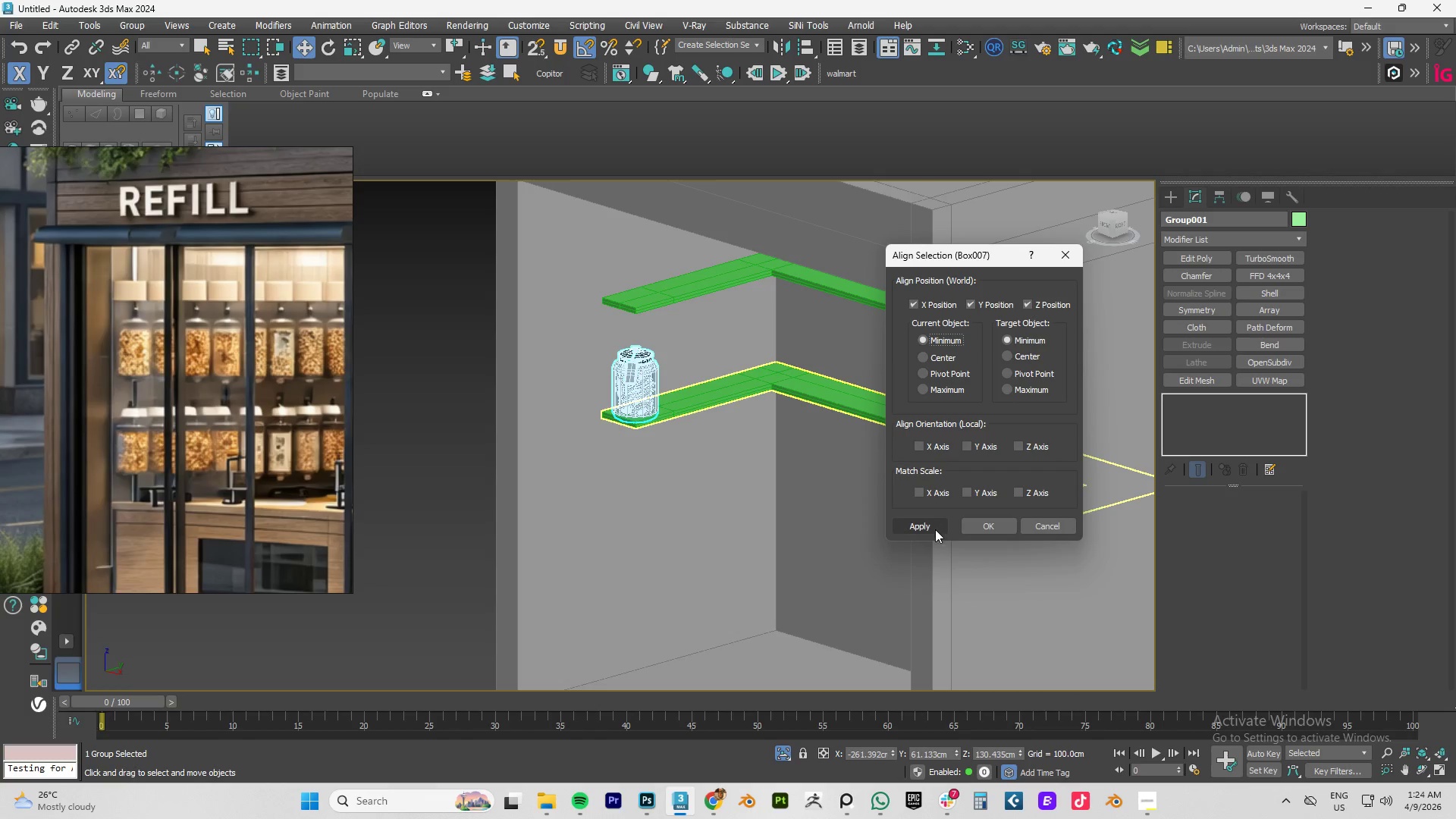 
double_click([982, 526])
 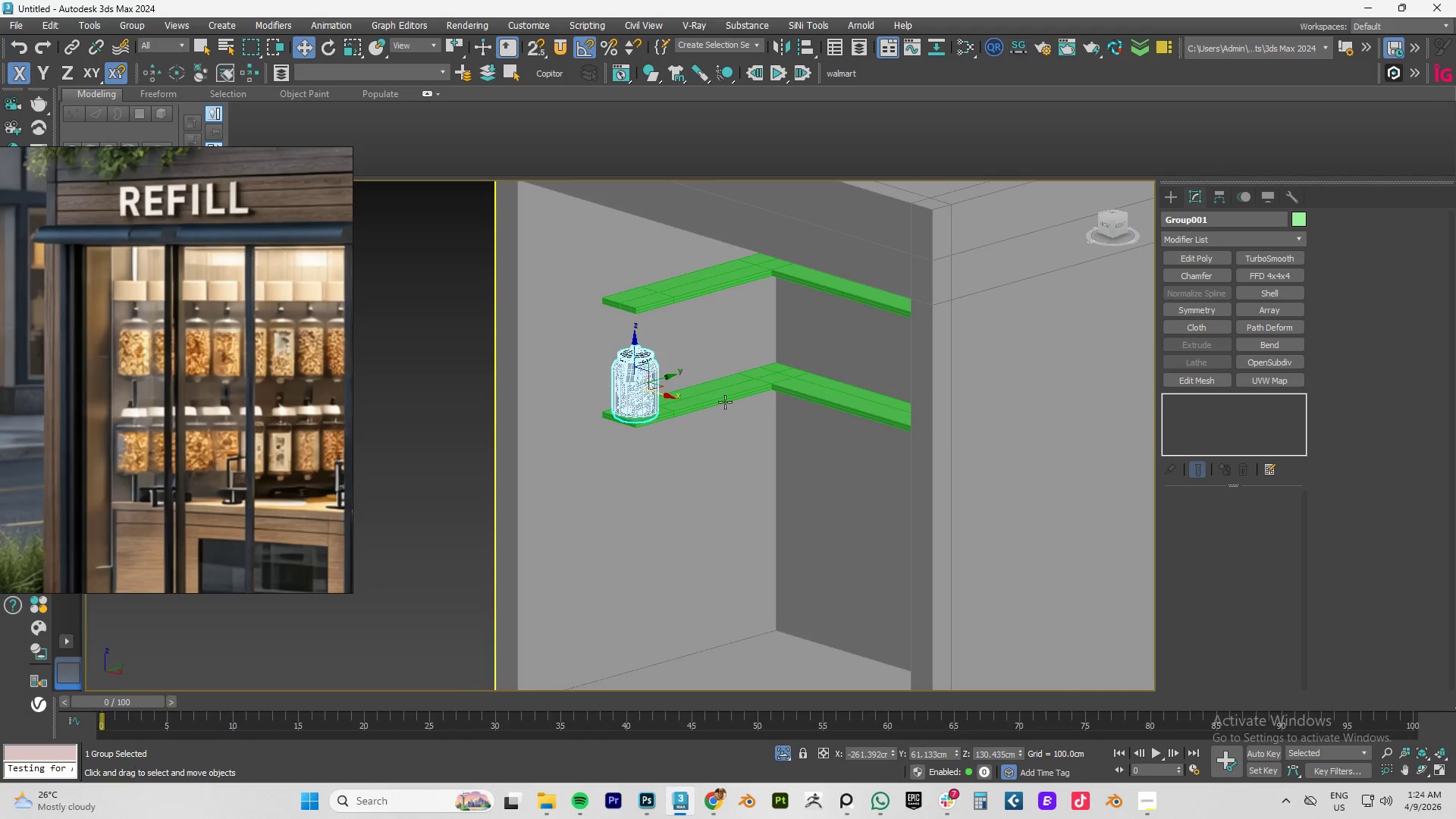 
hold_key(key=AltLeft, duration=1.5)
 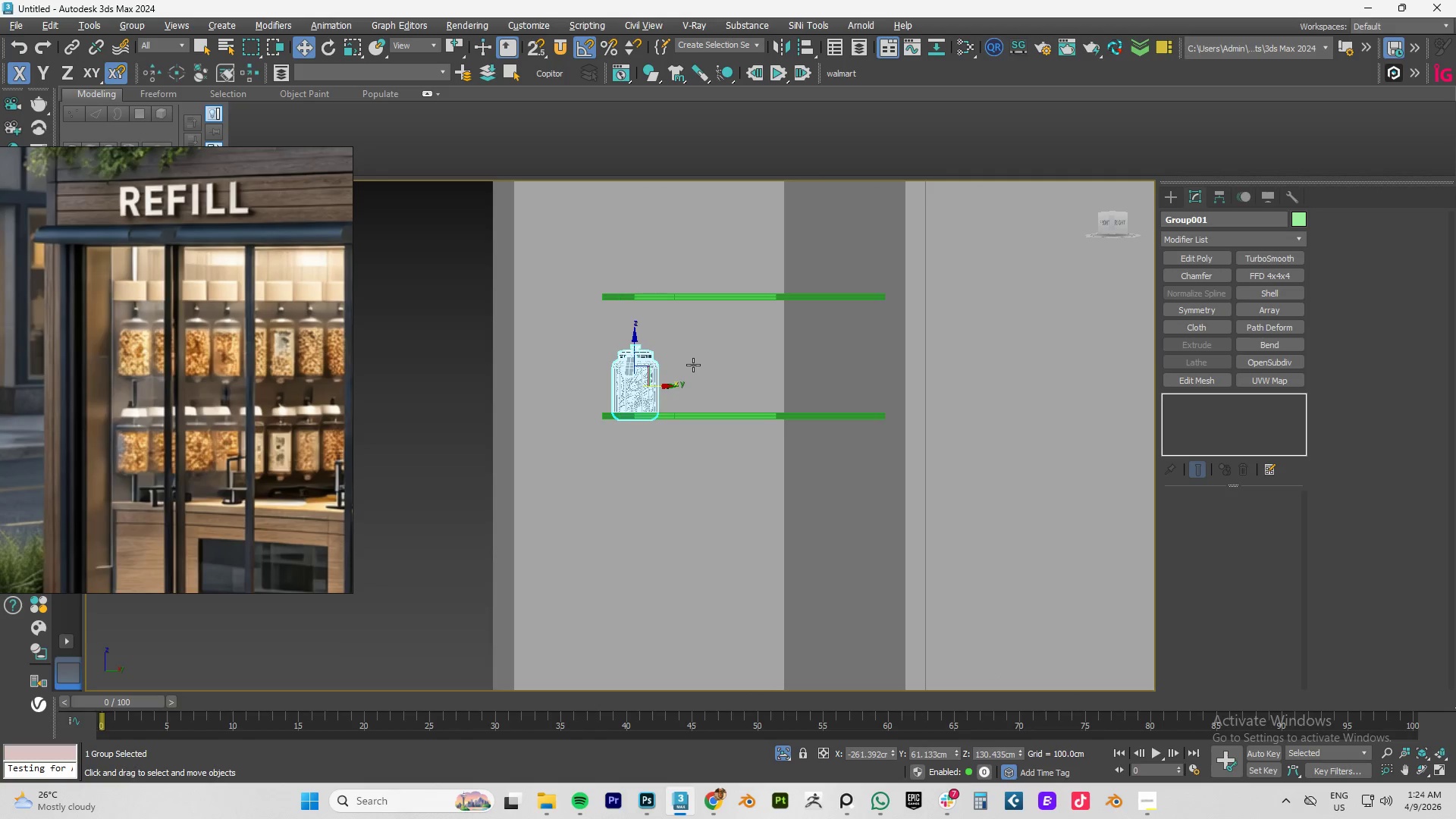 
key(Alt+AltLeft)
 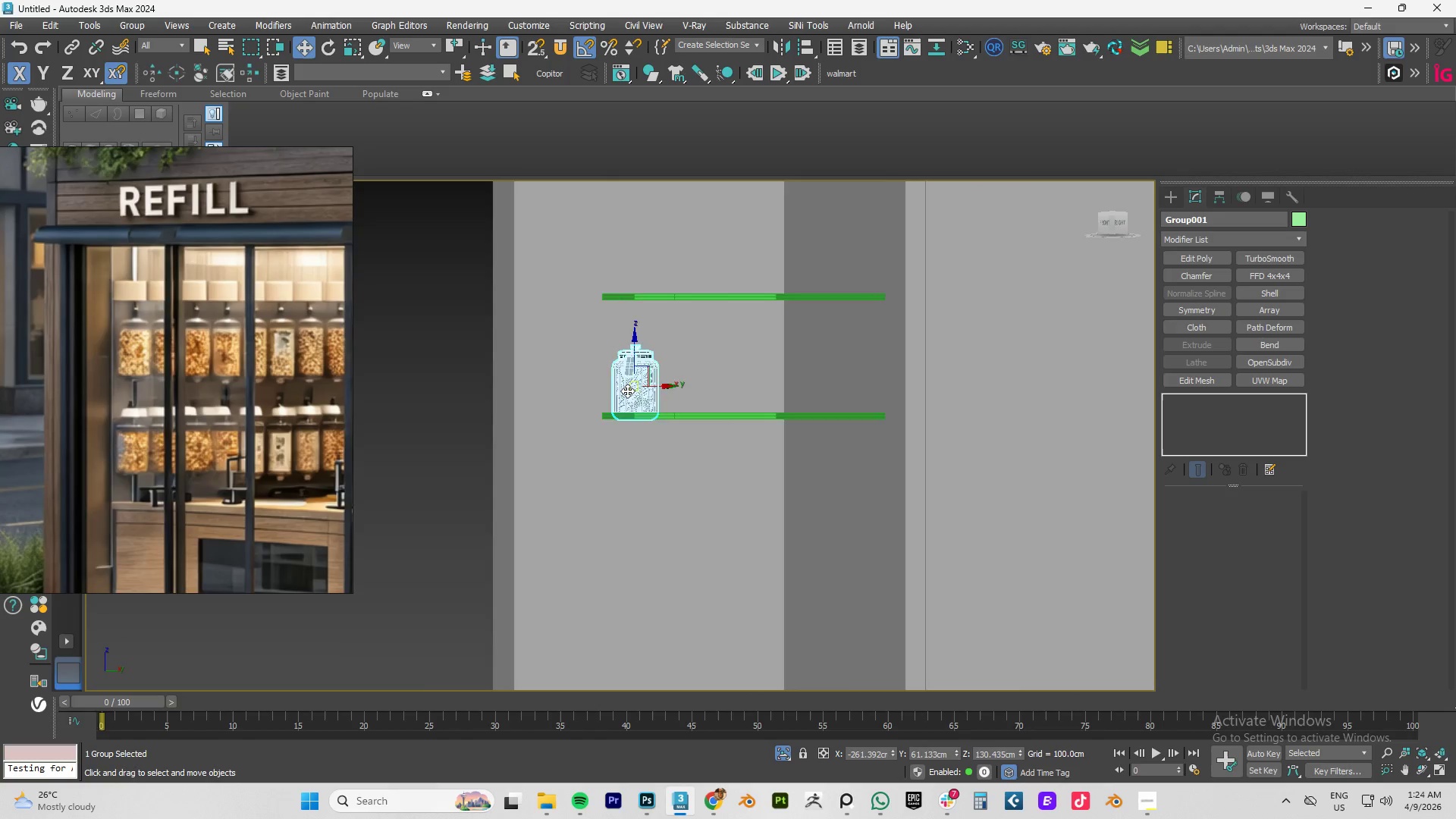 
scroll: coordinate [641, 384], scroll_direction: up, amount: 5.0
 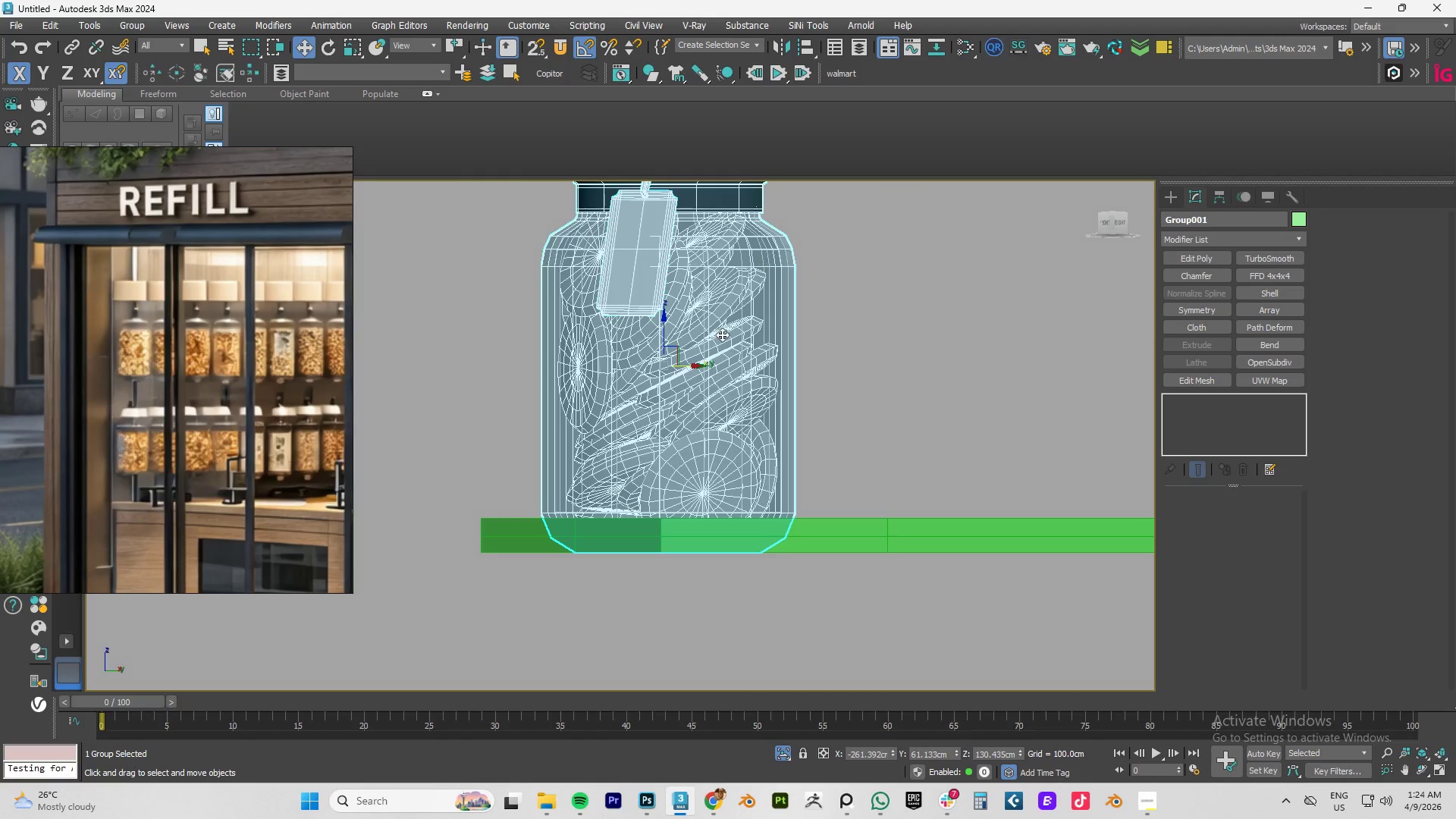 
left_click_drag(start_coordinate=[682, 443], to_coordinate=[691, 362])
 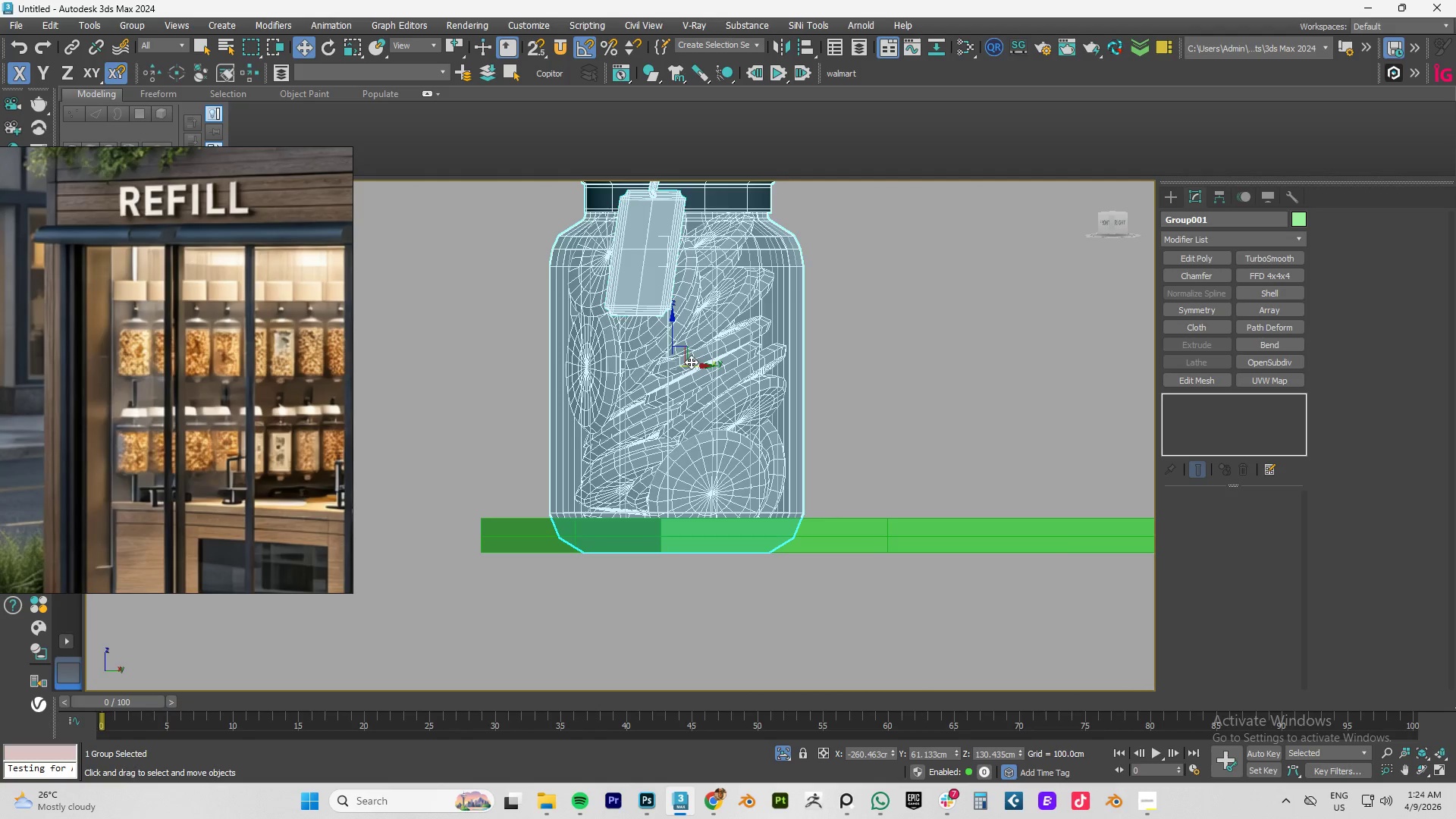 
key(Control+ControlLeft)
 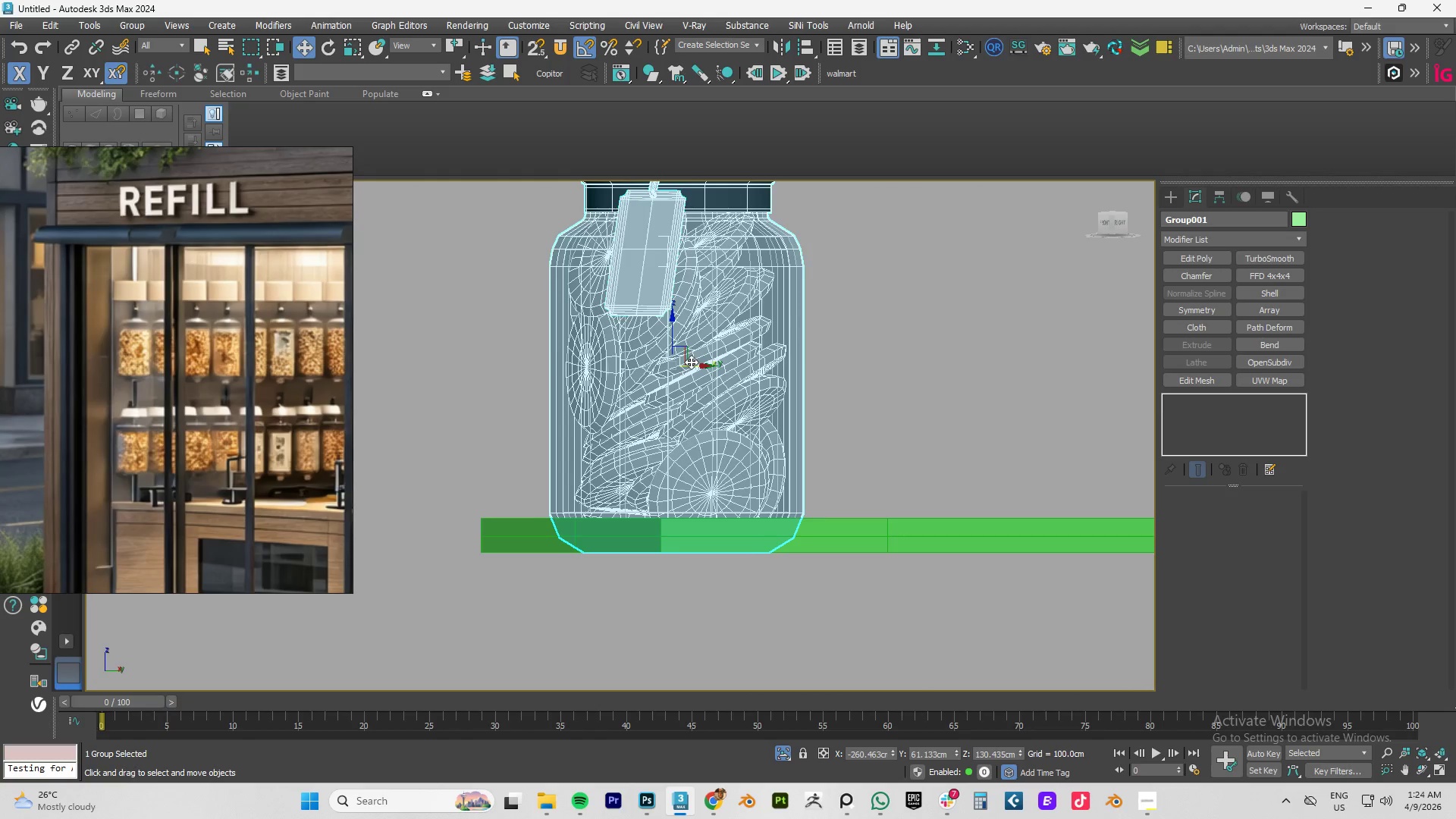 
key(Control+Z)
 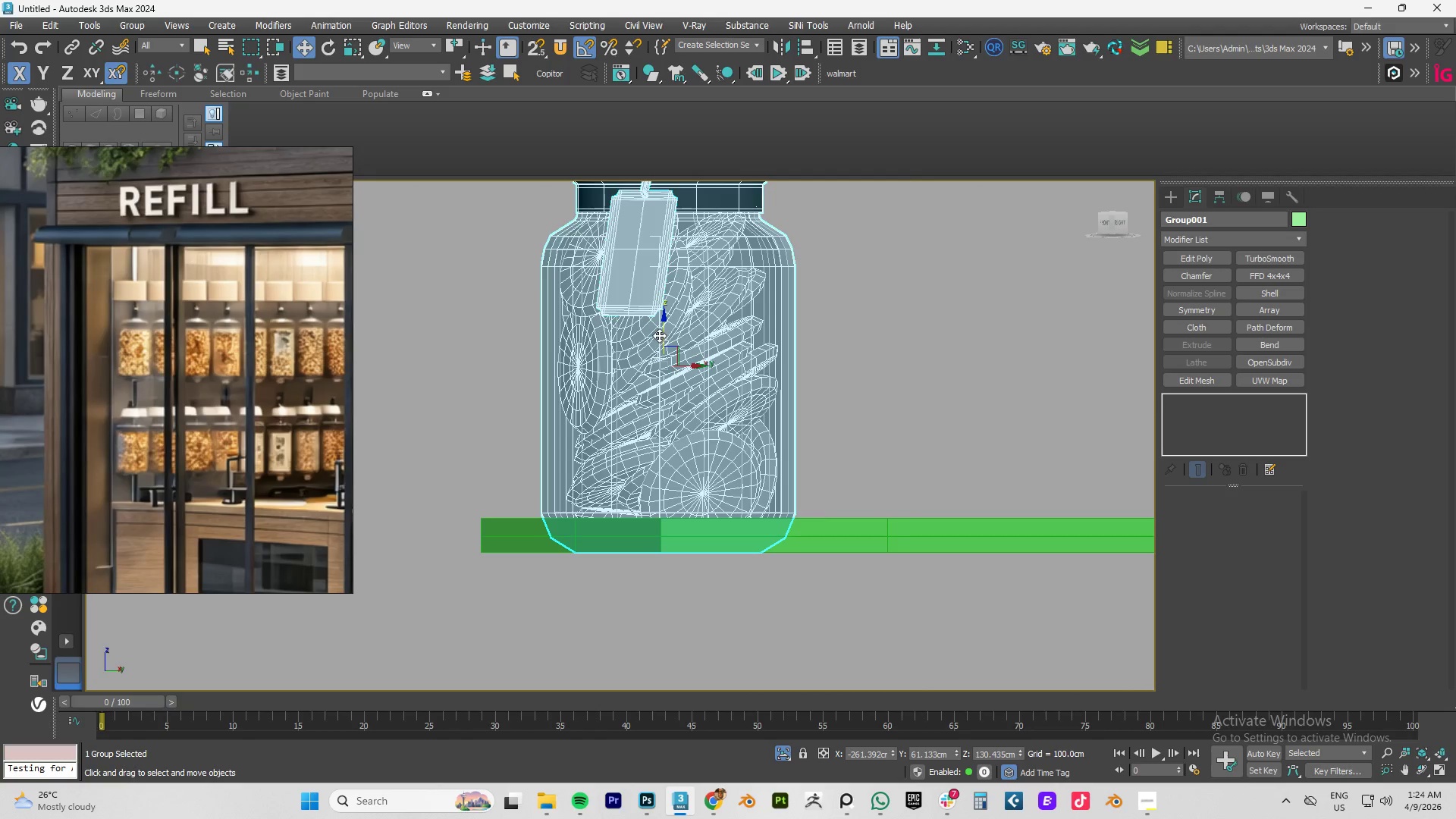 
hold_key(key=AltLeft, duration=1.17)
 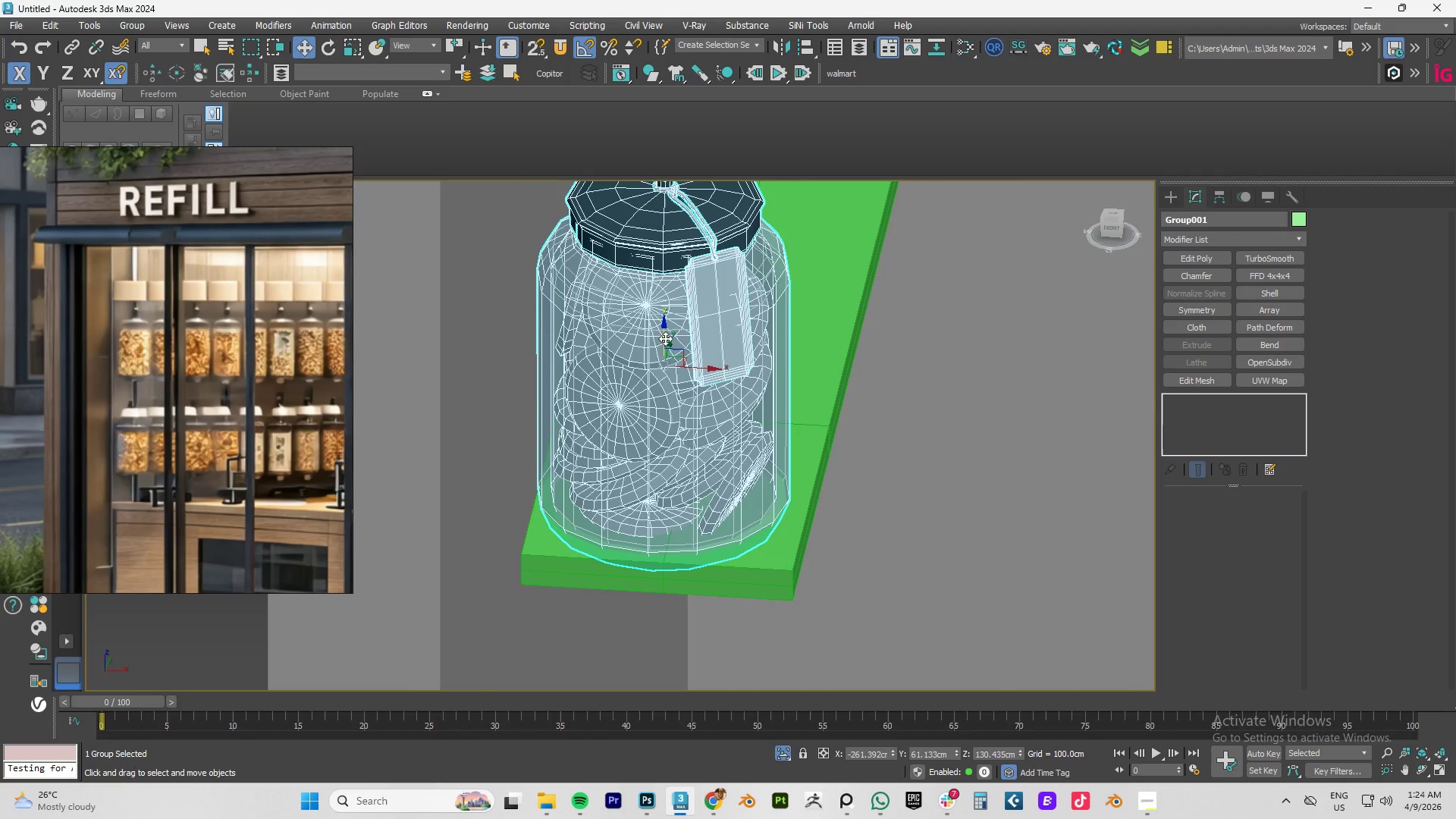 
left_click_drag(start_coordinate=[664, 337], to_coordinate=[678, 304])
 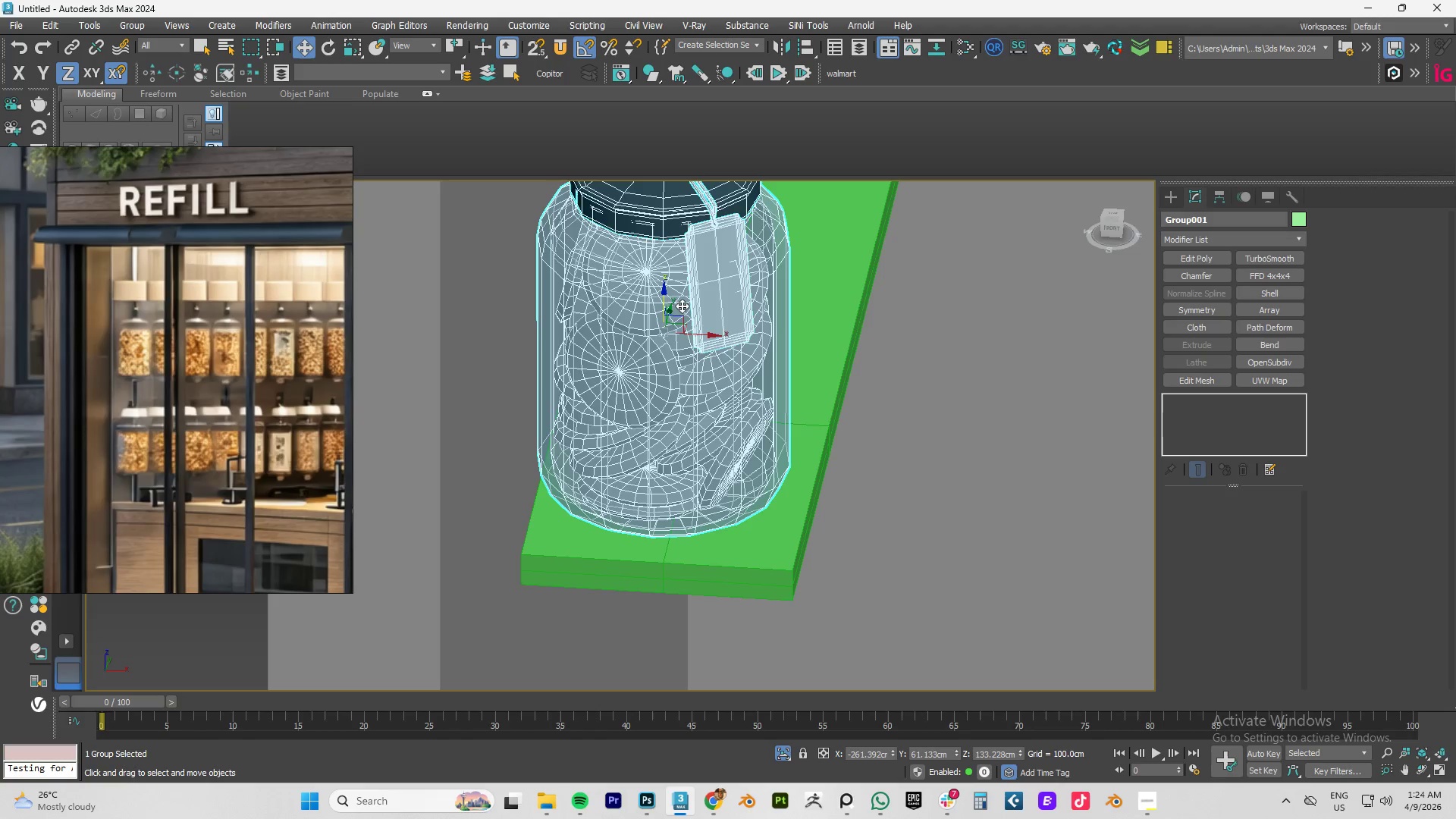 
hold_key(key=AltLeft, duration=0.97)
 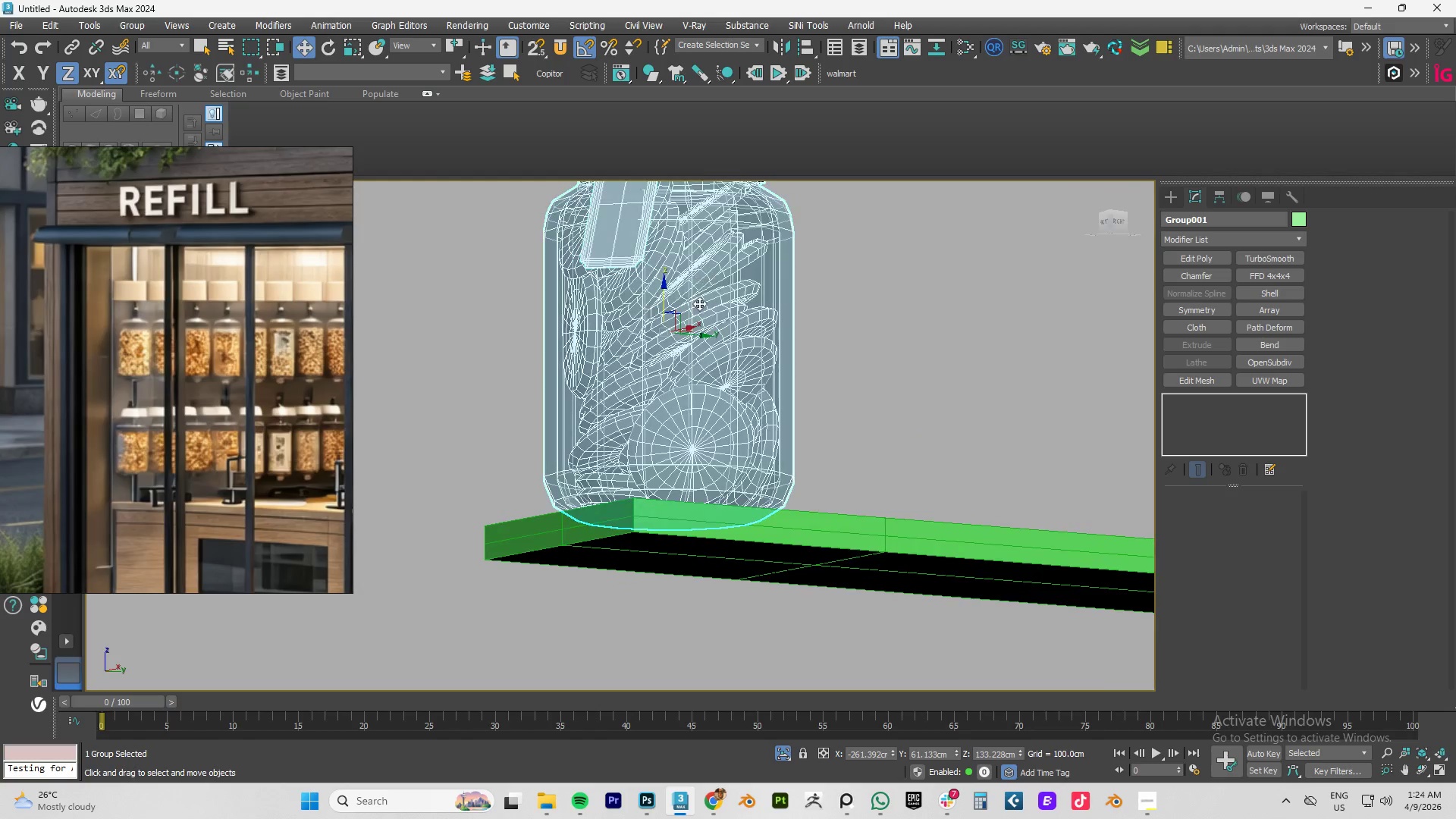 
hold_key(key=AltLeft, duration=0.64)
 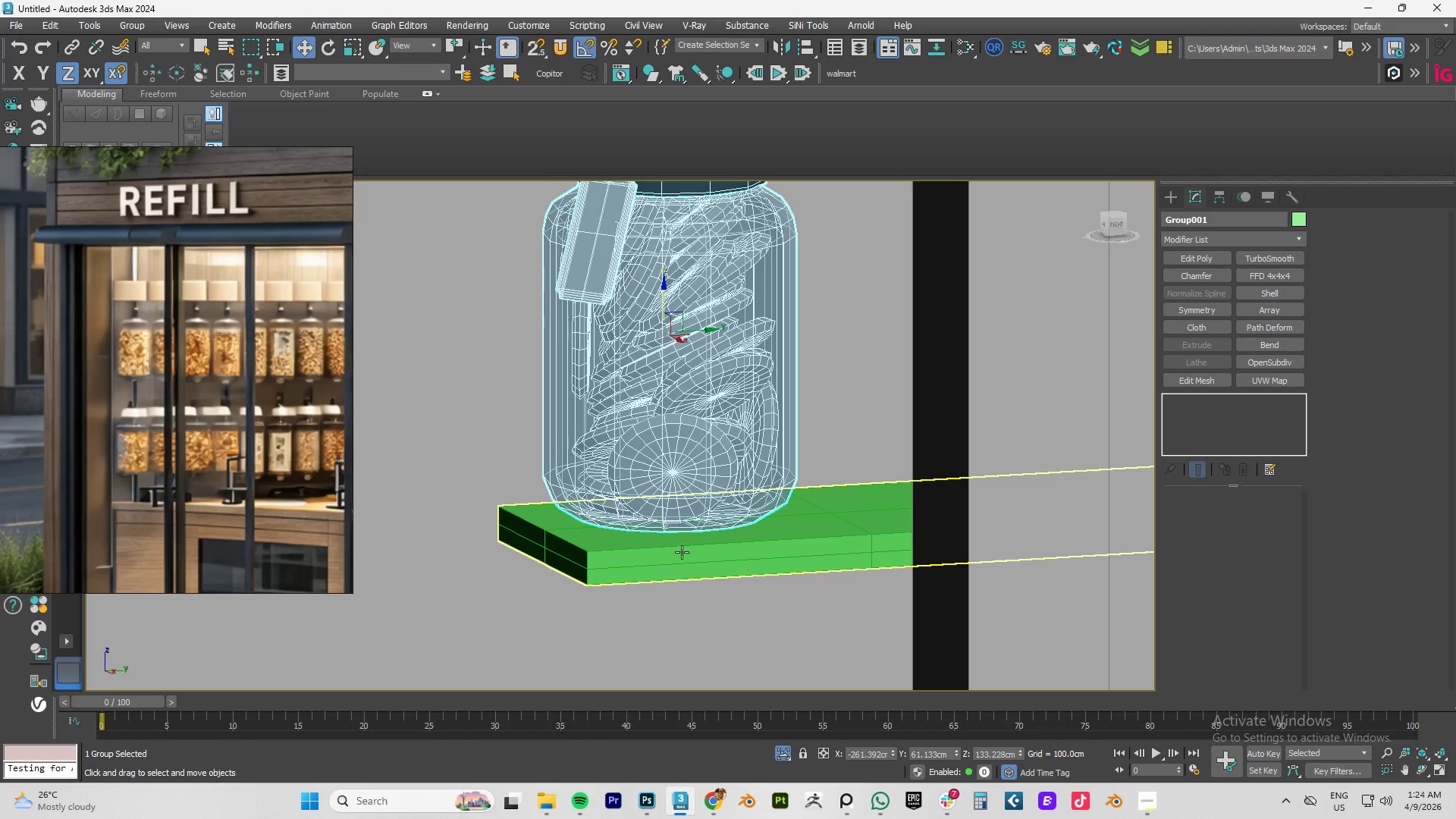 
key(S)
 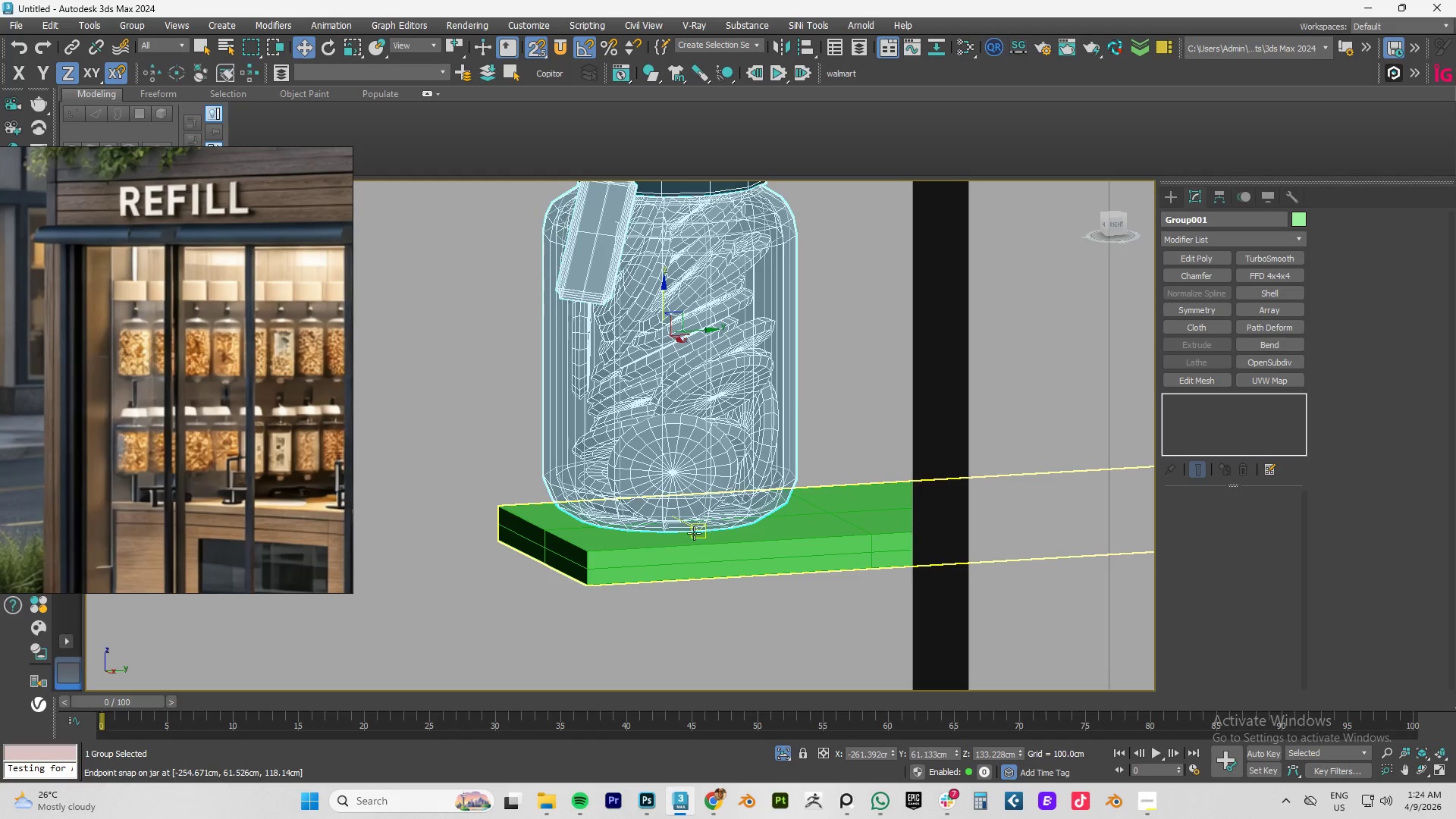 
left_click_drag(start_coordinate=[687, 531], to_coordinate=[544, 528])
 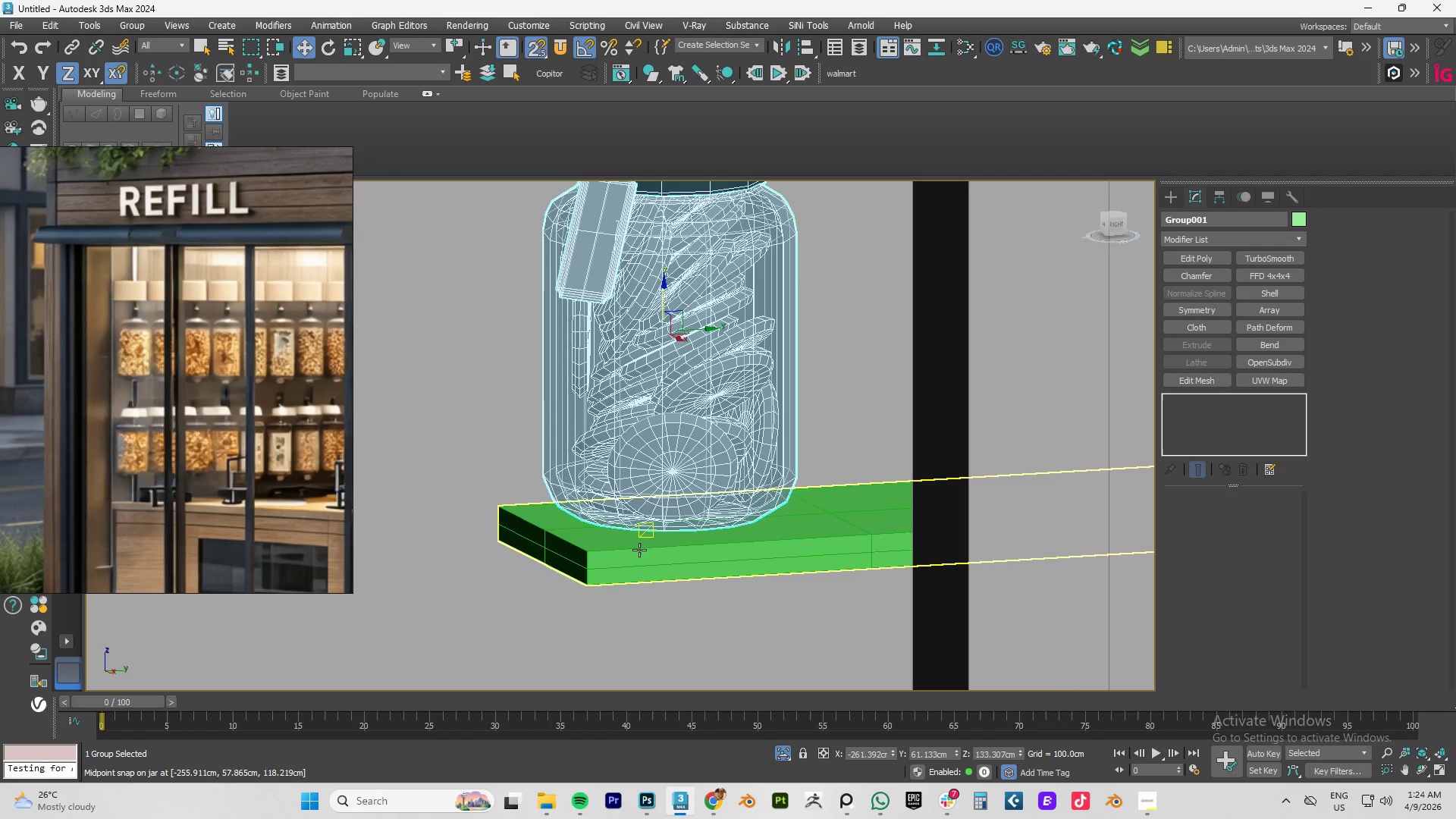 
left_click([630, 559])
 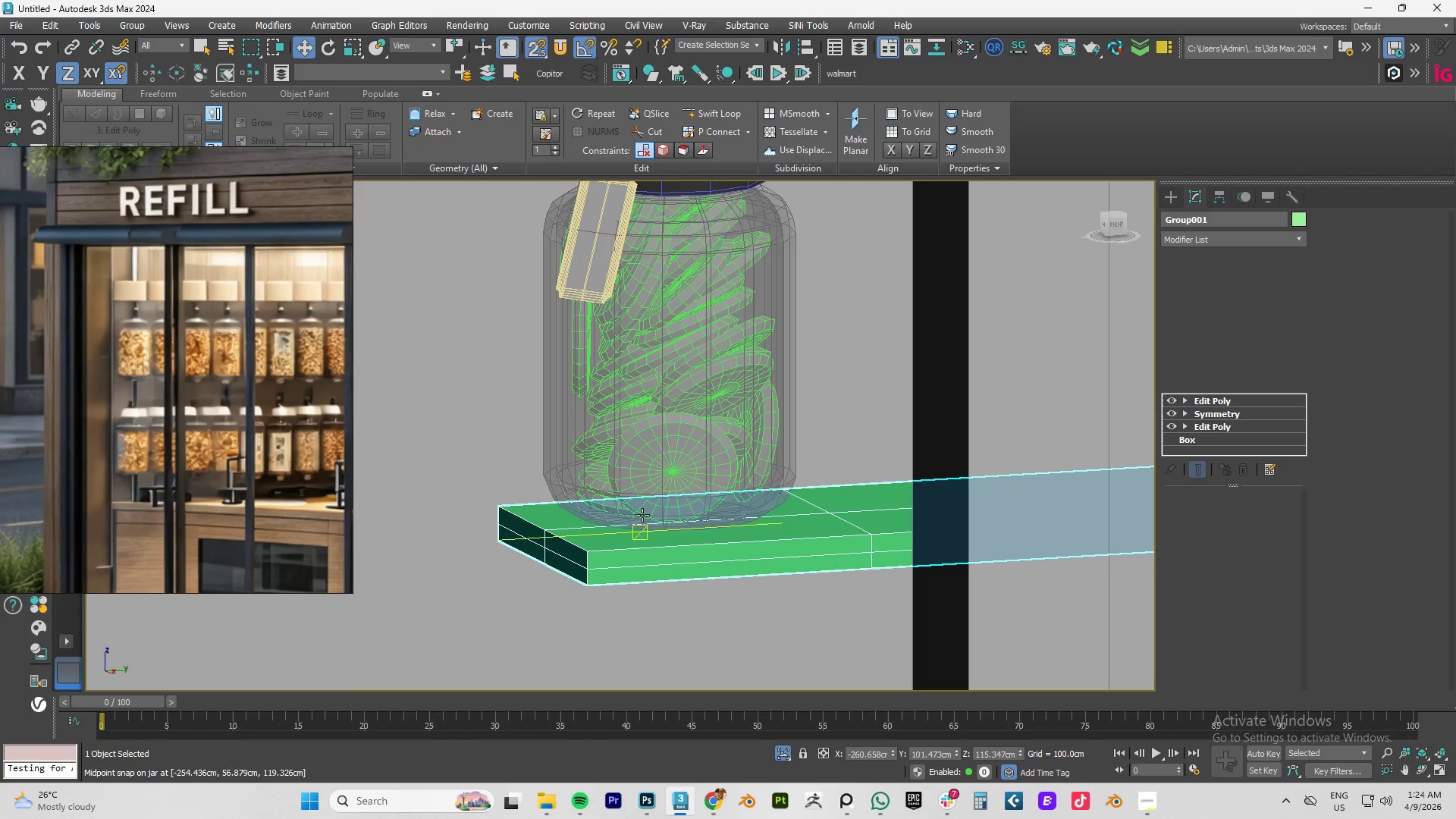 
hold_key(key=ControlLeft, duration=0.92)
 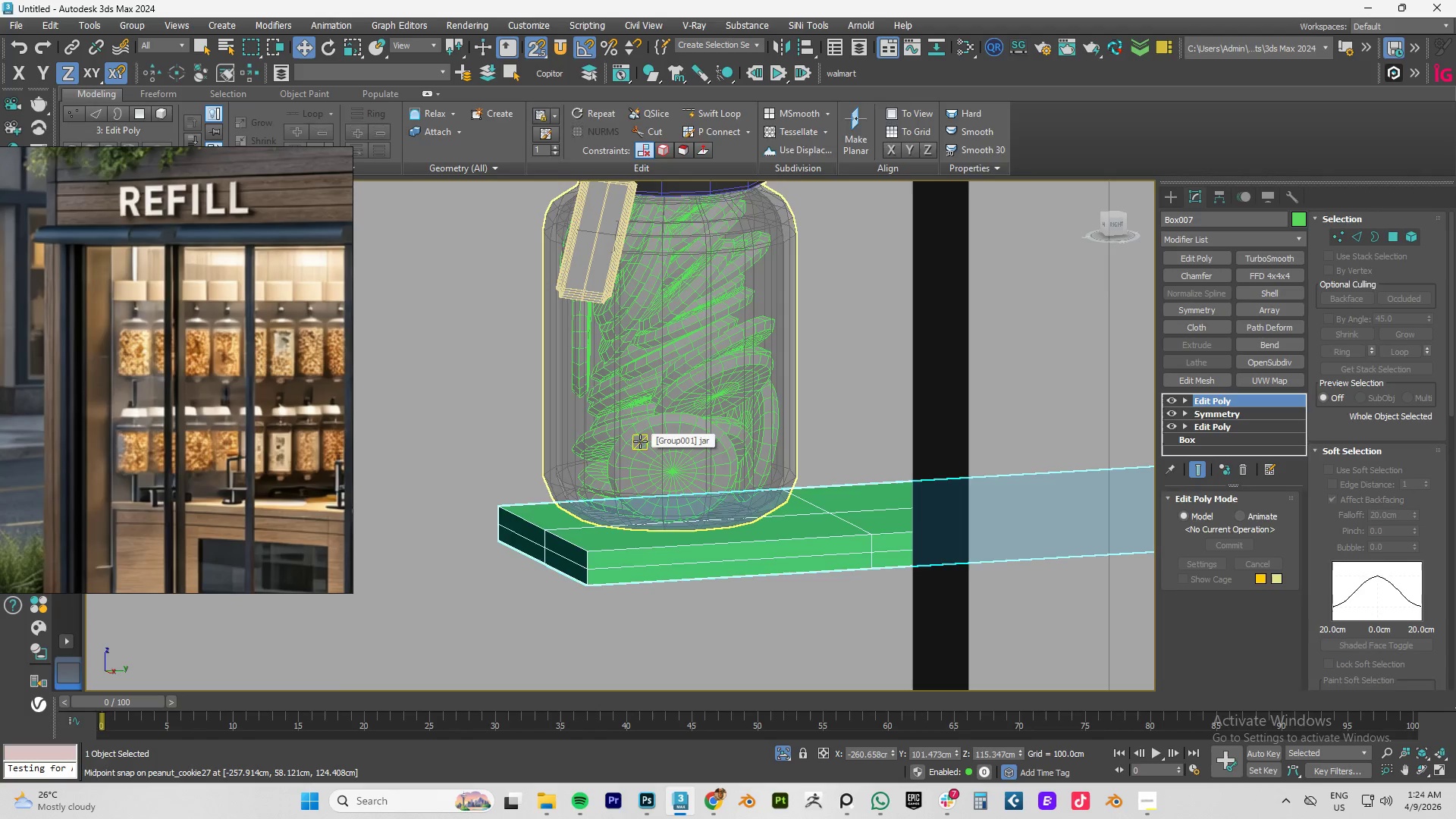 
left_click([640, 441])
 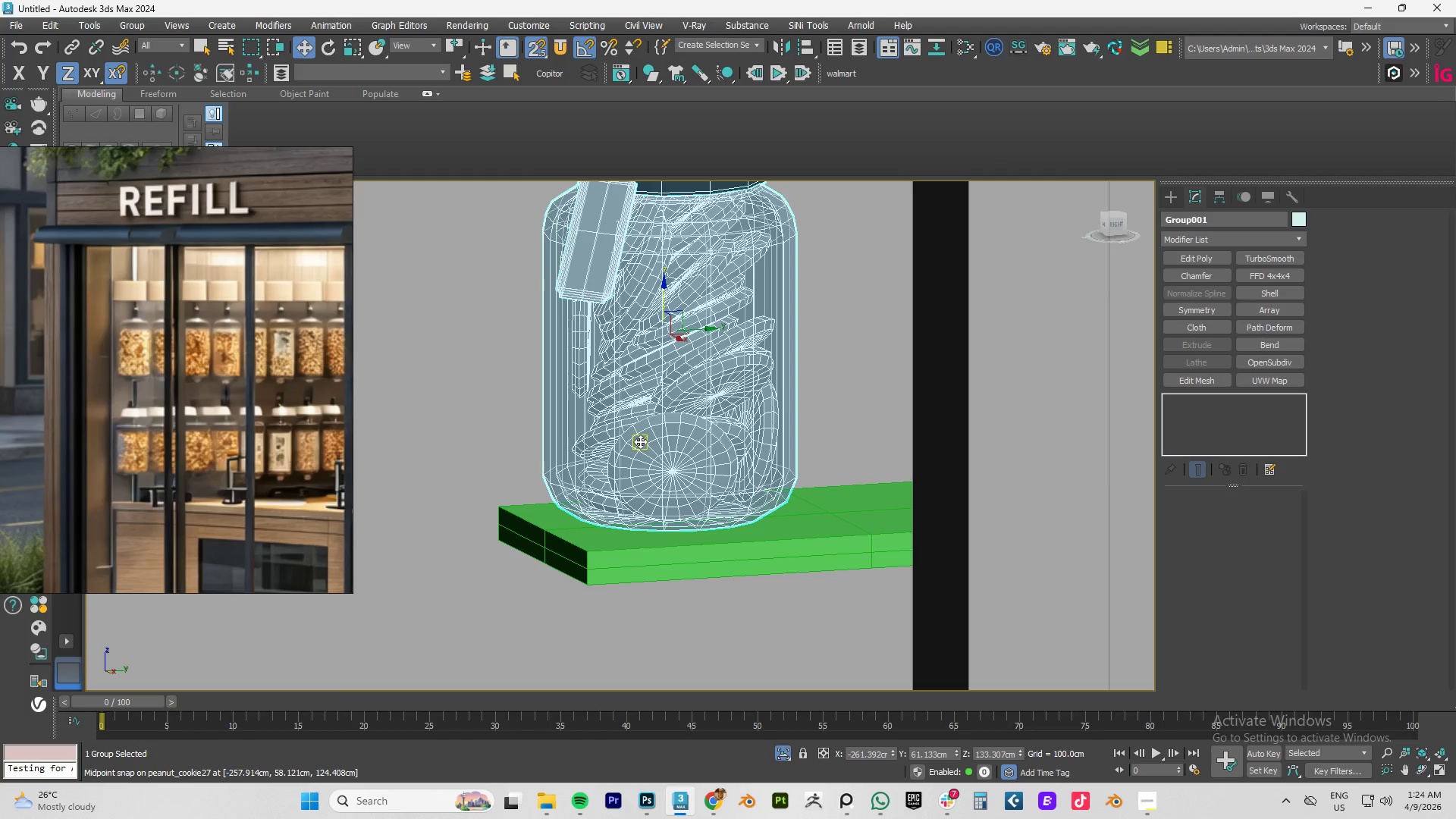 
hold_key(key=ControlLeft, duration=0.67)
left_click([609, 563])
 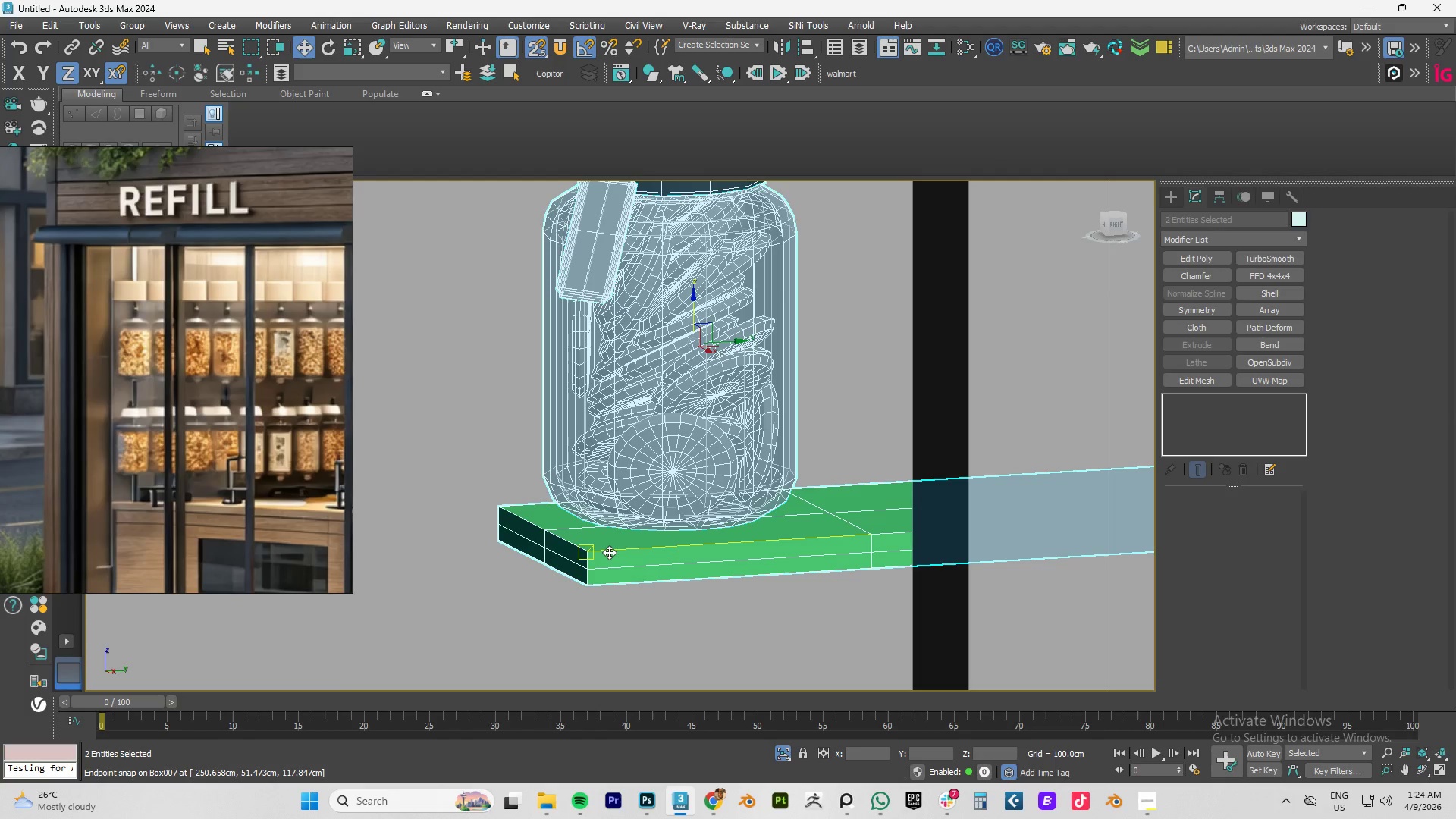 
key(Alt+Q)
 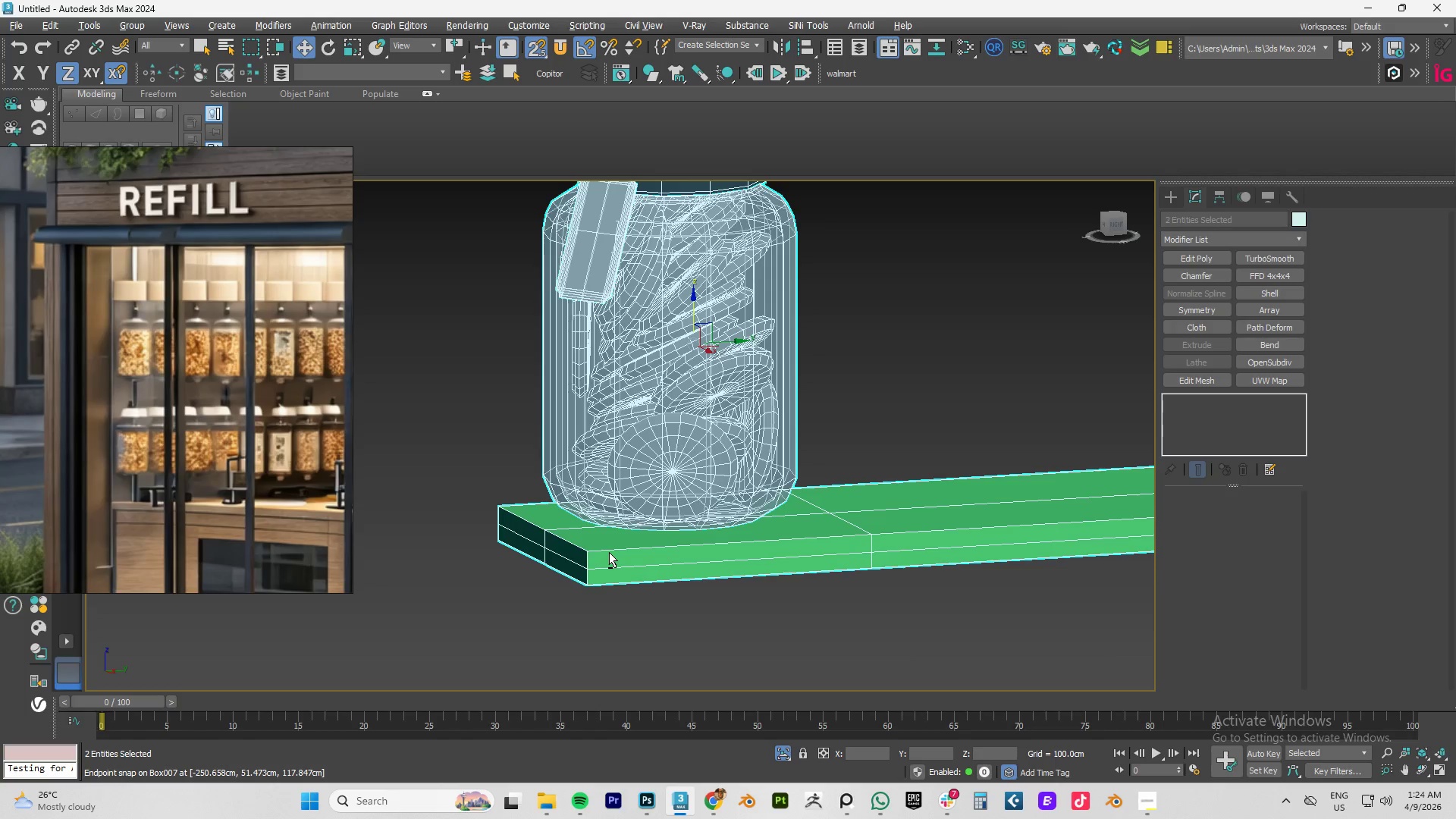 
key(F)
 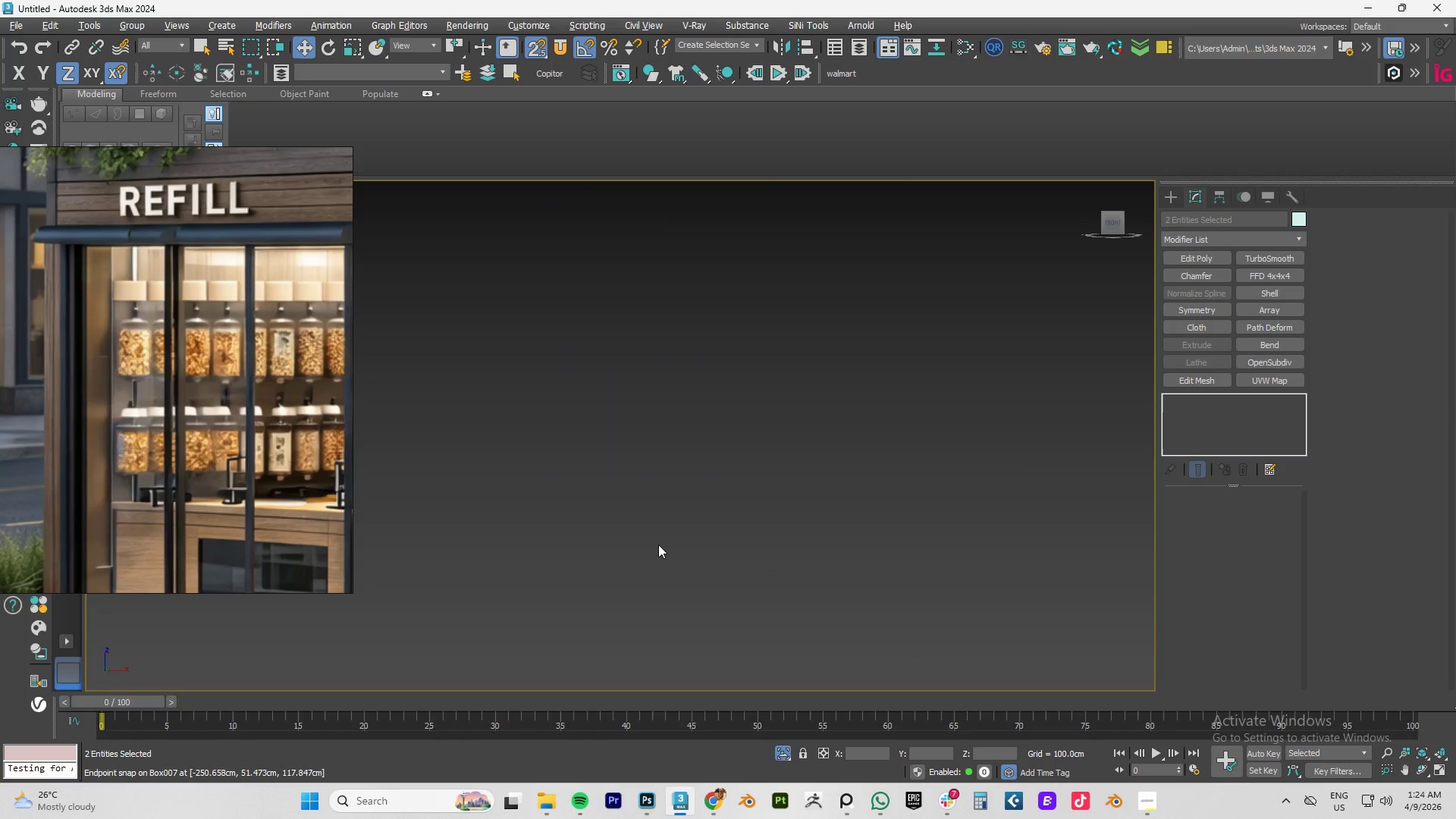 
key(Z)
 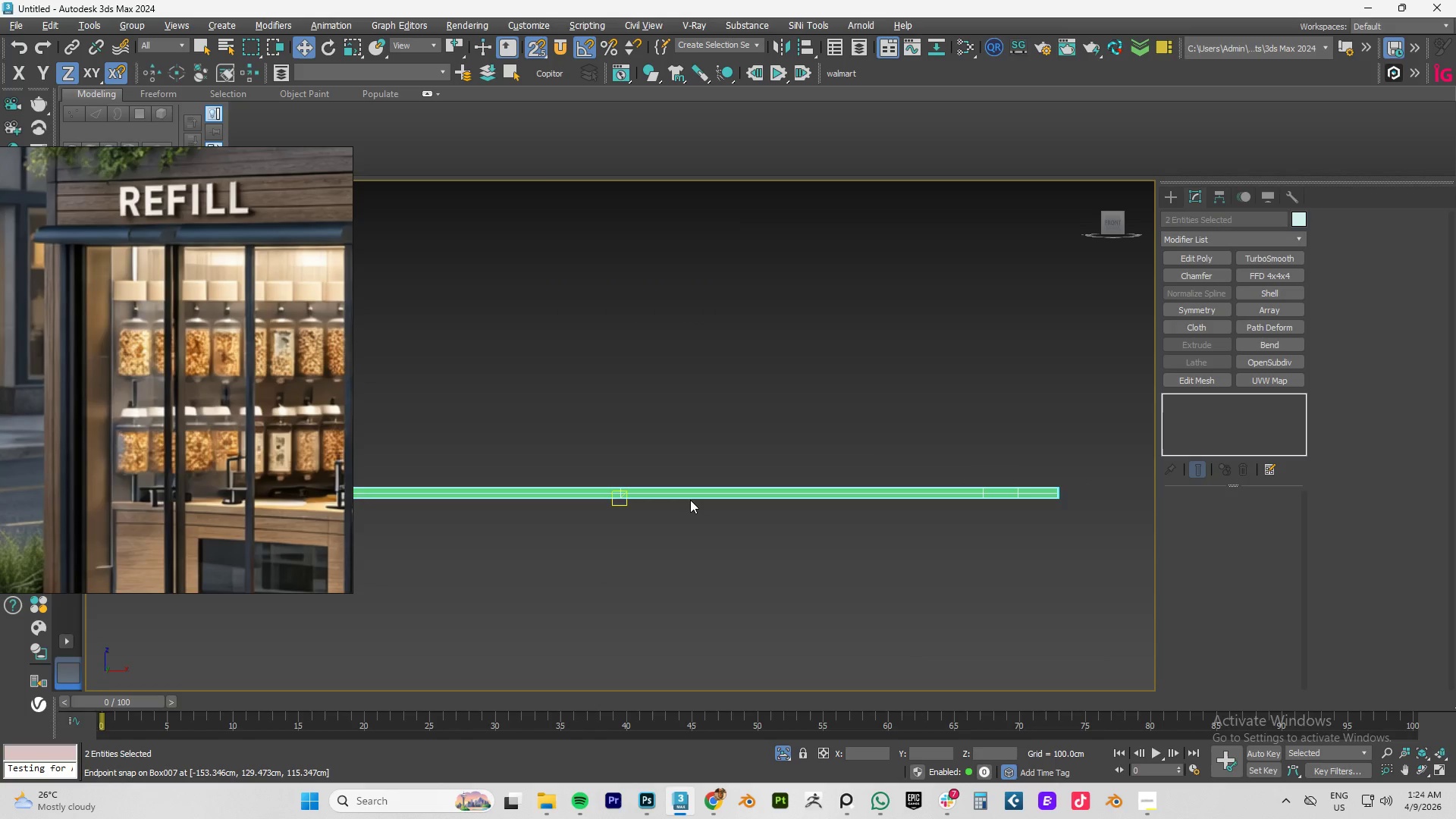 
scroll: coordinate [868, 406], scroll_direction: up, amount: 6.0
 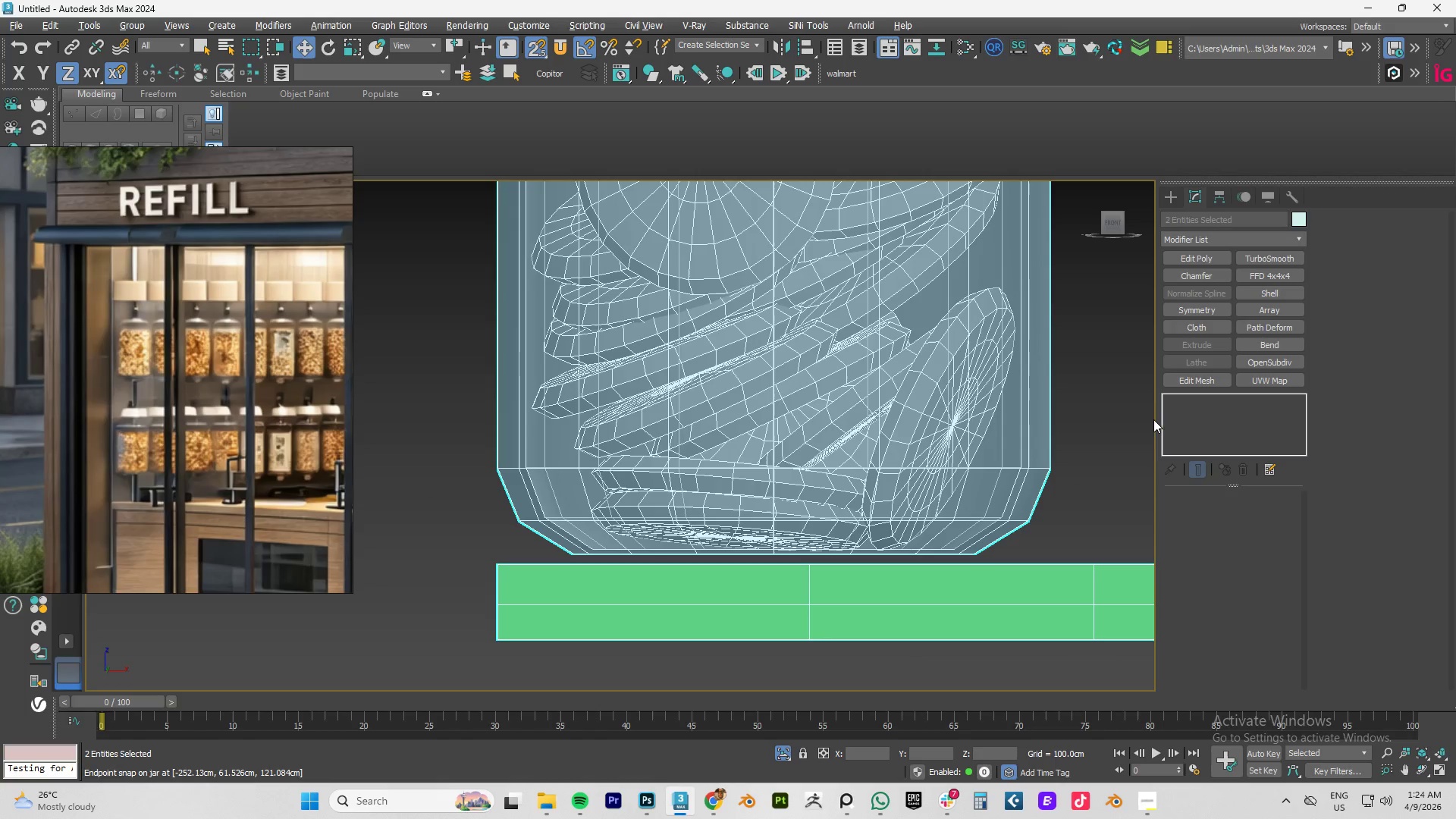 
left_click([1108, 428])
 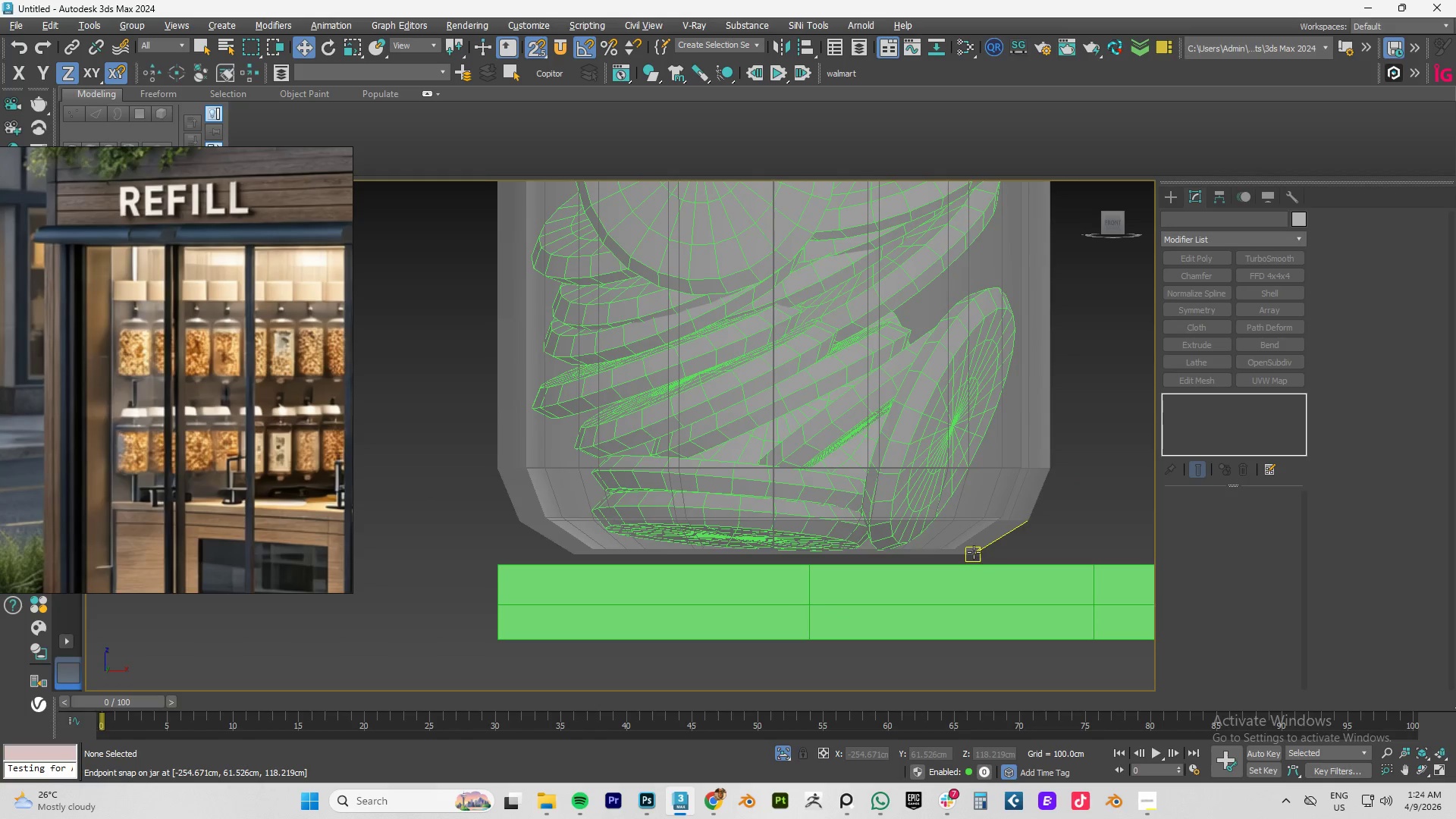 
left_click_drag(start_coordinate=[974, 551], to_coordinate=[843, 564])
 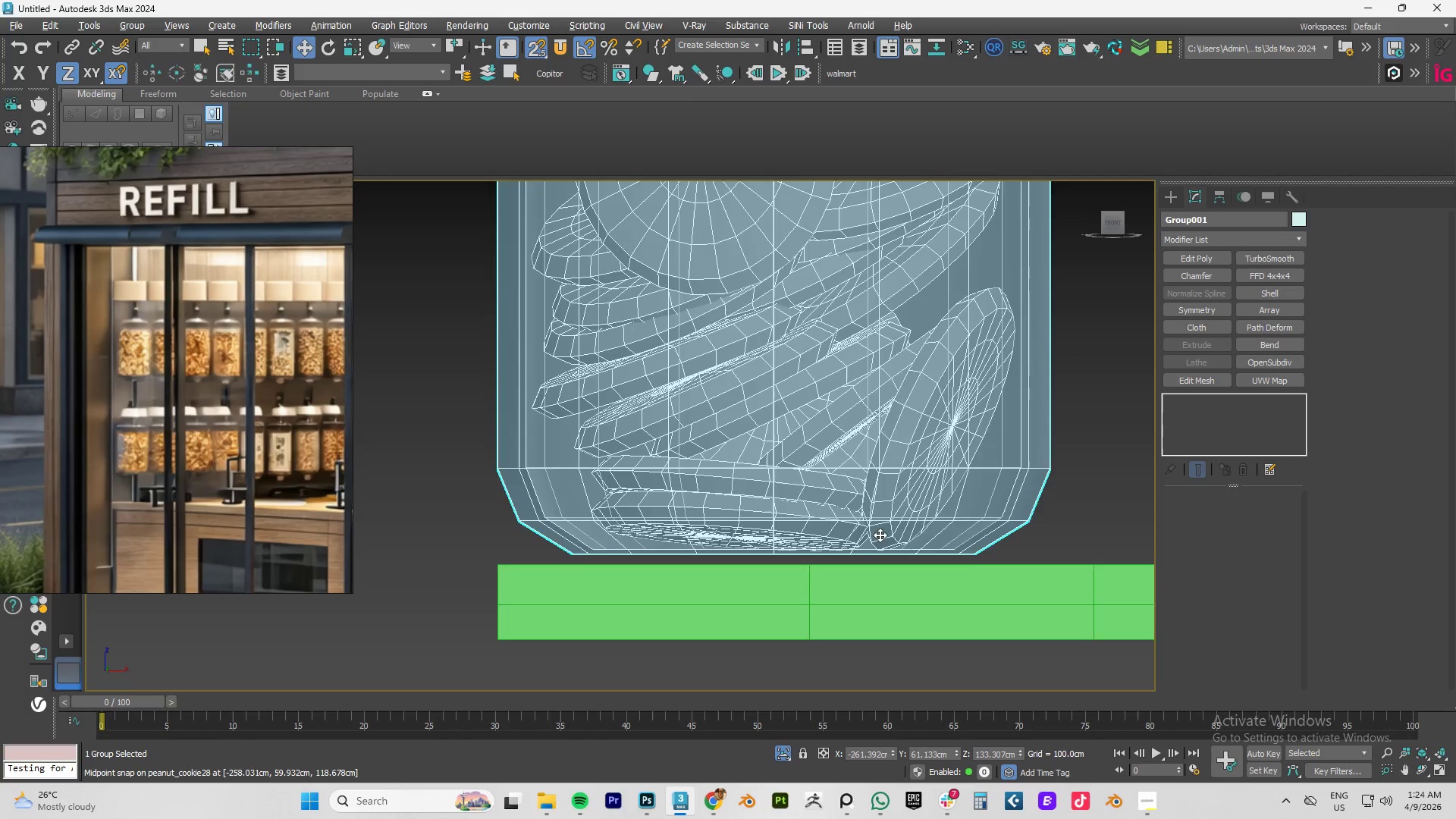 
scroll: coordinate [880, 534], scroll_direction: down, amount: 4.0
 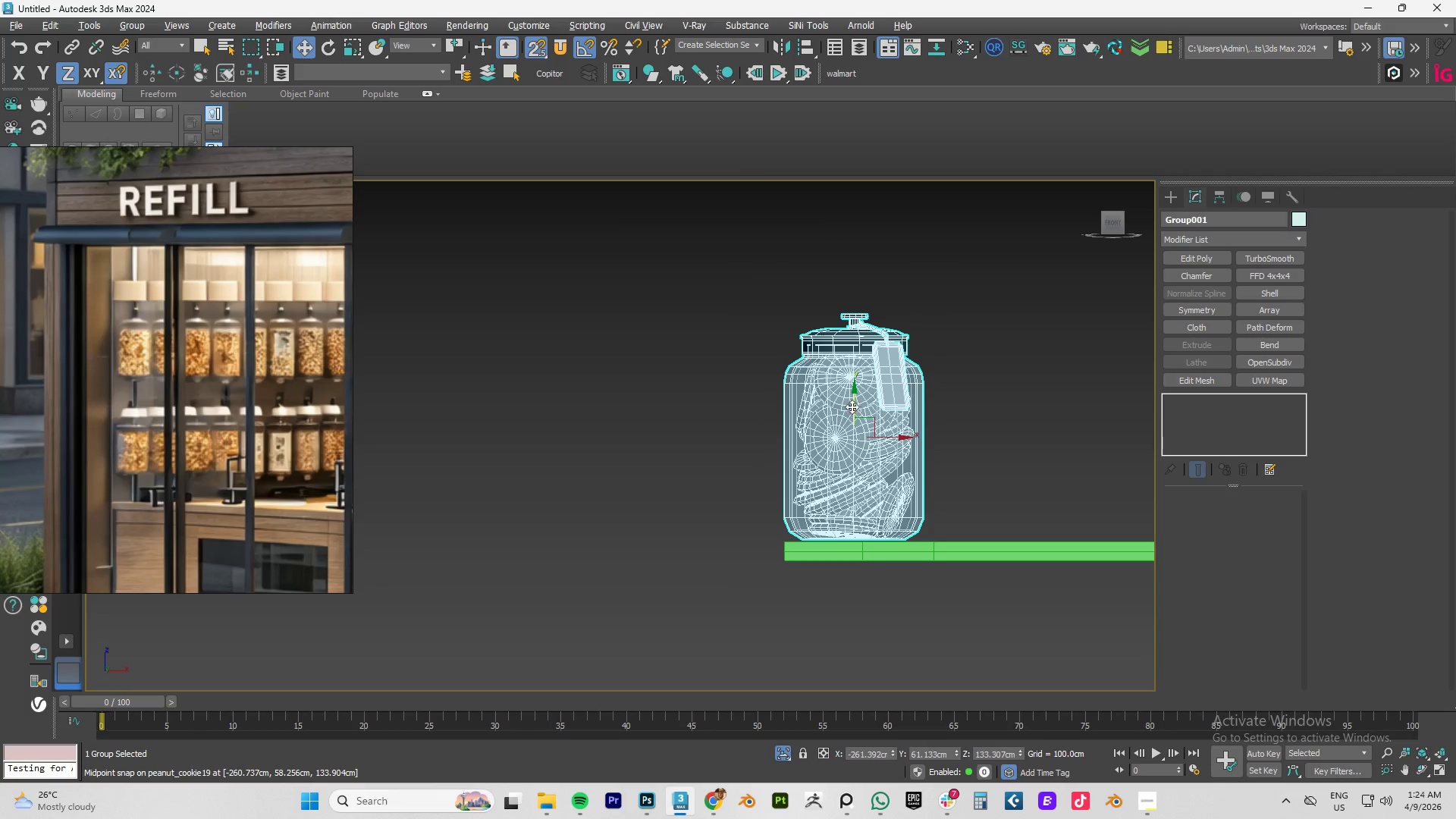 
left_click([852, 404])
 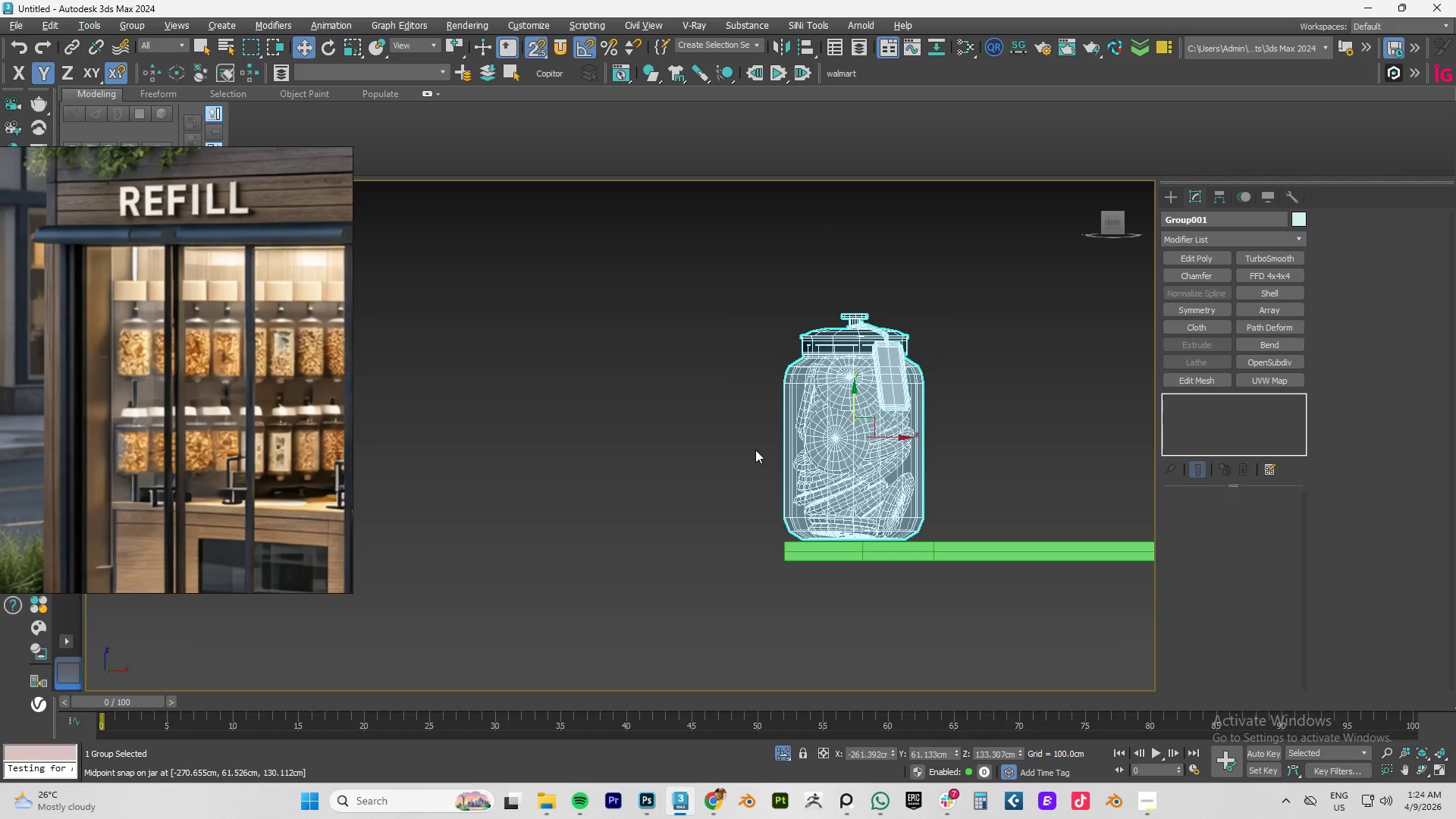 
scroll: coordinate [877, 539], scroll_direction: up, amount: 3.0
 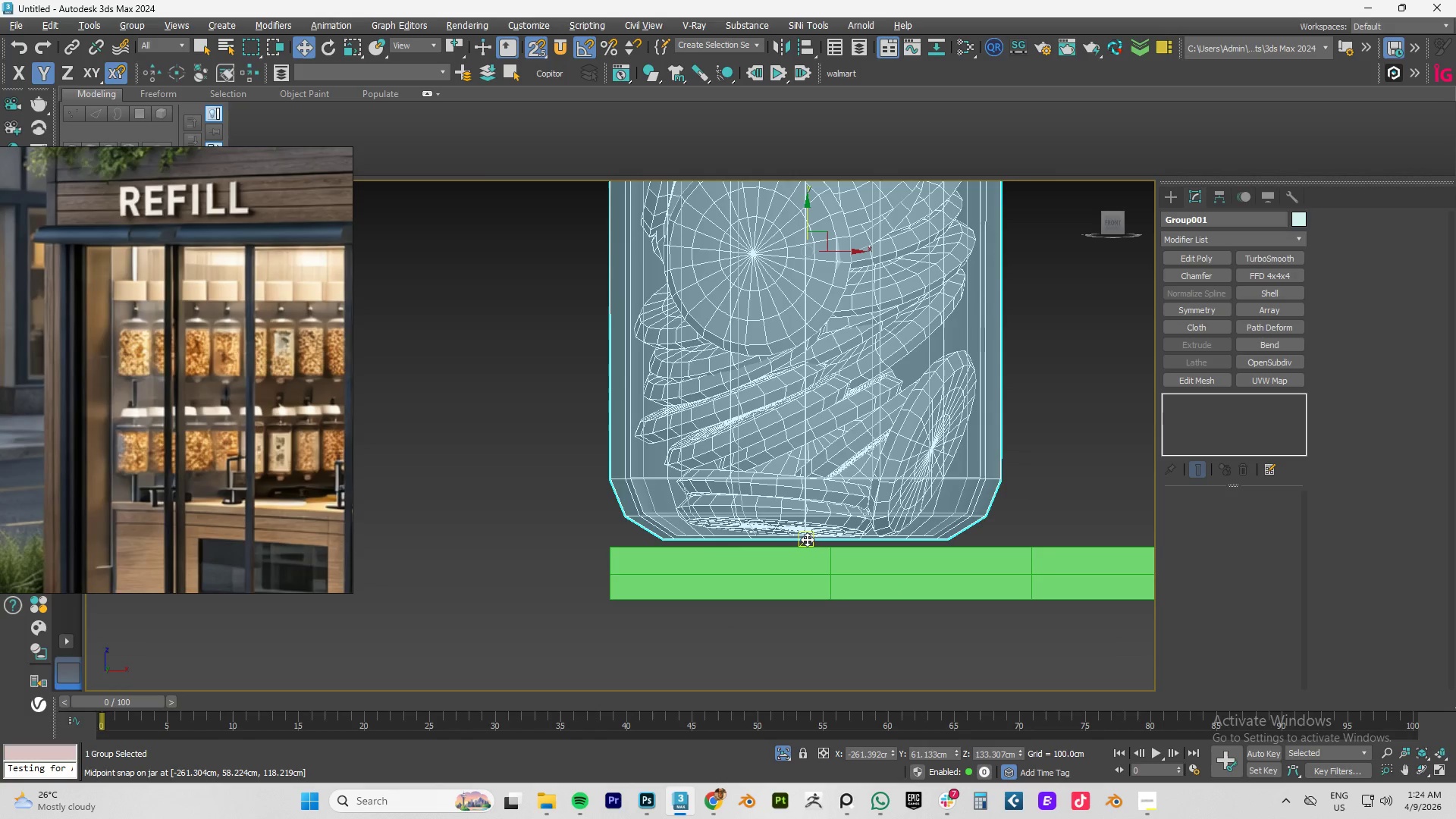 
left_click_drag(start_coordinate=[807, 539], to_coordinate=[611, 544])
 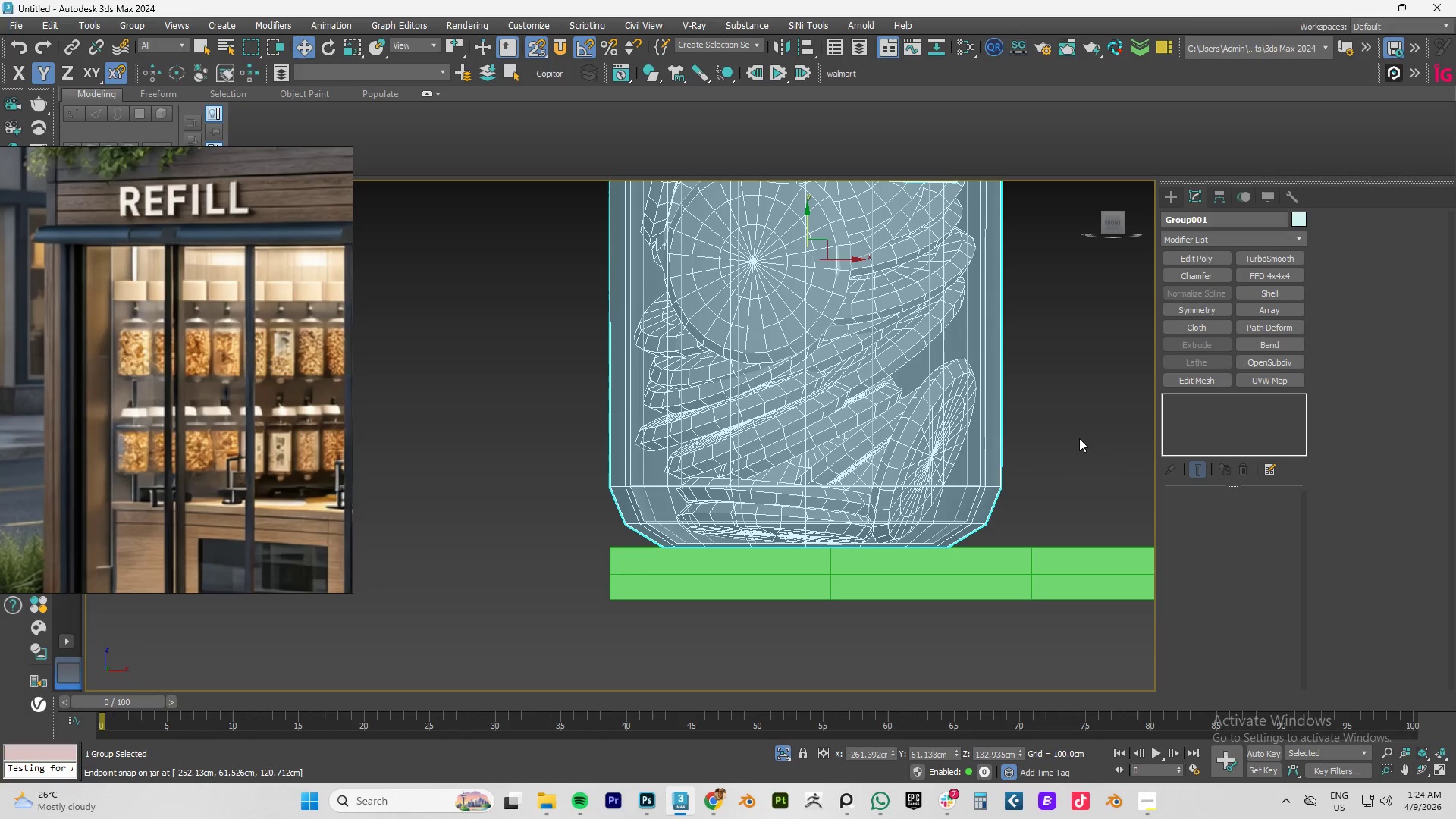 
left_click([1079, 438])
 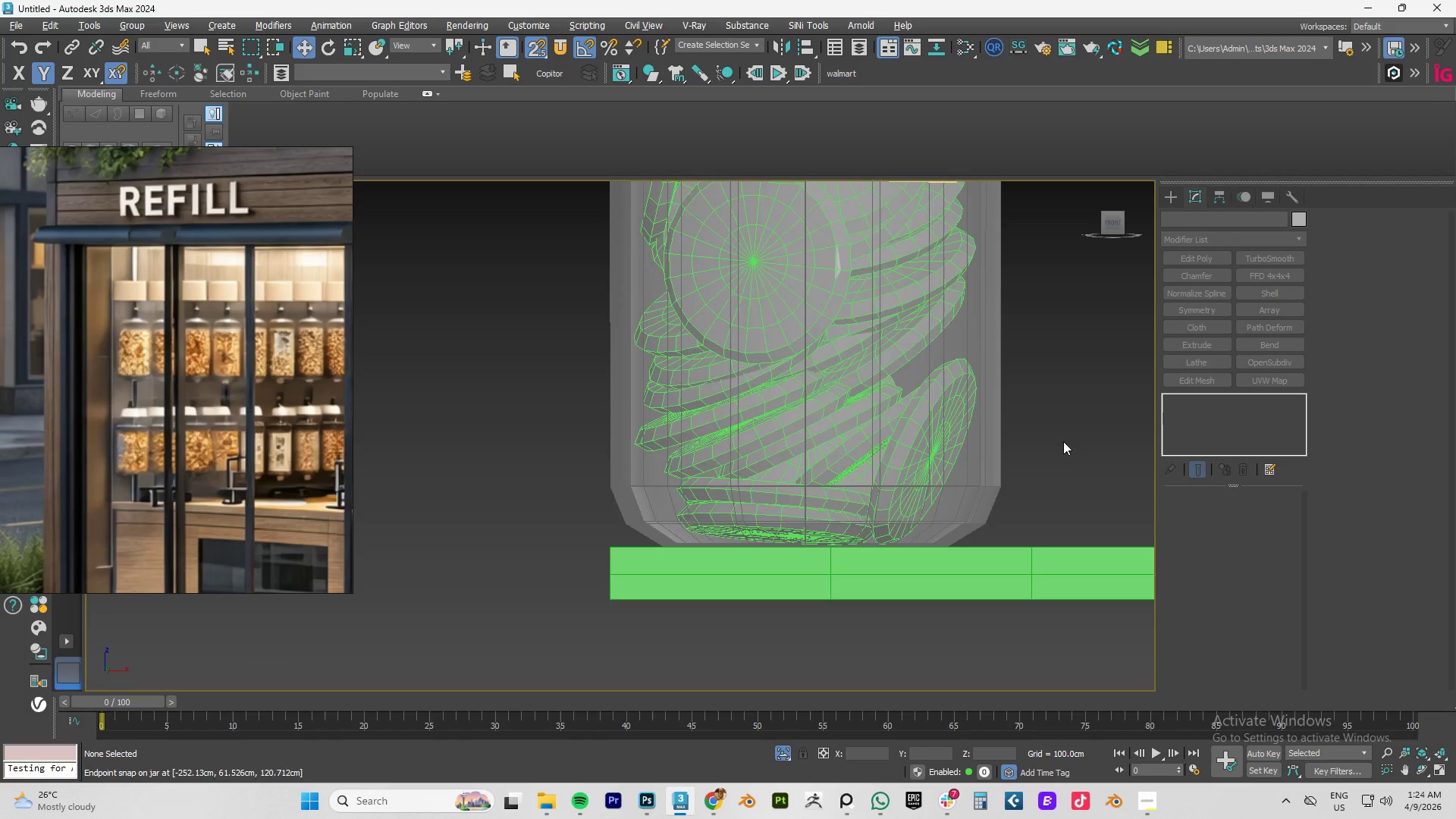 
hold_key(key=AltLeft, duration=0.8)
 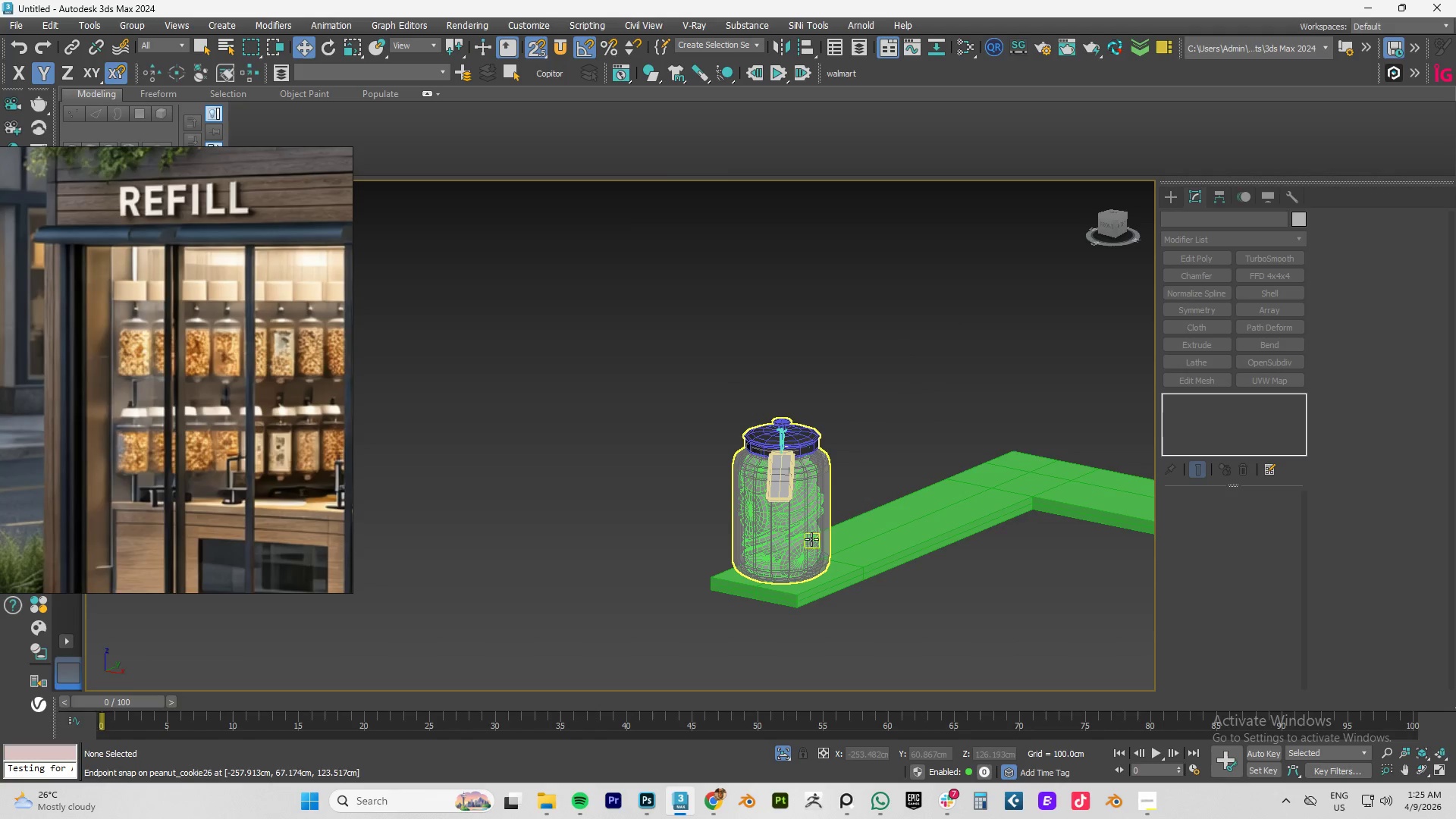 
scroll: coordinate [1006, 455], scroll_direction: down, amount: 4.0
 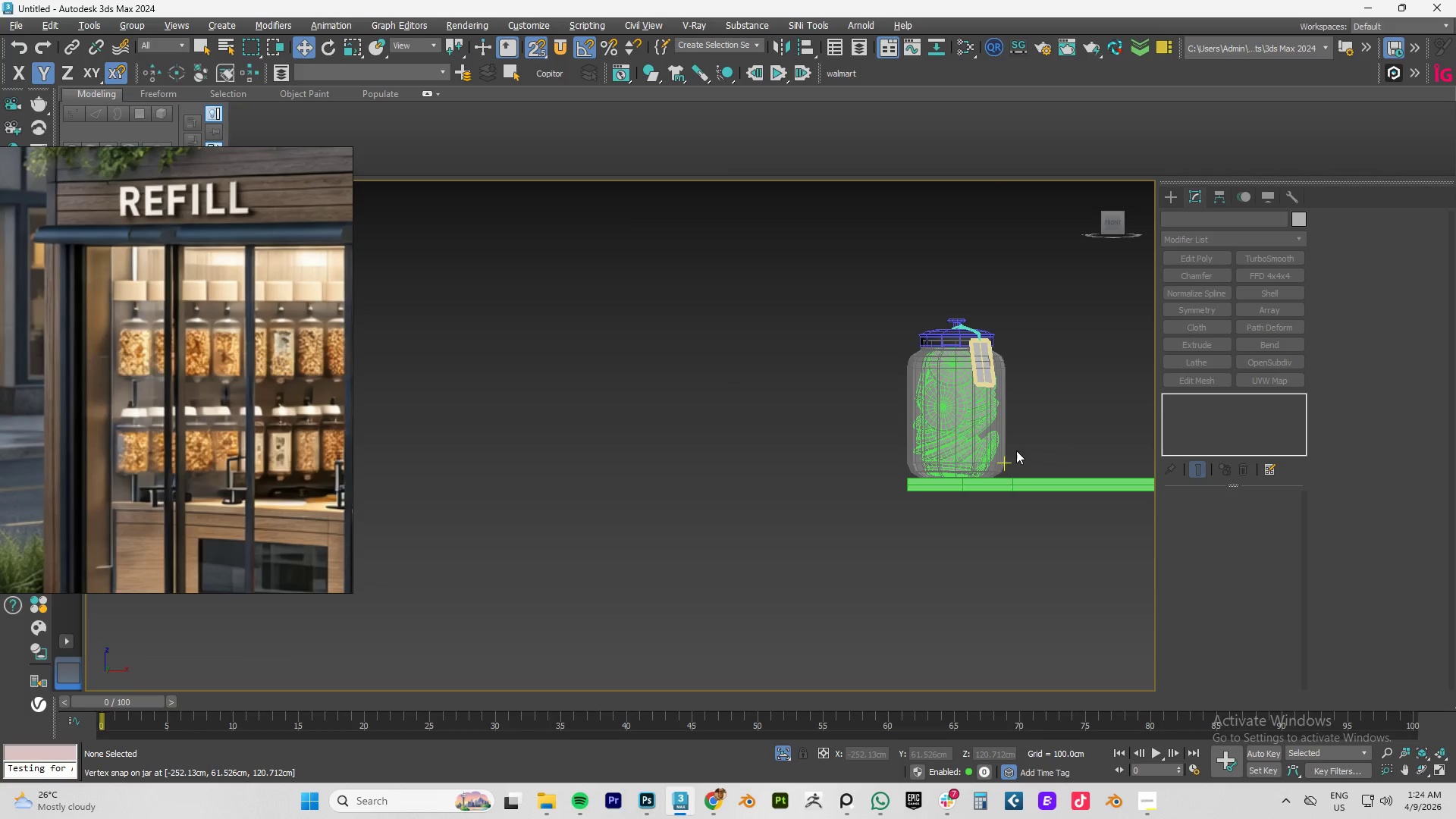 
left_click([799, 542])
 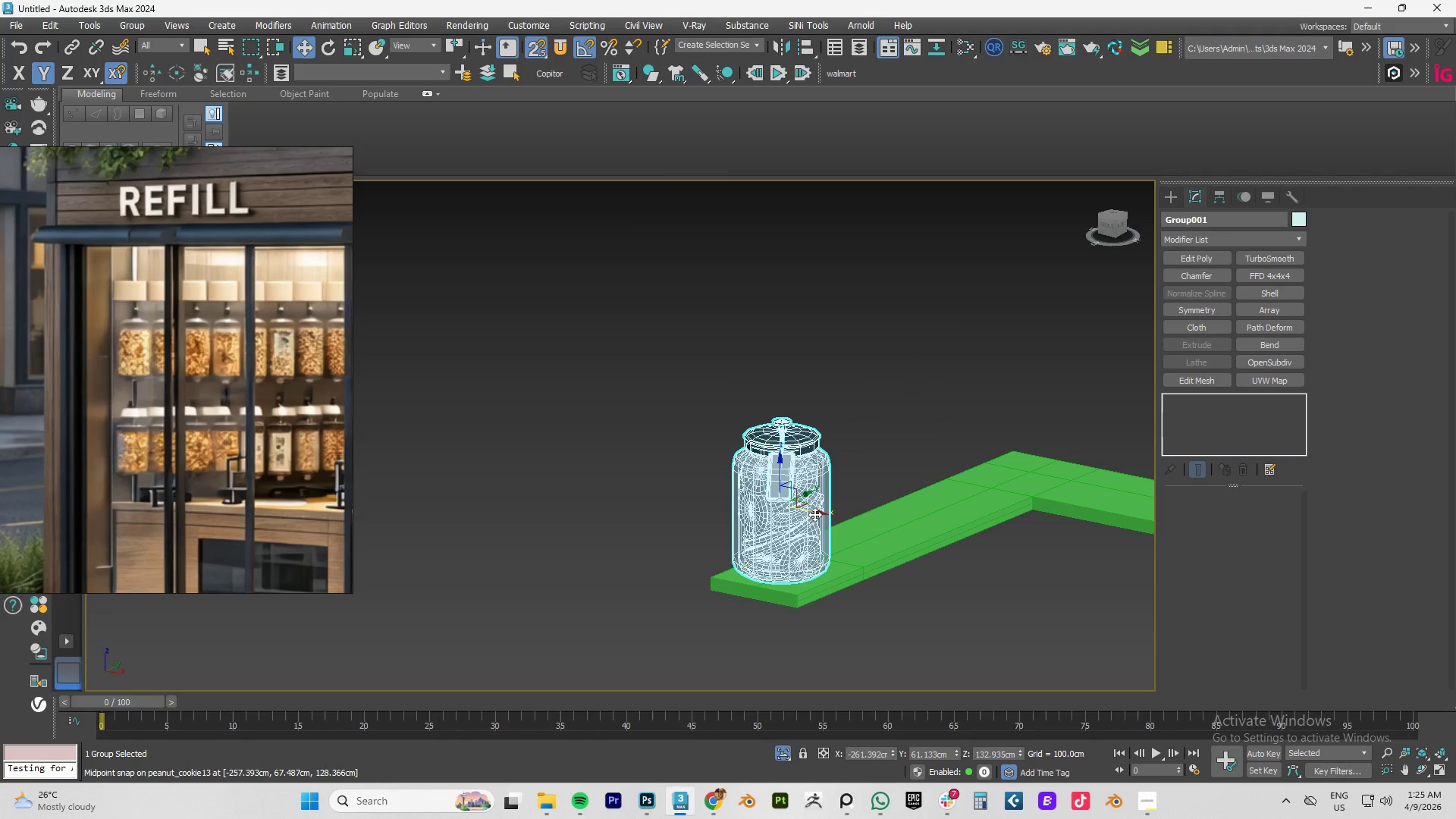 
key(S)
 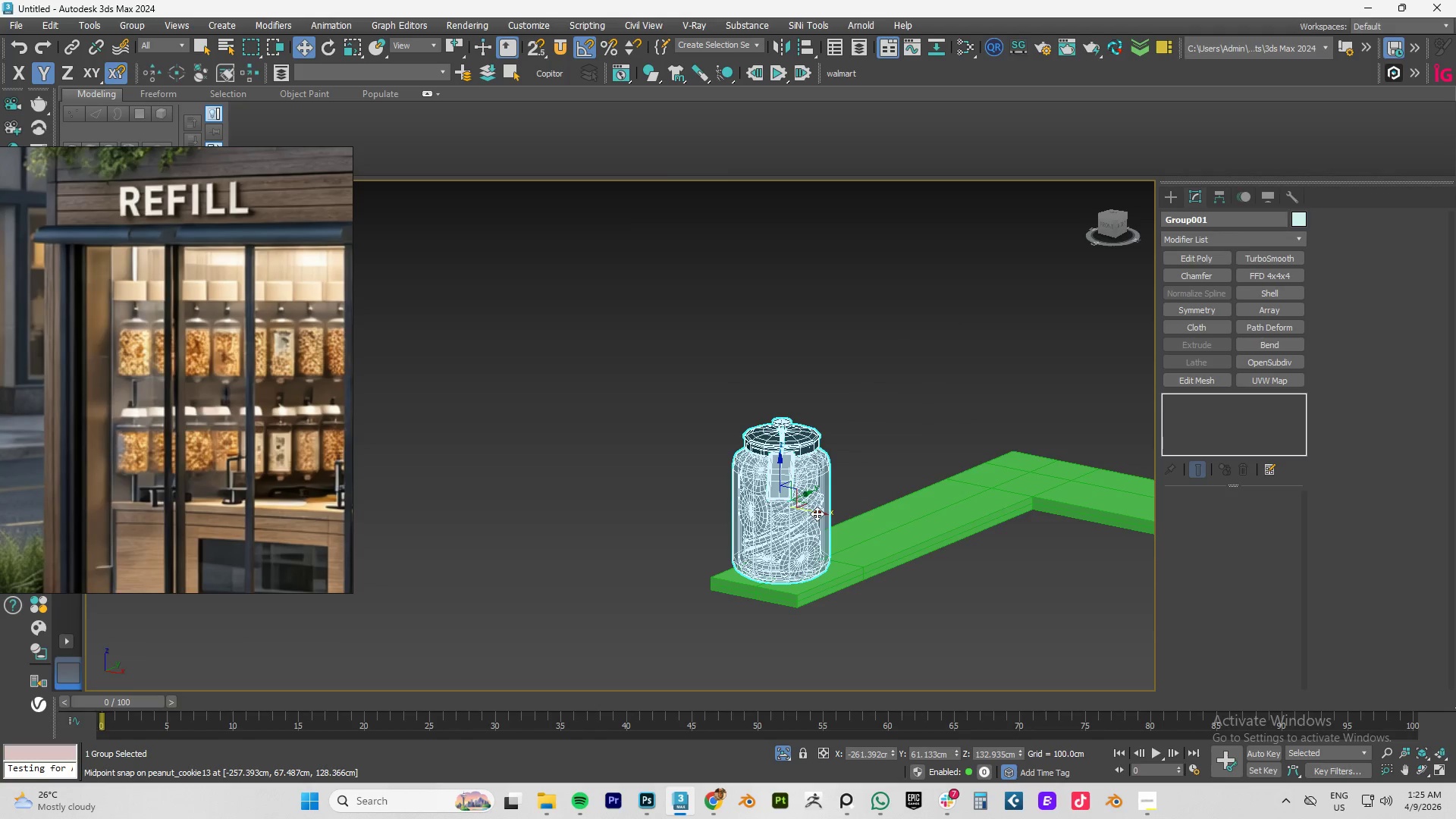 
left_click_drag(start_coordinate=[817, 513], to_coordinate=[826, 519])
 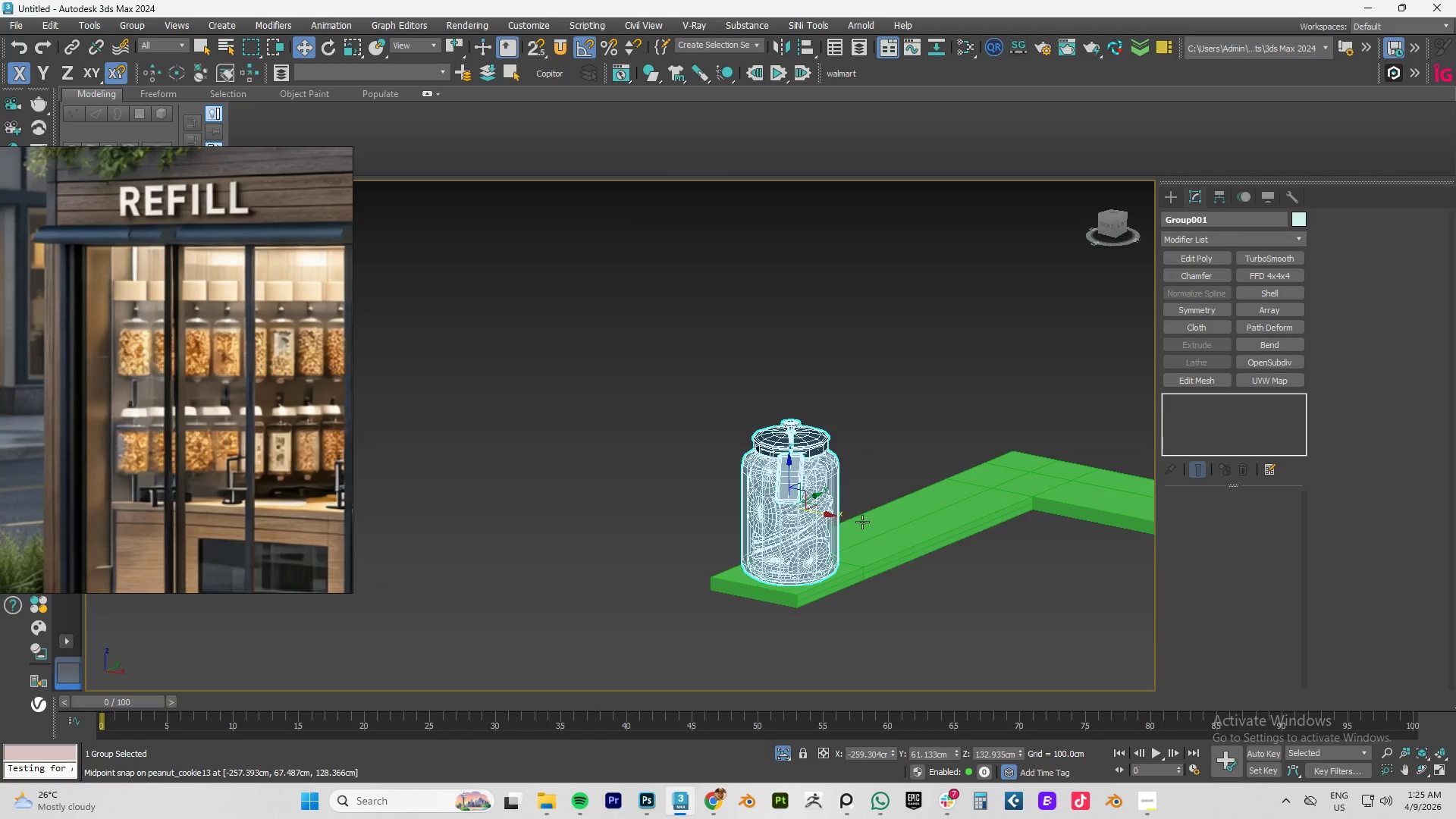 
hold_key(key=AltLeft, duration=1.5)
 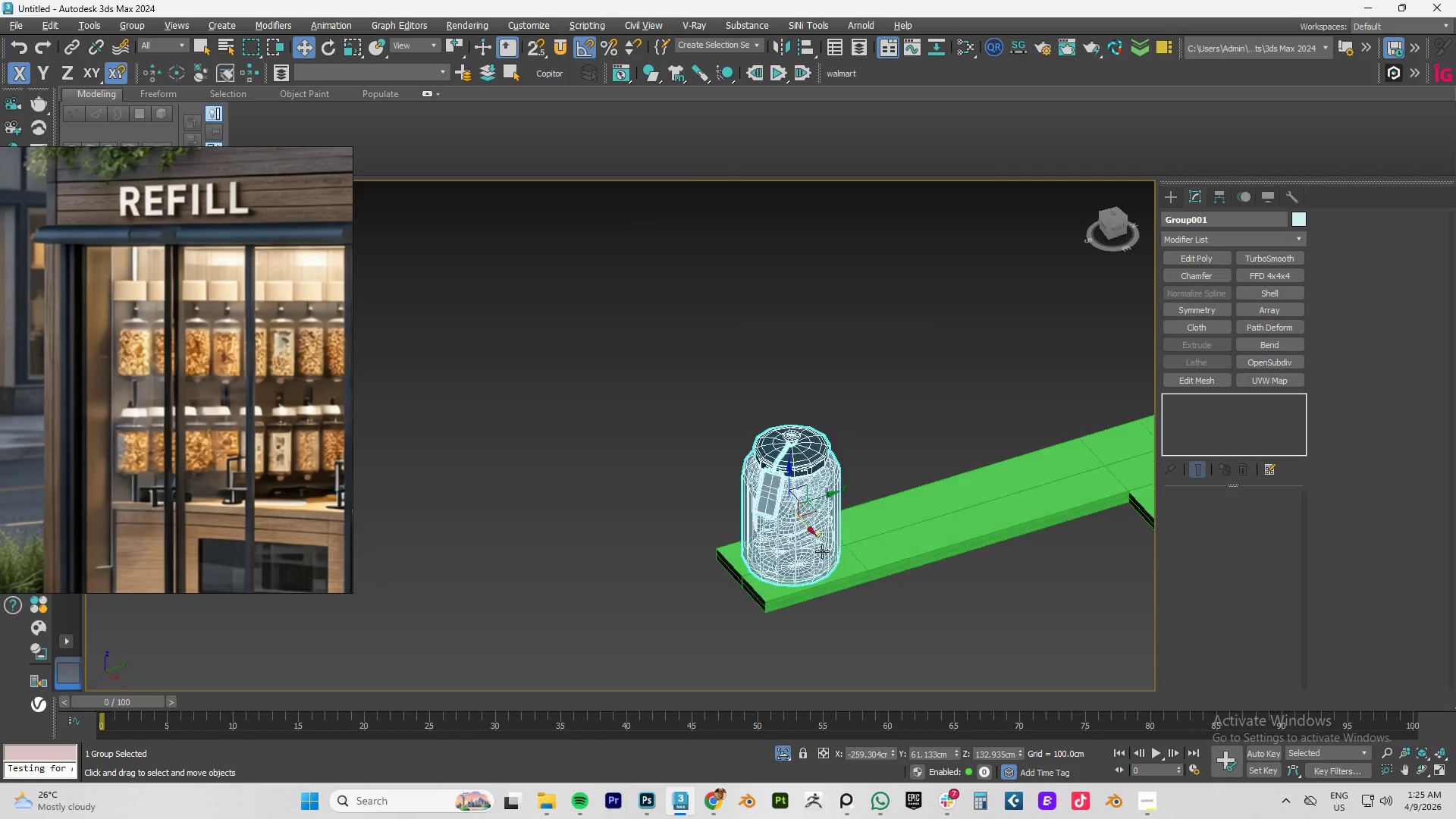 
hold_key(key=AltLeft, duration=0.95)
 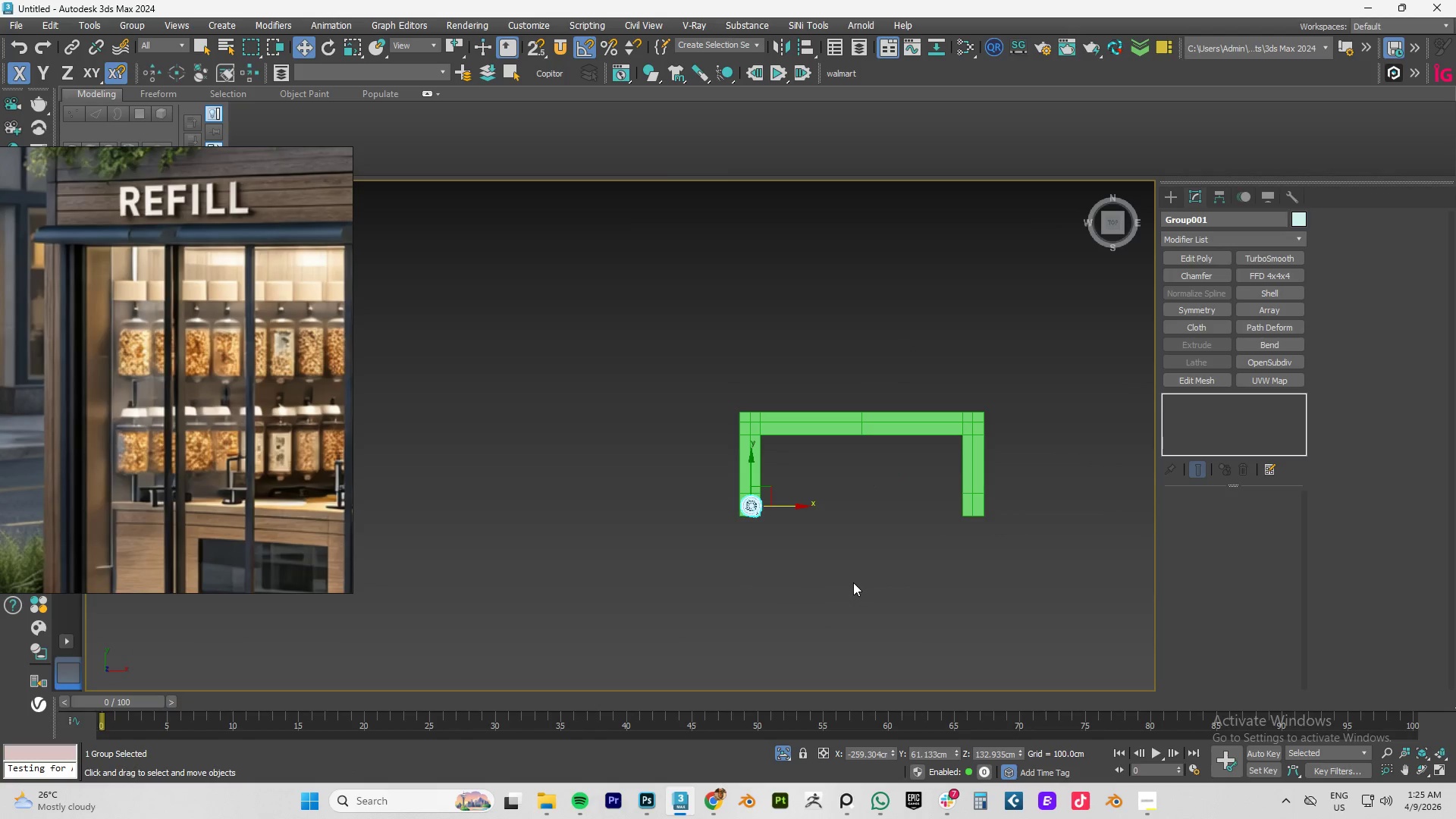 
hold_key(key=AltLeft, duration=6.72)
 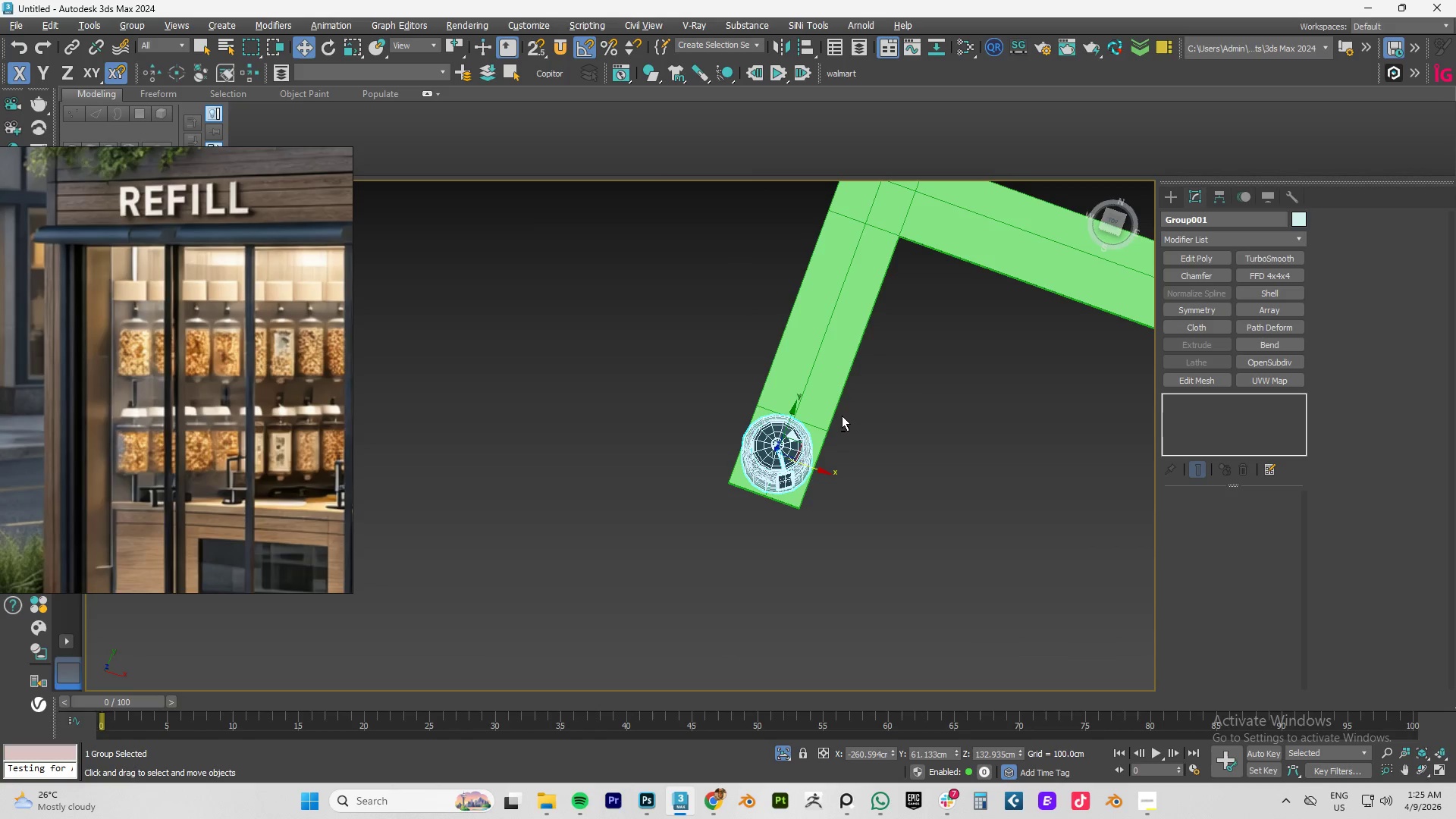 
type(tz)
 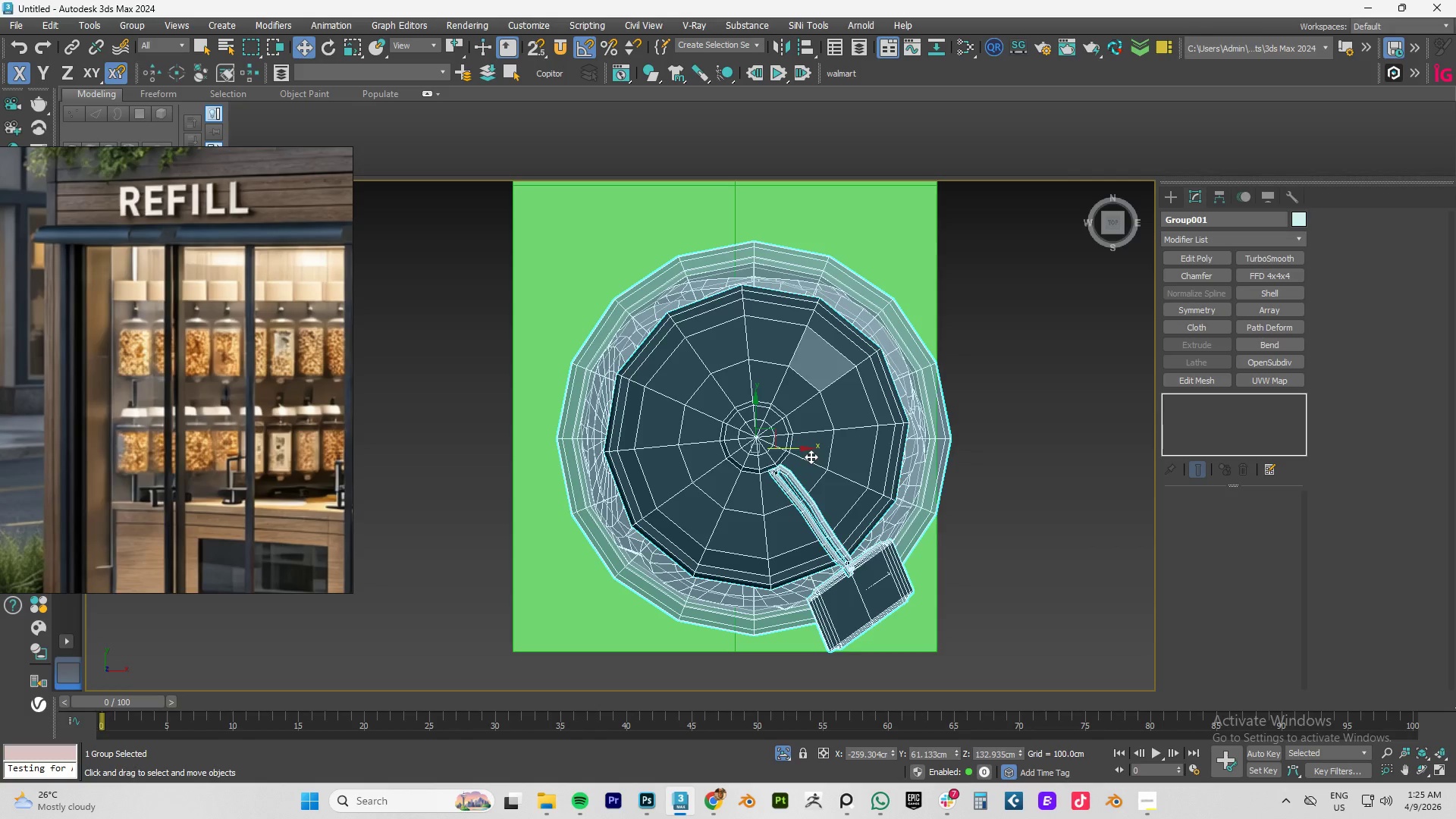 
left_click_drag(start_coordinate=[804, 448], to_coordinate=[777, 456])
 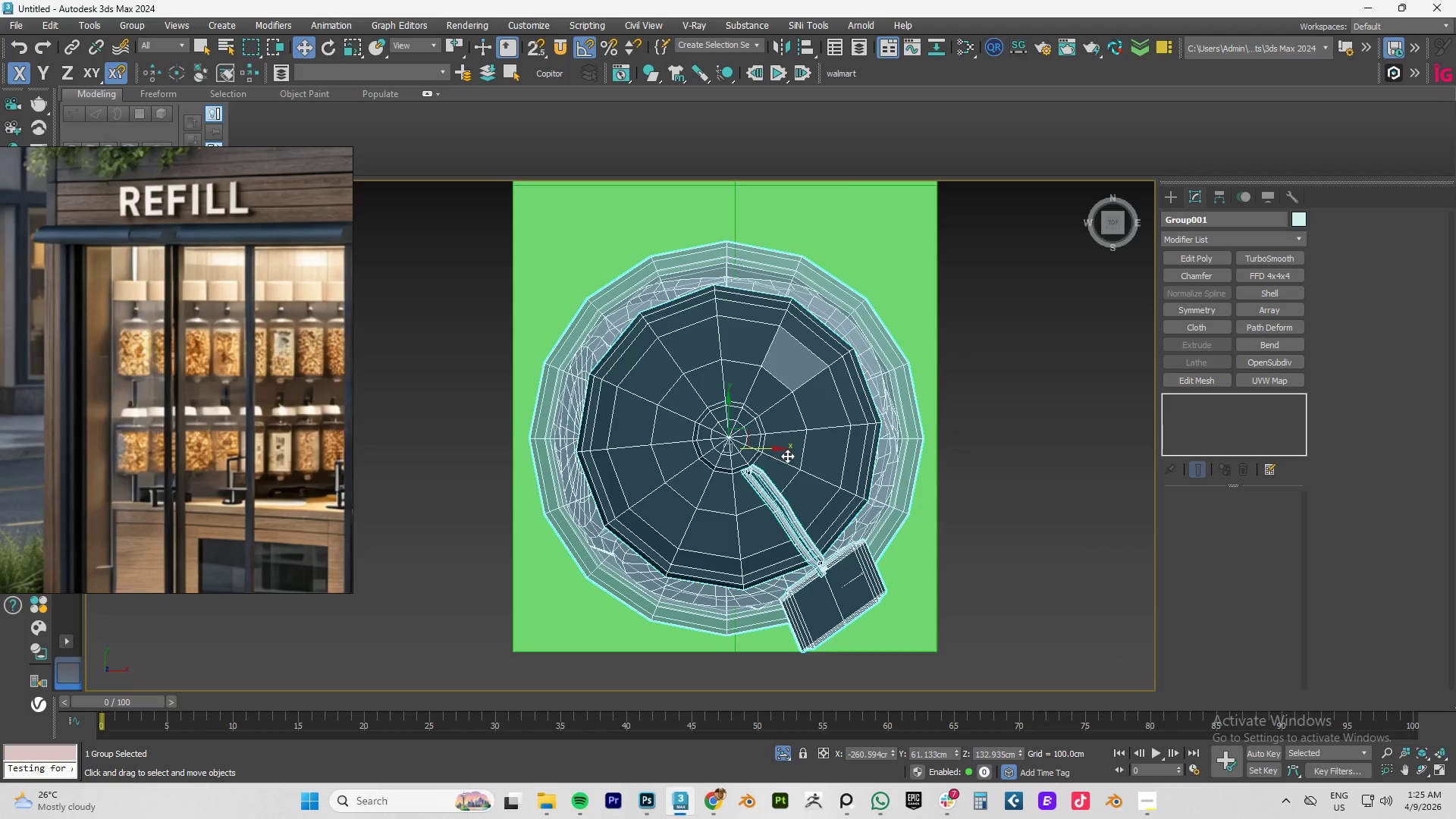 
hold_key(key=AltLeft, duration=0.72)
 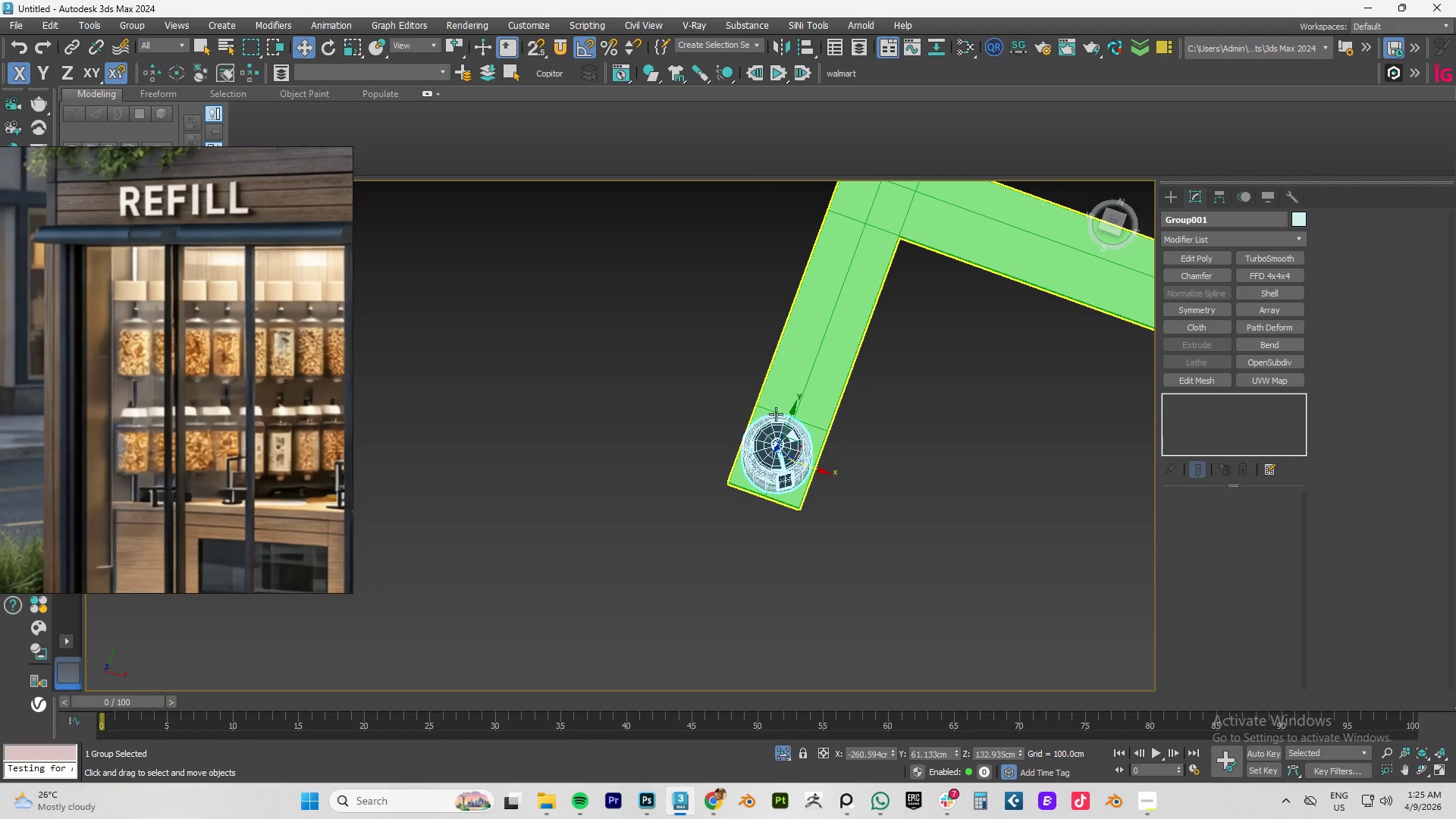 
scroll: coordinate [787, 456], scroll_direction: down, amount: 5.0
 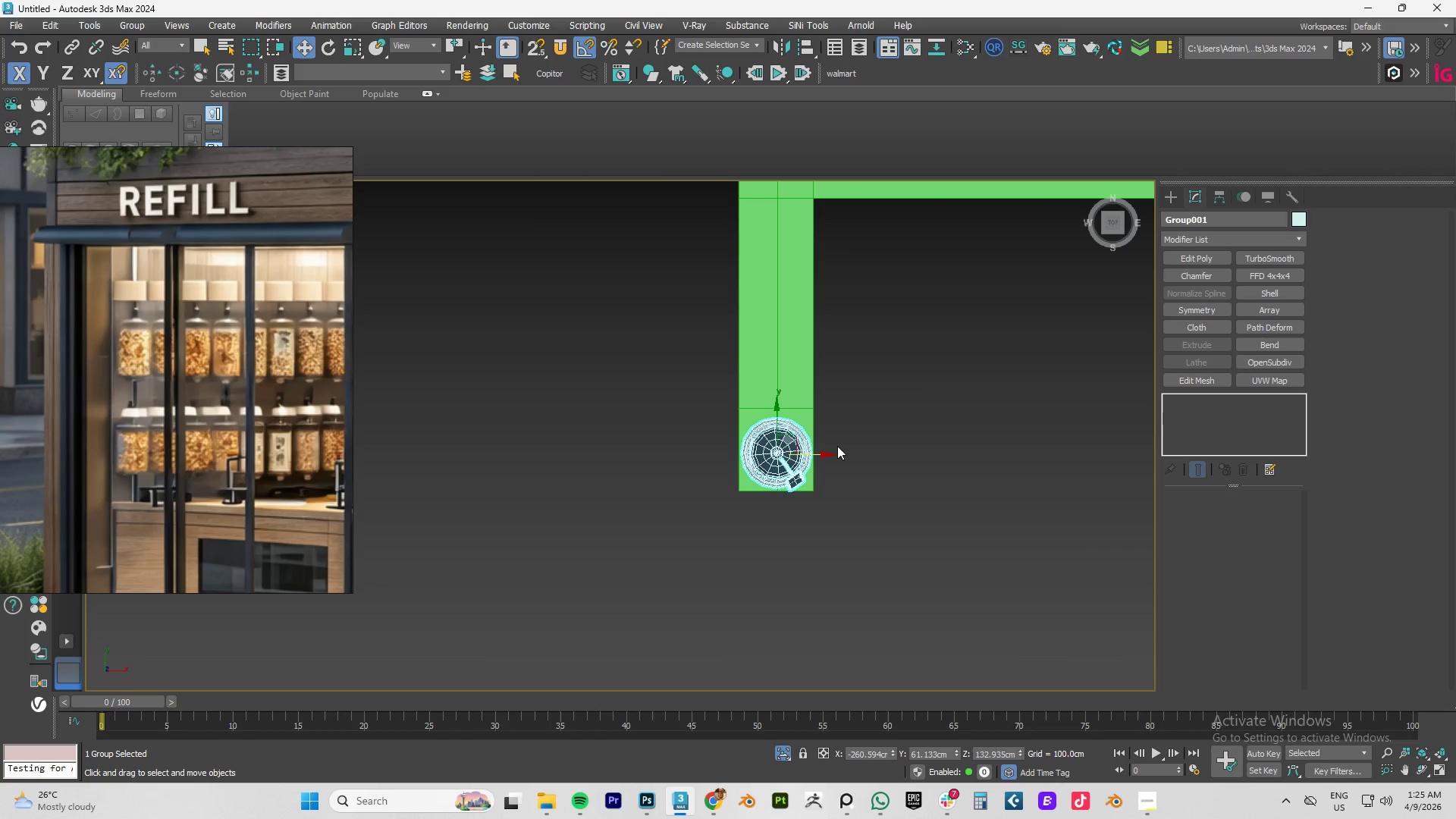 
hold_key(key=AltLeft, duration=3.81)
scroll: coordinate [838, 507], scroll_direction: down, amount: 6.0
 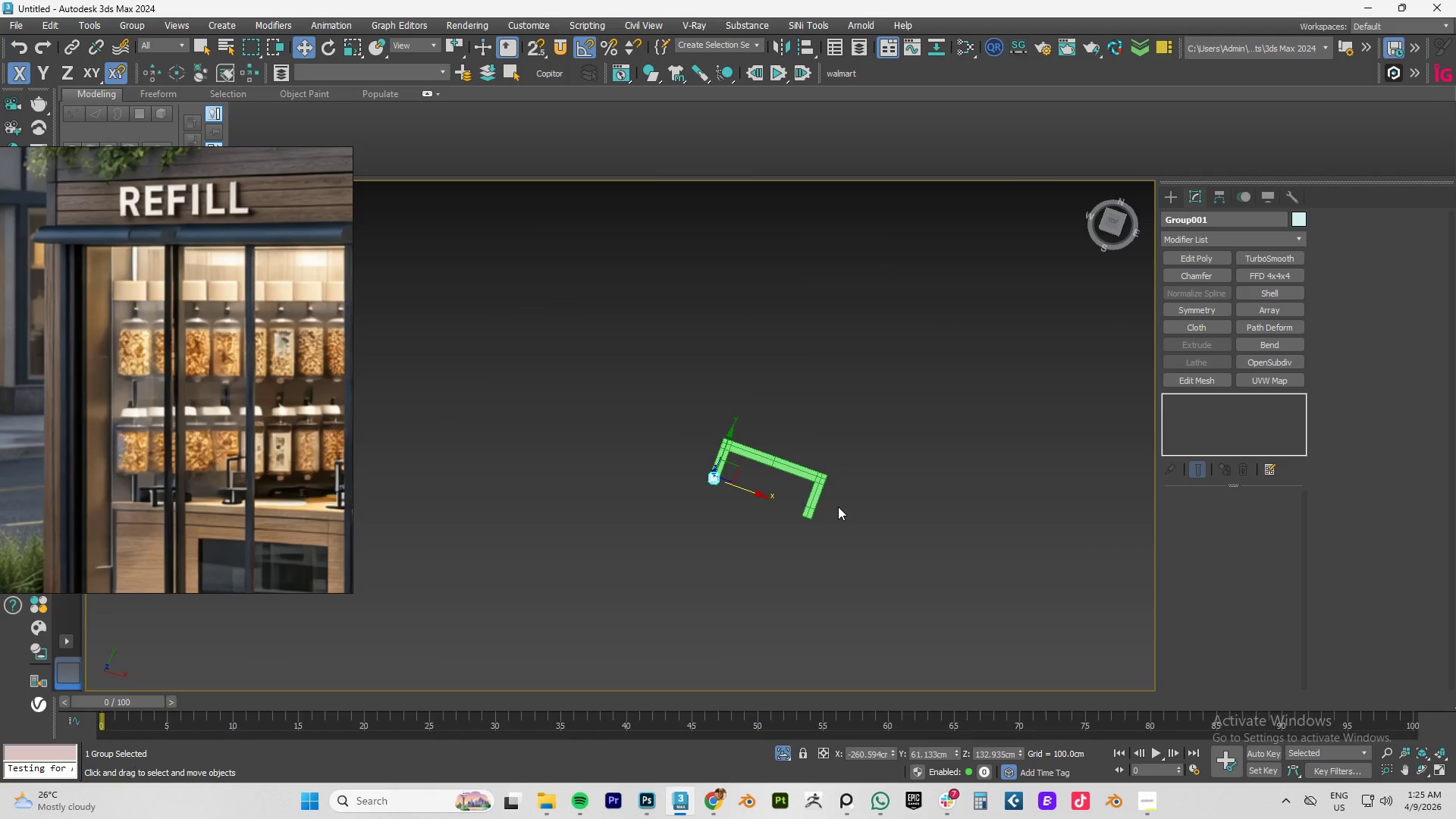 
key(Alt+Q)
 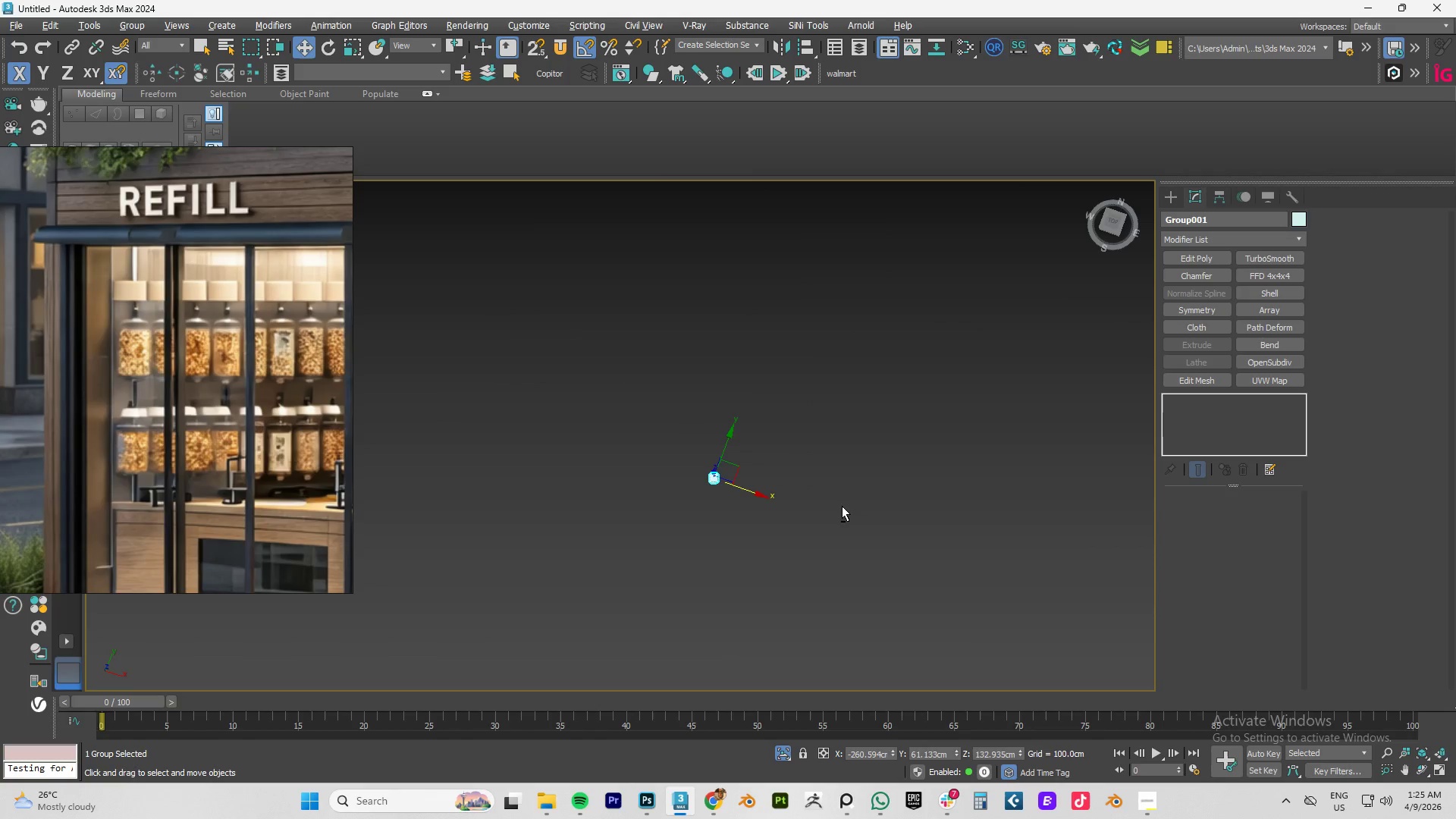 
key(Alt+Q)
 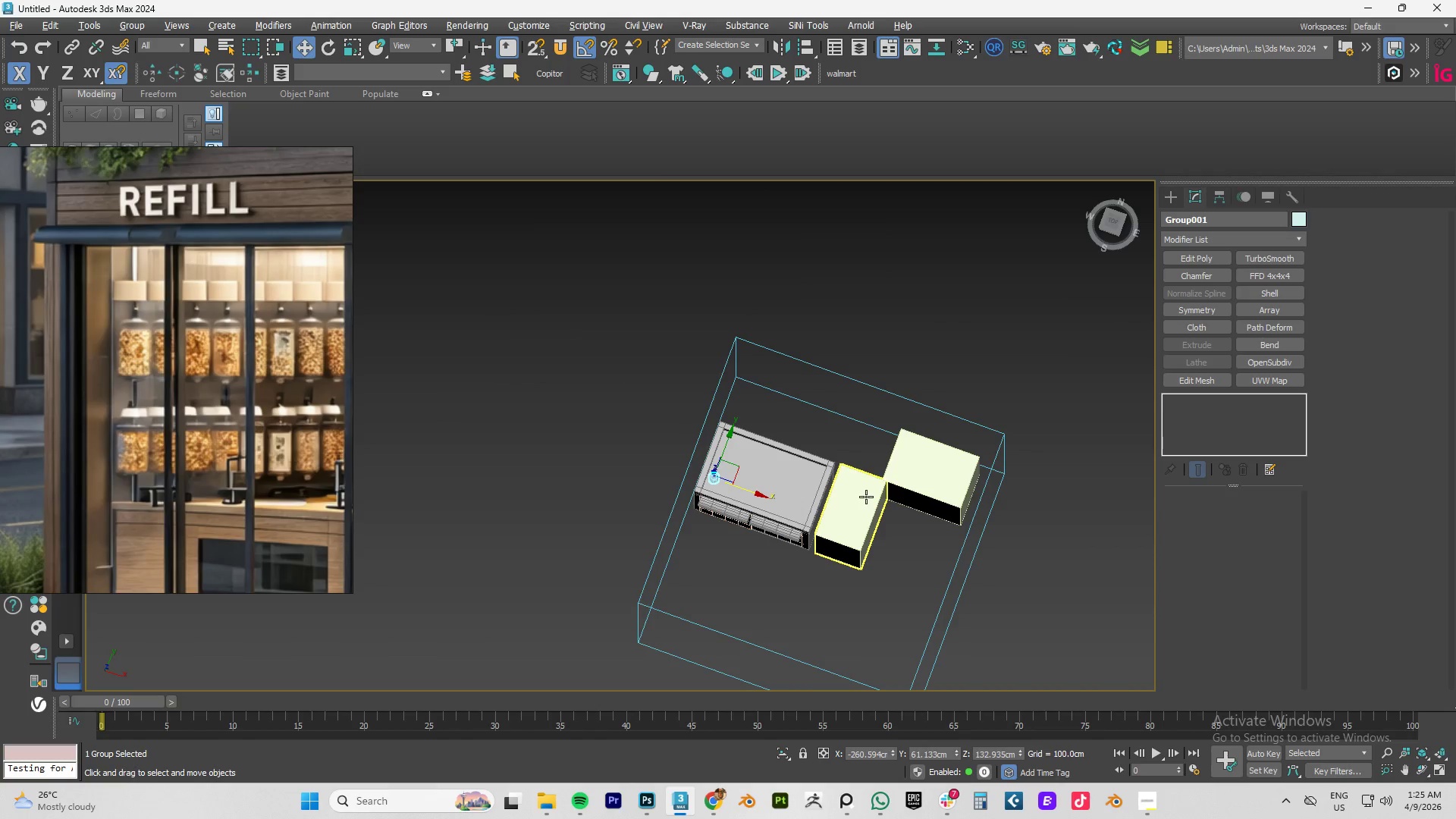 
hold_key(key=AltLeft, duration=0.64)
 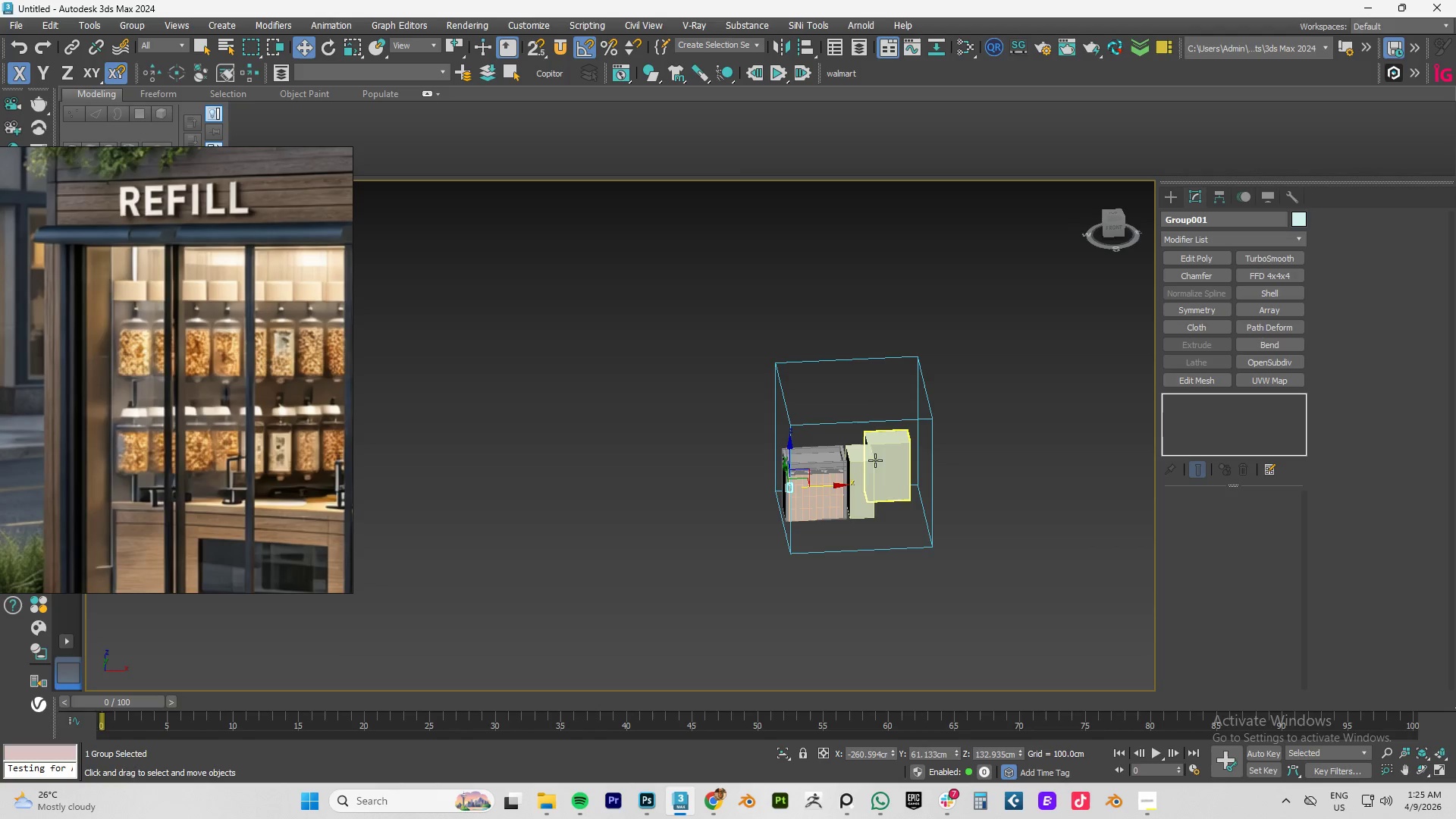 
scroll: coordinate [866, 497], scroll_direction: down, amount: 2.0
 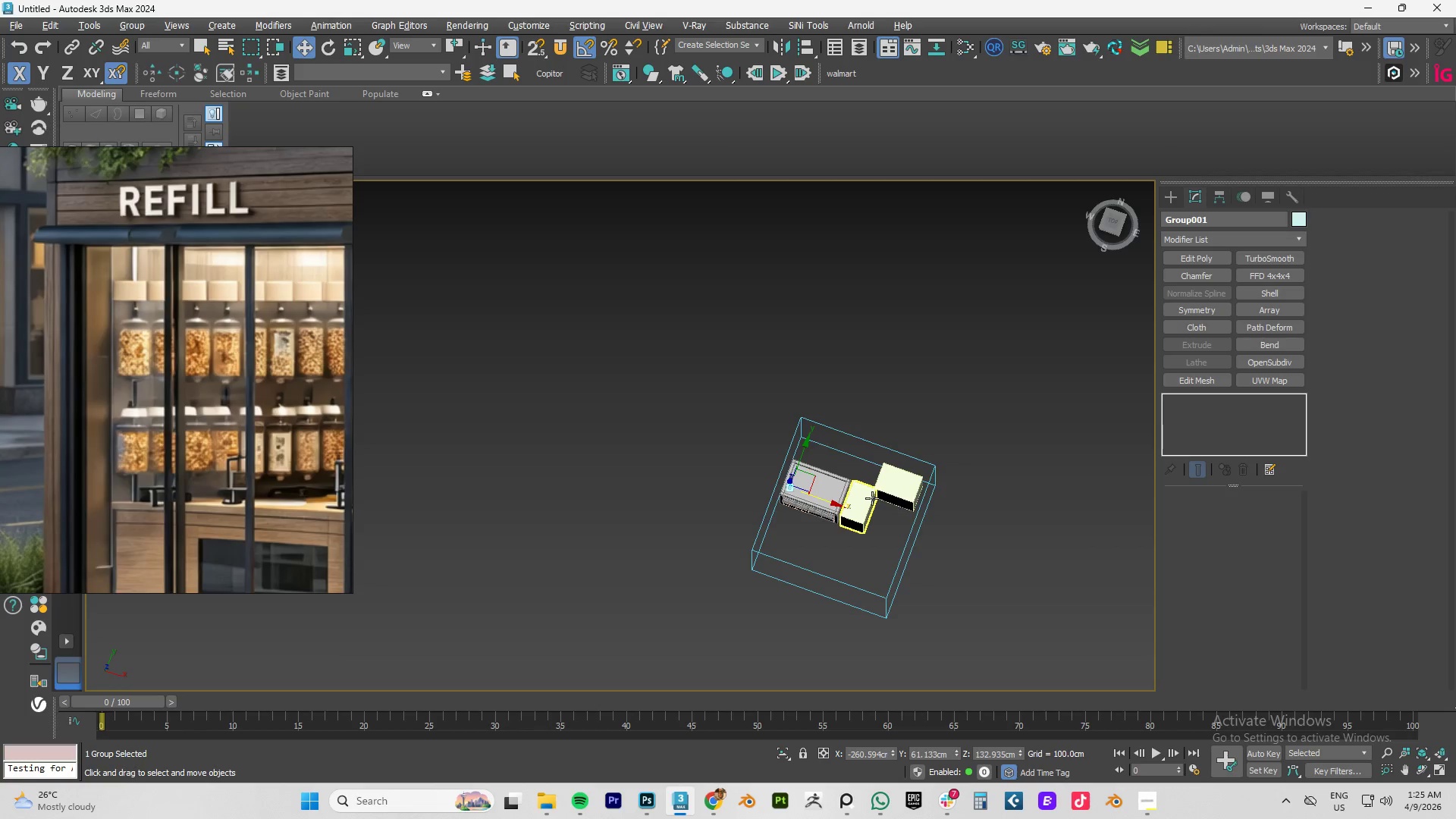 
left_click([874, 460])
 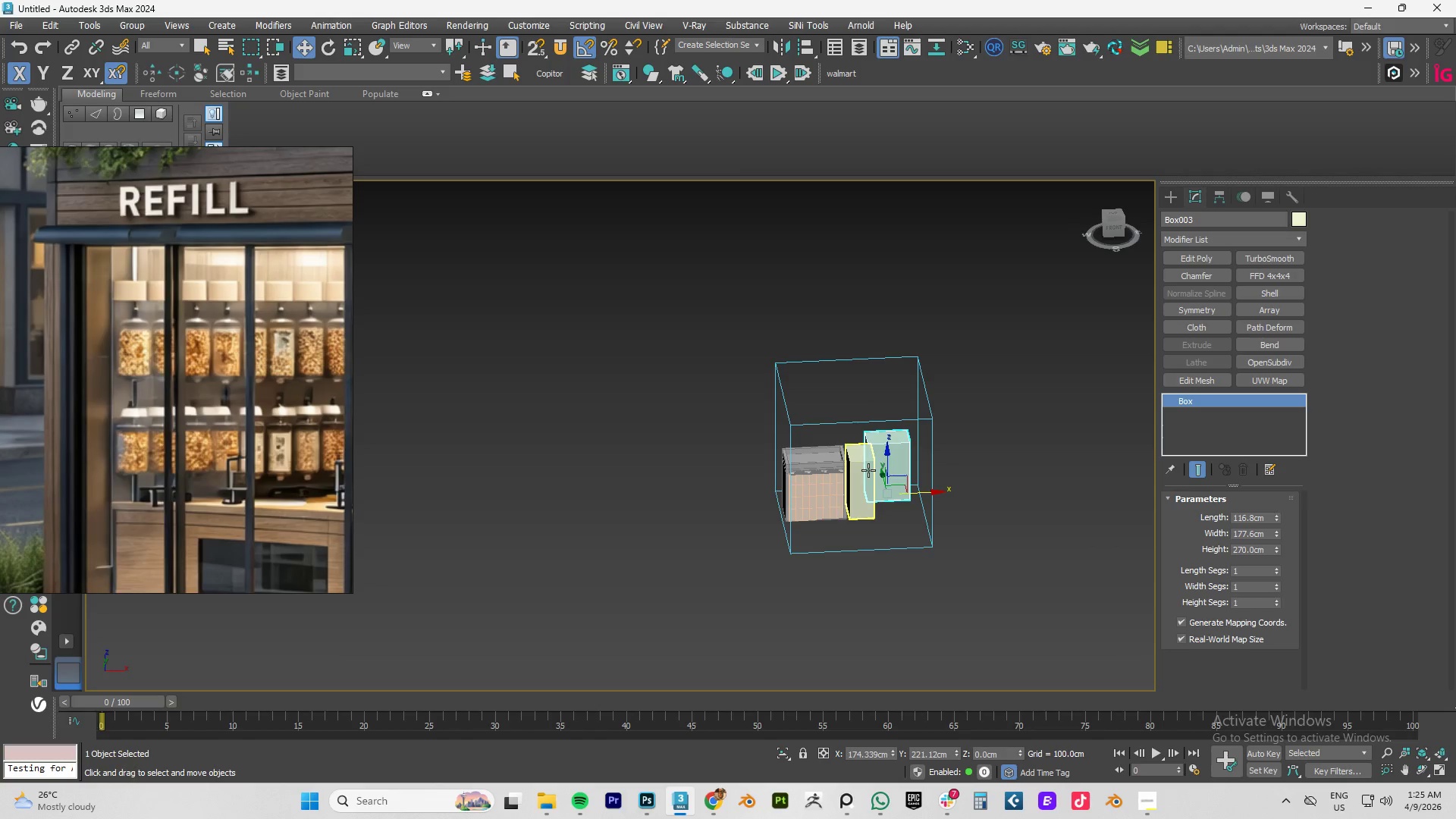 
hold_key(key=ControlLeft, duration=0.42)
double_click([868, 470])
 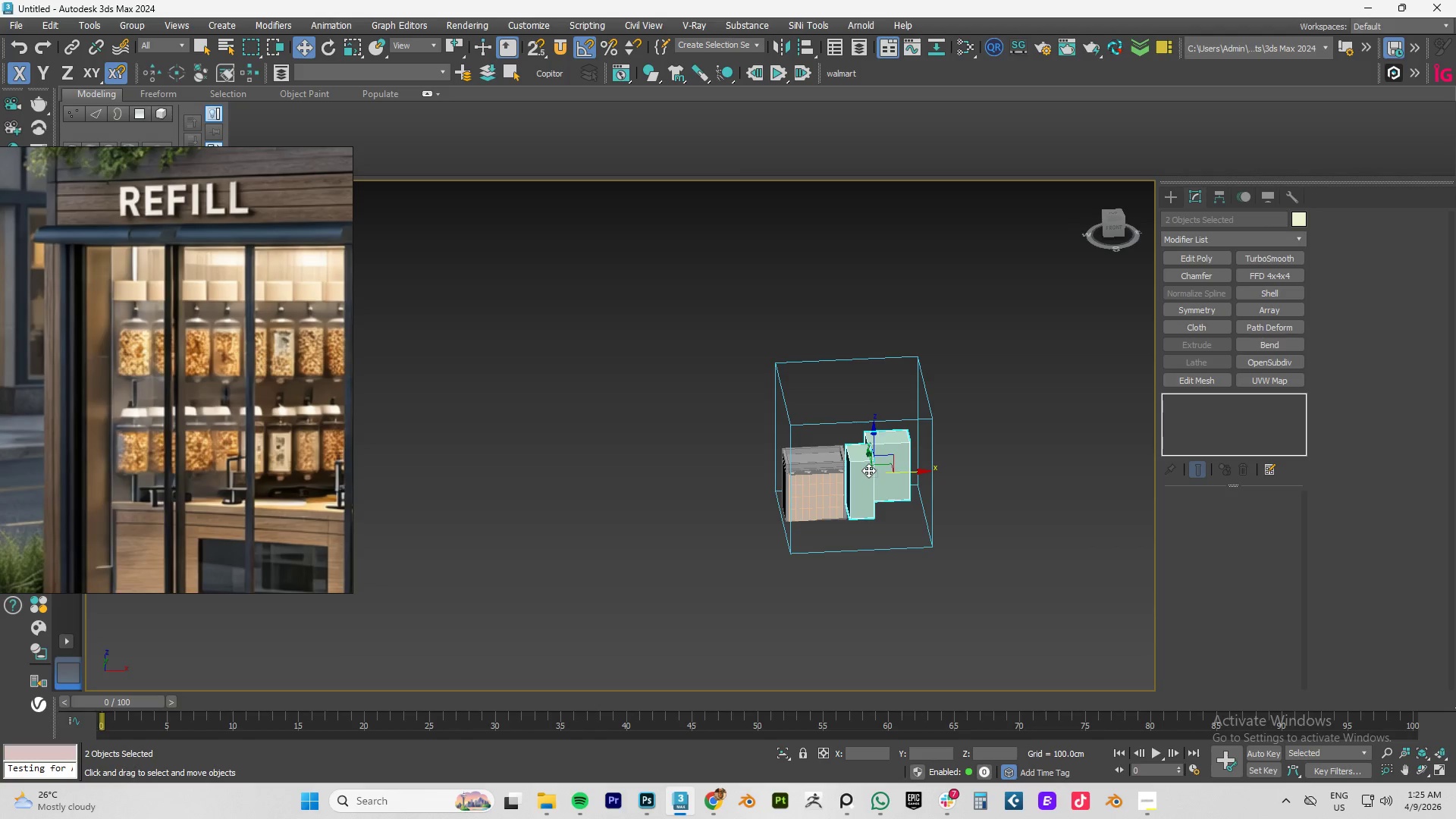 
right_click([868, 470])
 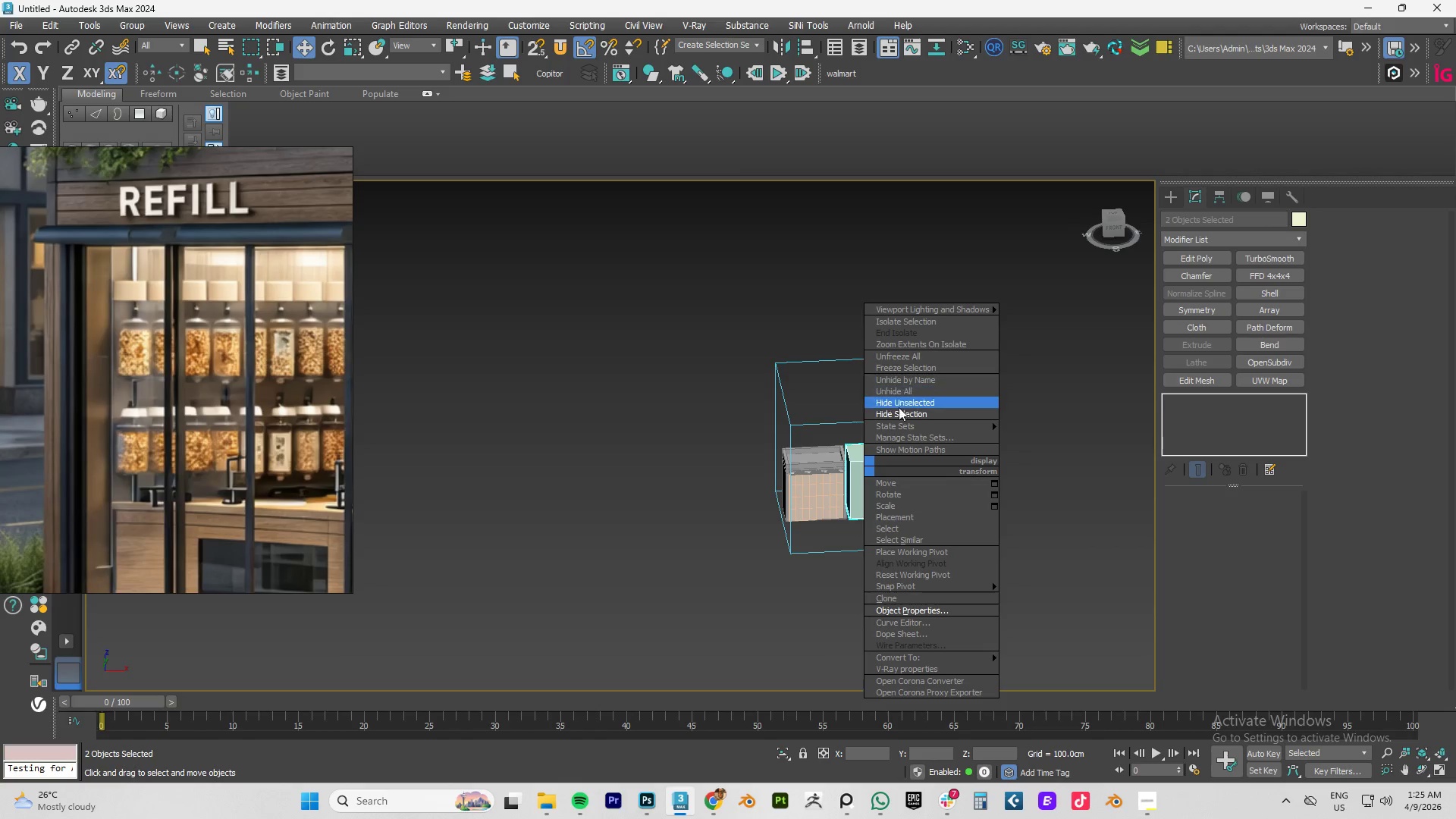 
left_click([899, 413])
 